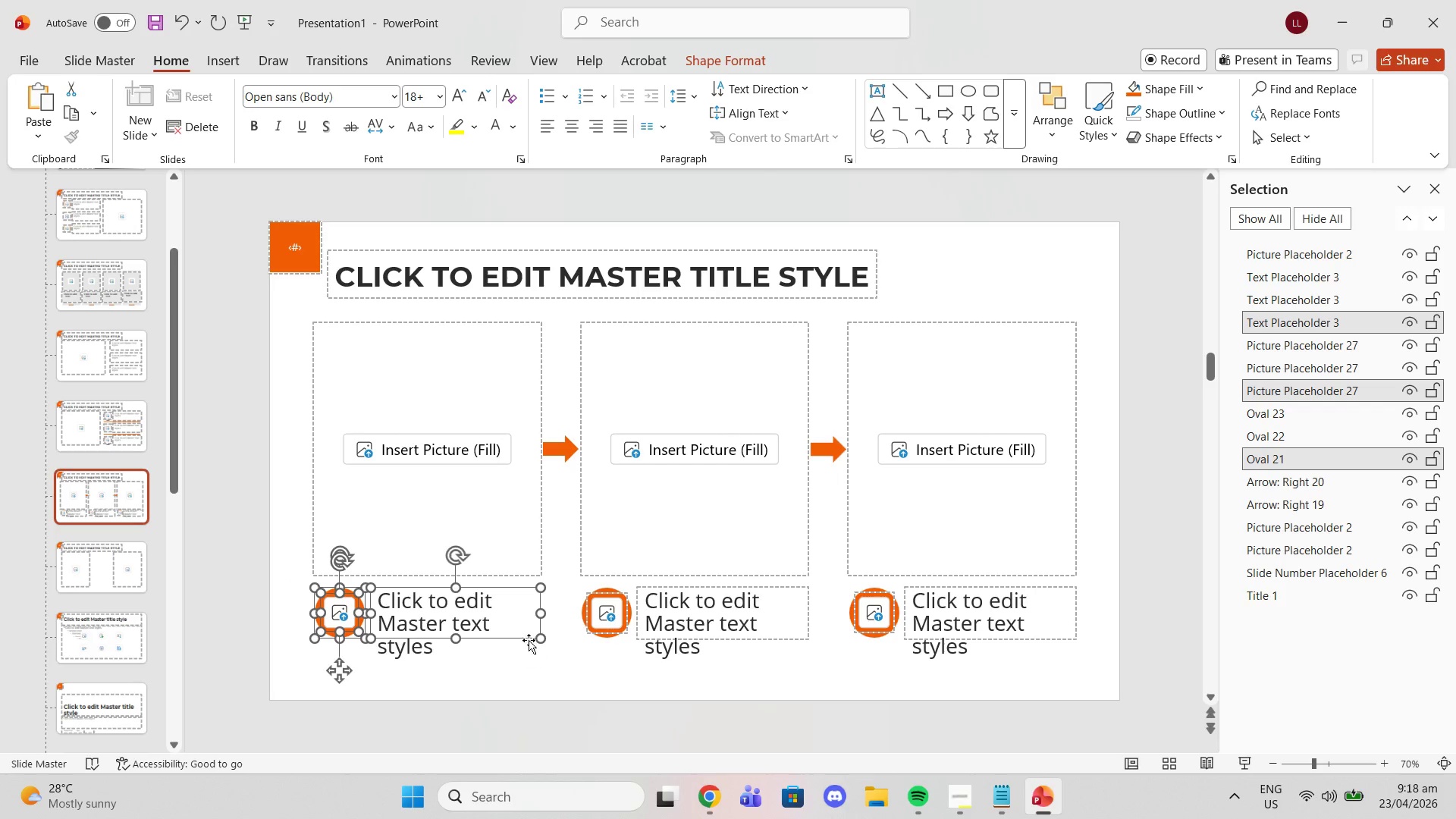 
key(Control+C)
 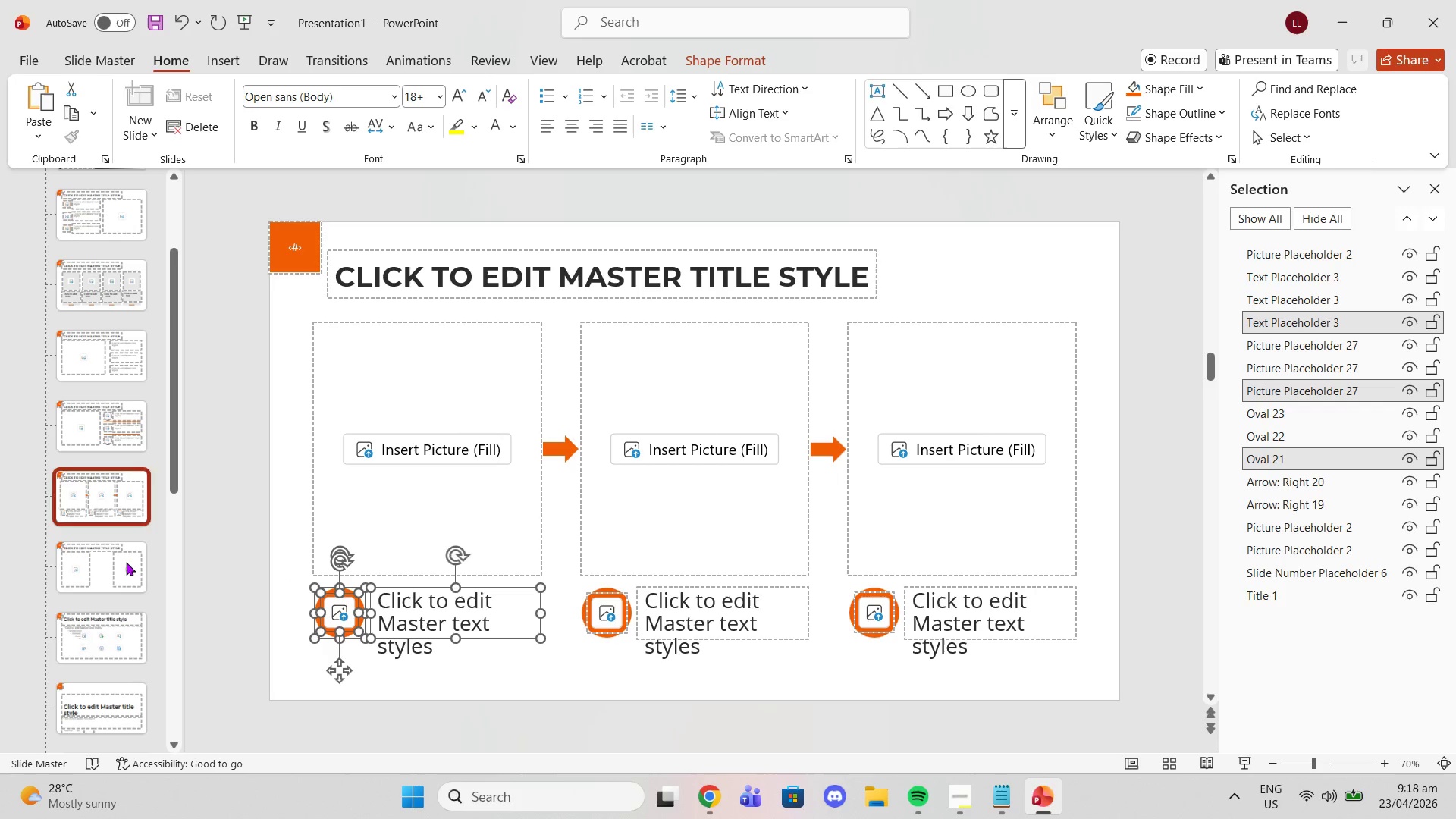 
left_click([132, 586])
 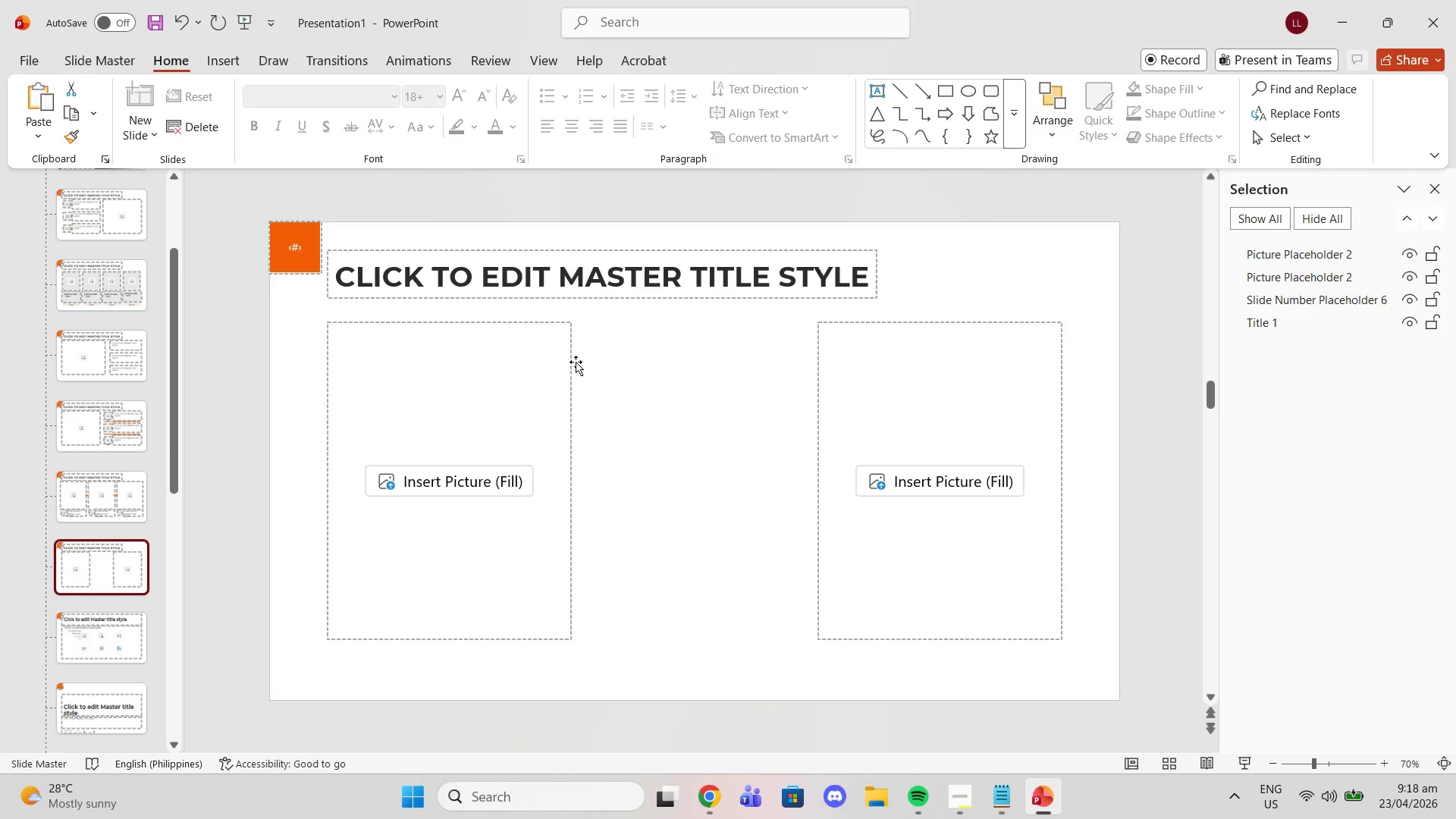 
left_click([582, 361])
 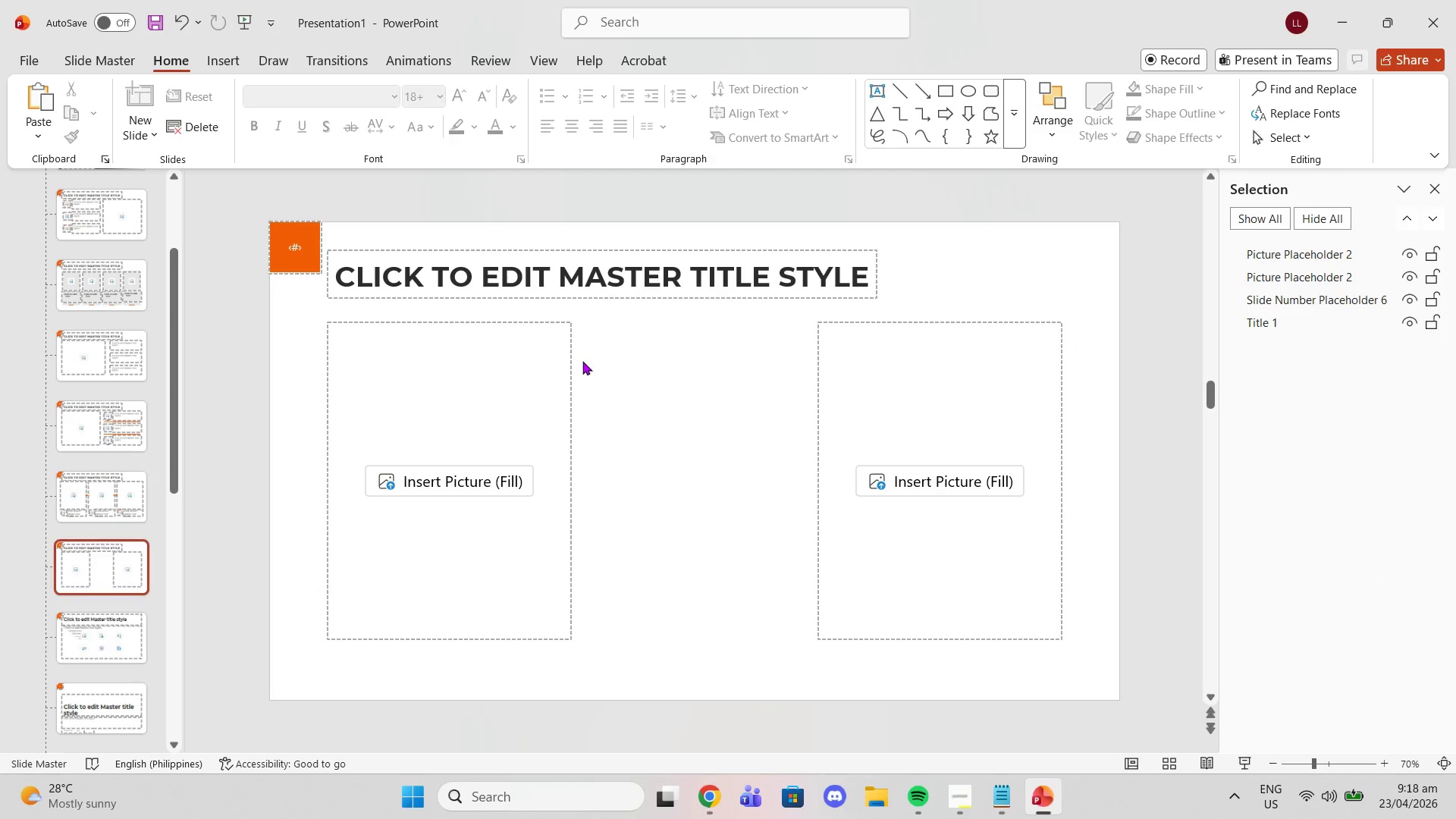 
key(Control+V)
 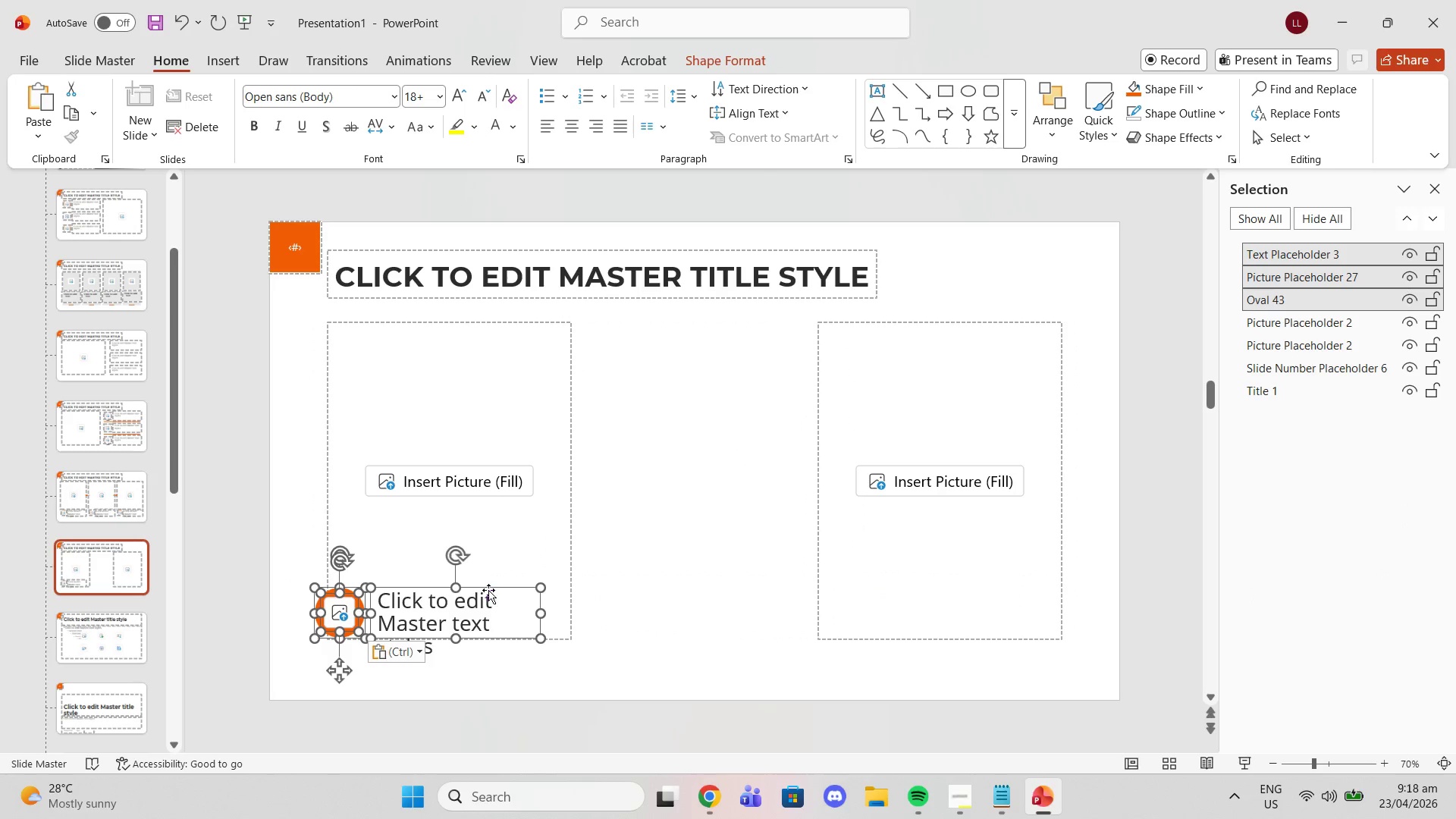 
left_click_drag(start_coordinate=[487, 585], to_coordinate=[751, 321])
 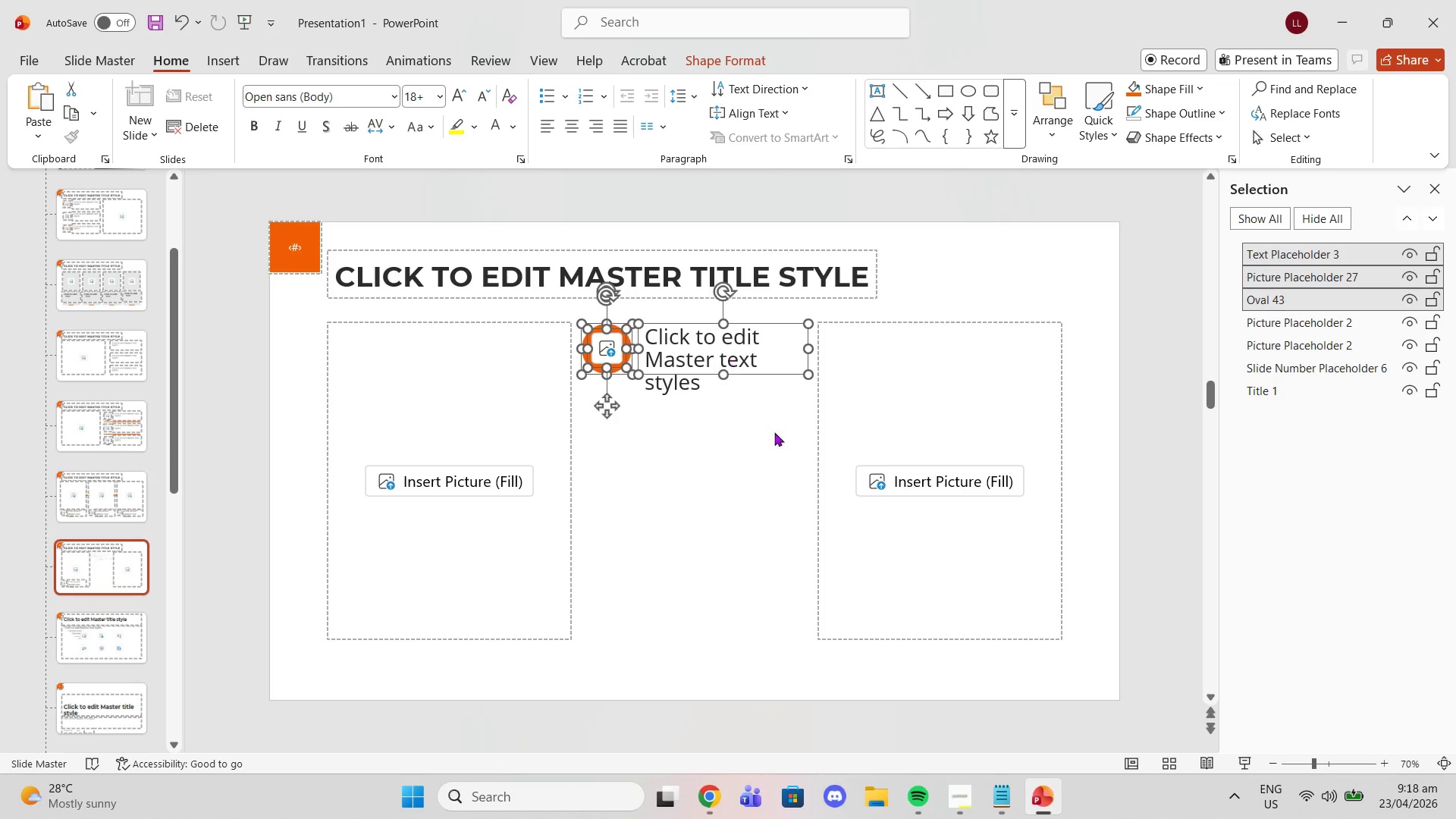 
left_click_drag(start_coordinate=[802, 458], to_coordinate=[805, 459])
 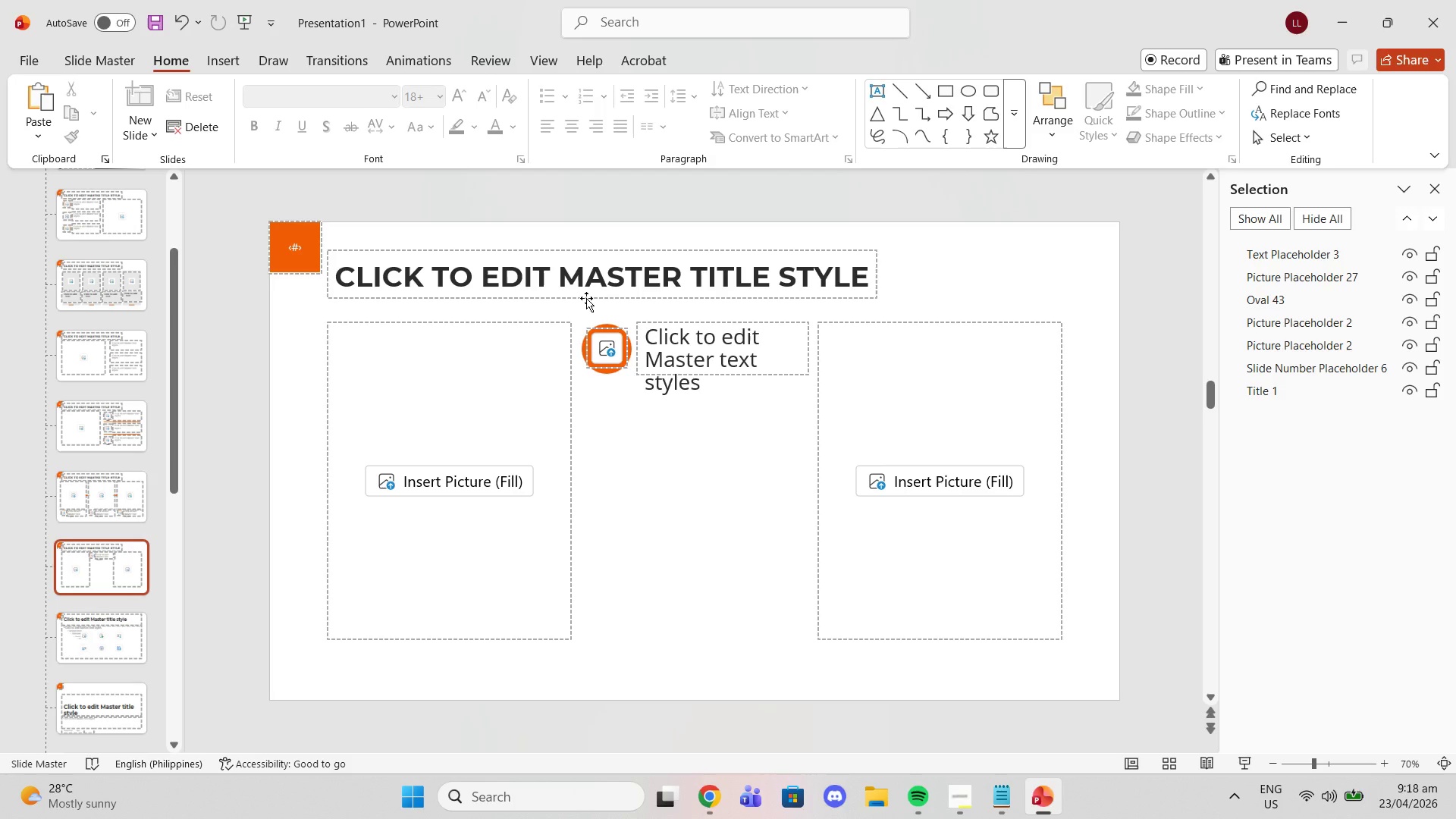 
wait(22.08)
 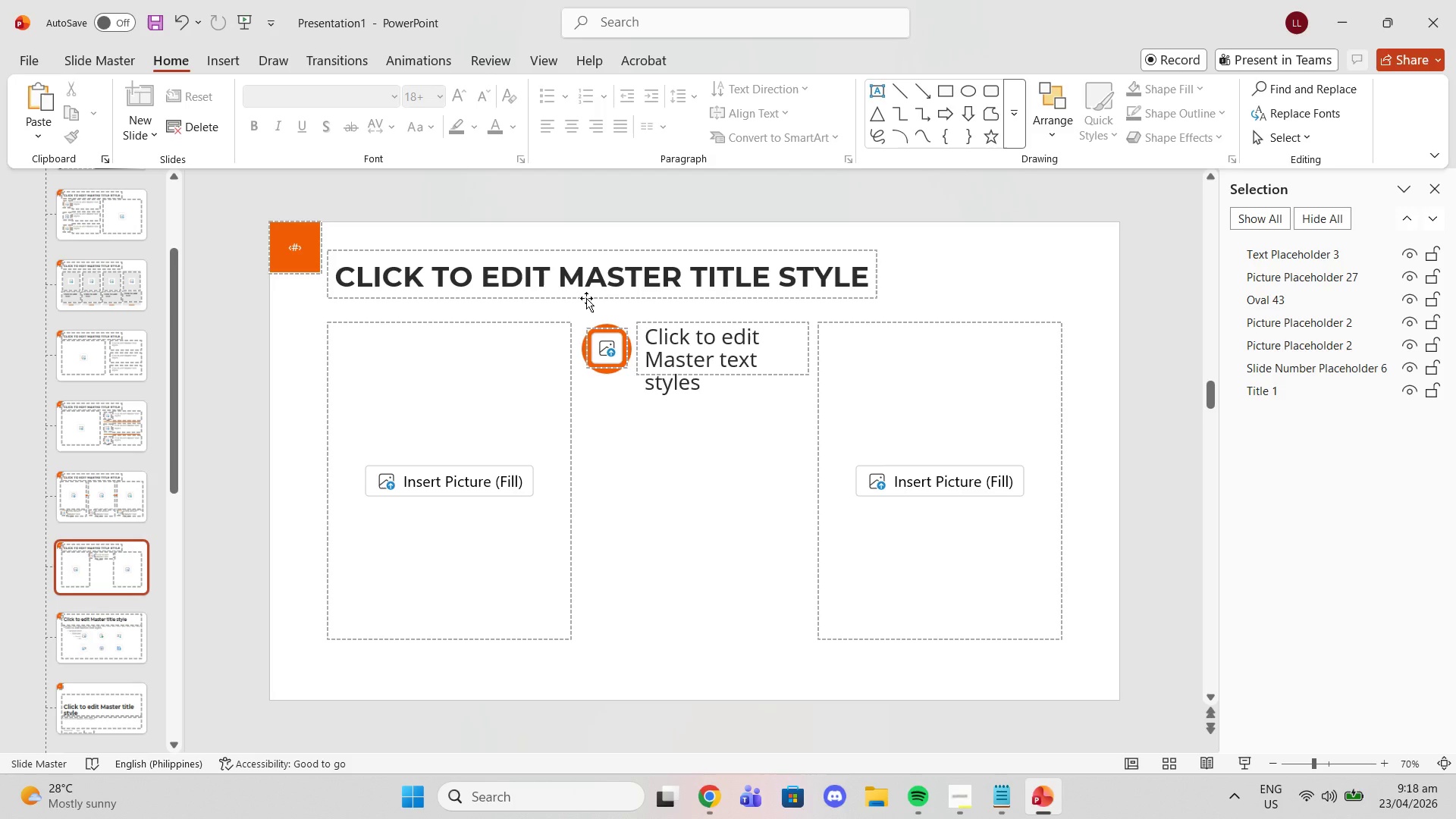 
left_click([617, 337])
 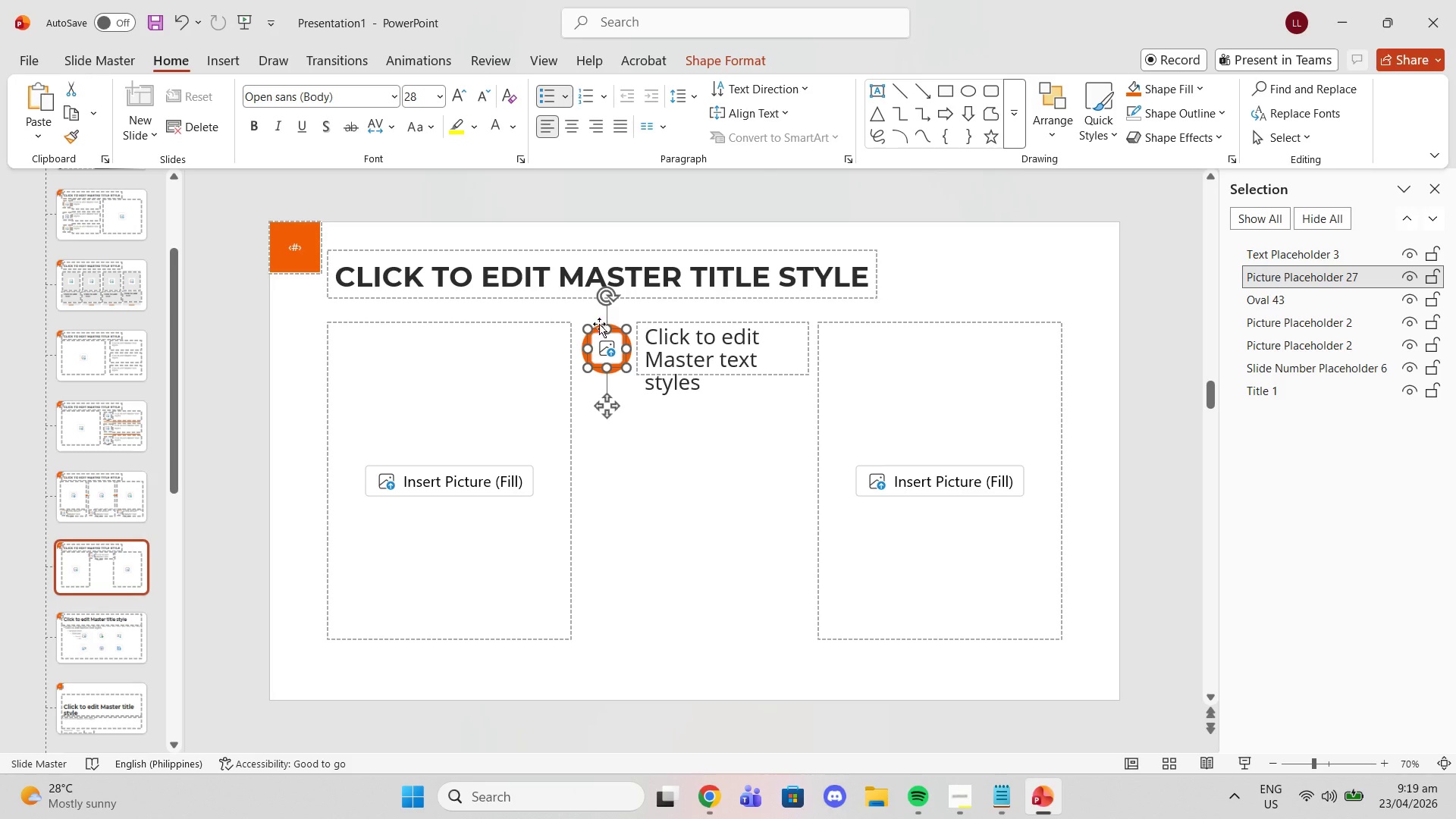 
left_click([599, 324])
 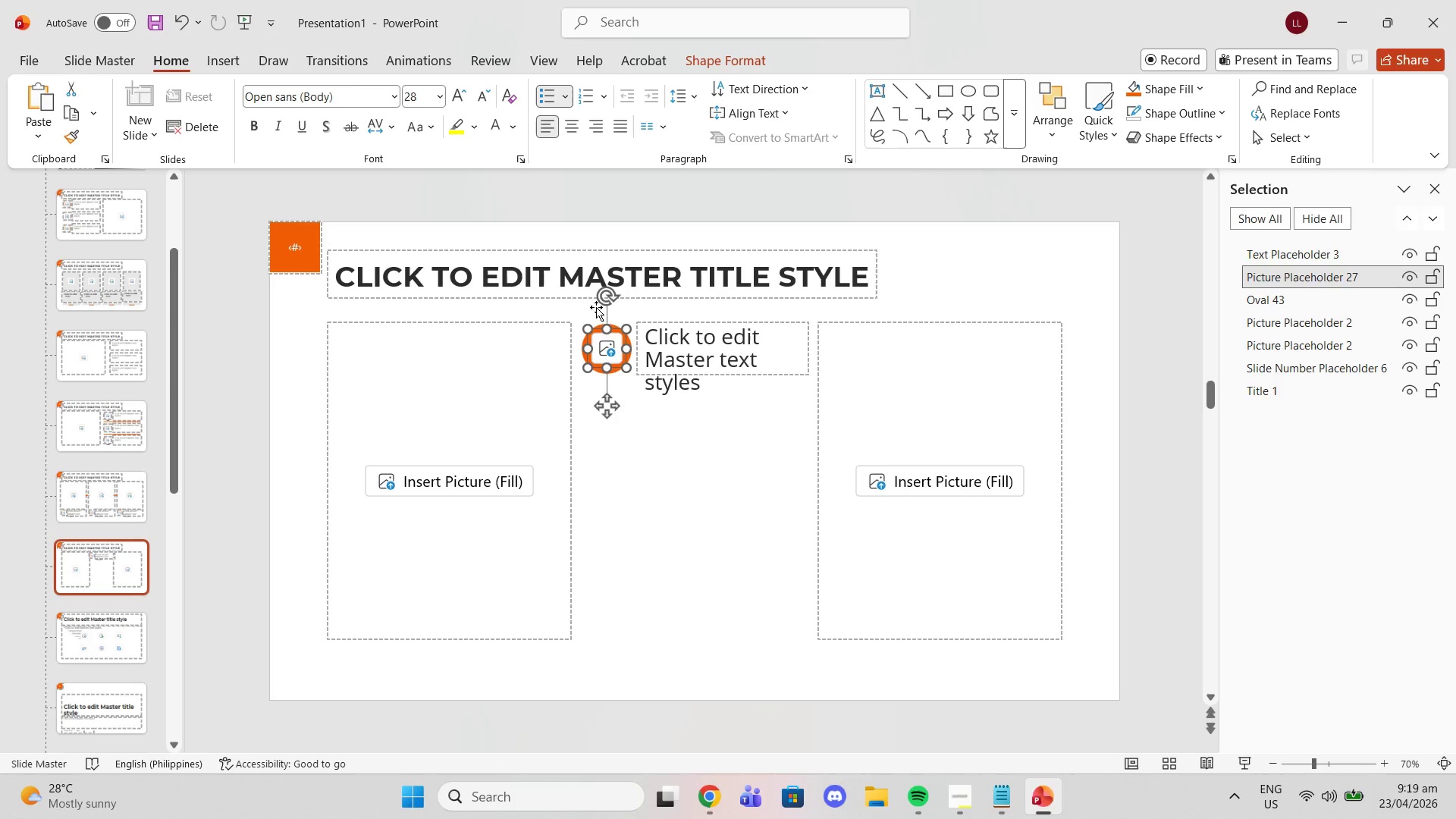 
double_click([596, 307])
 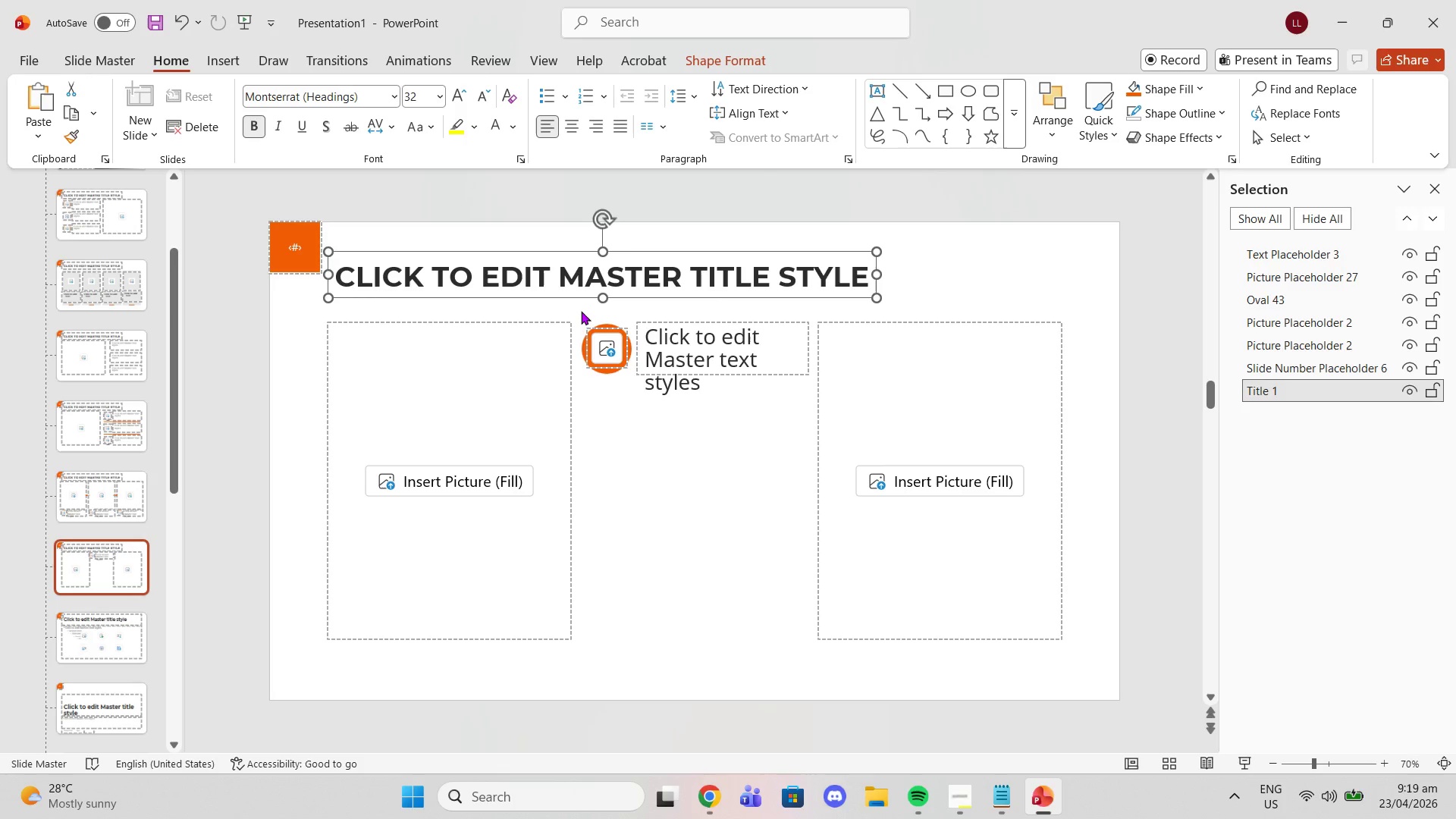 
left_click([580, 310])
 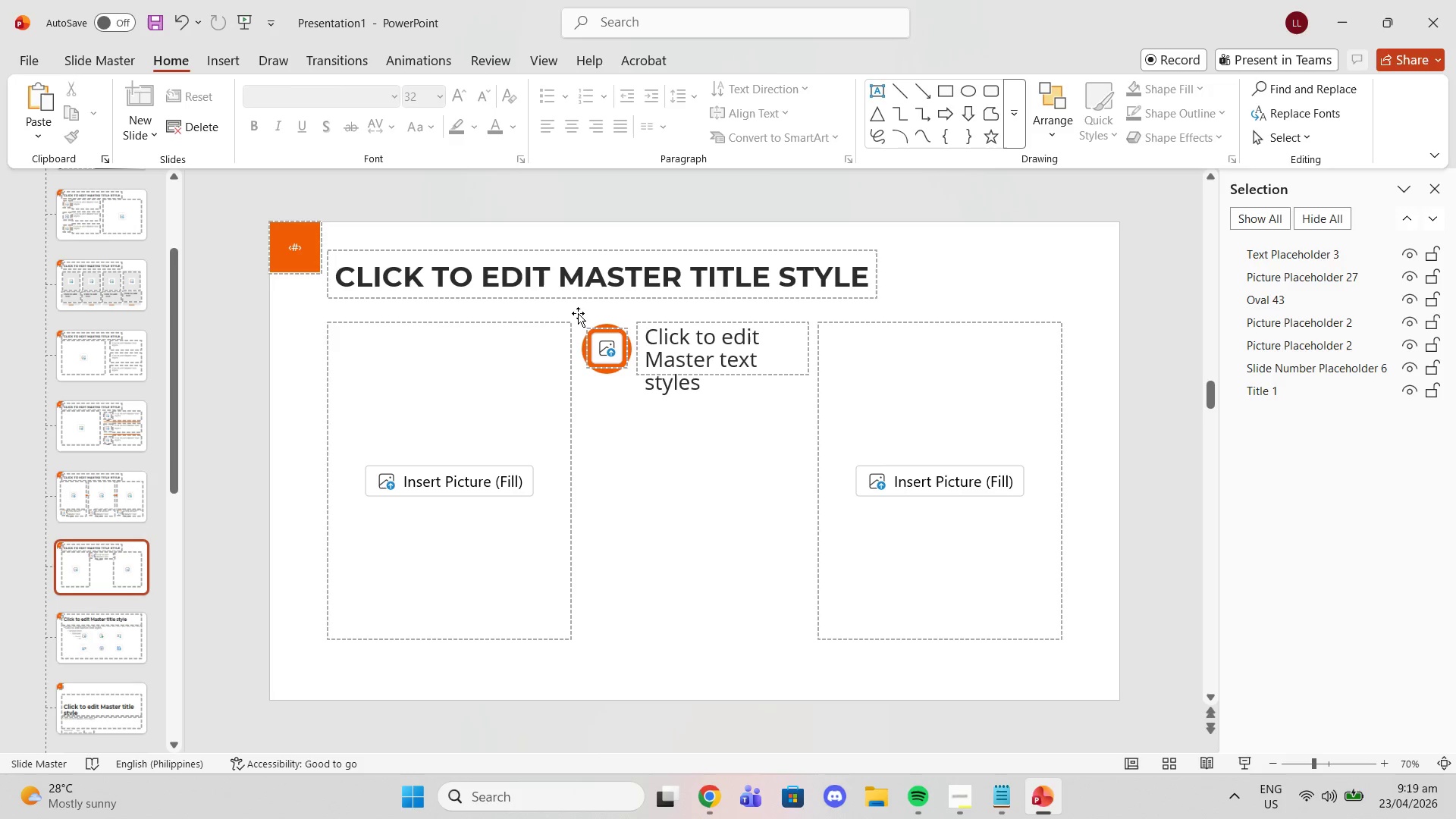 
left_click_drag(start_coordinate=[576, 313], to_coordinate=[615, 333])
 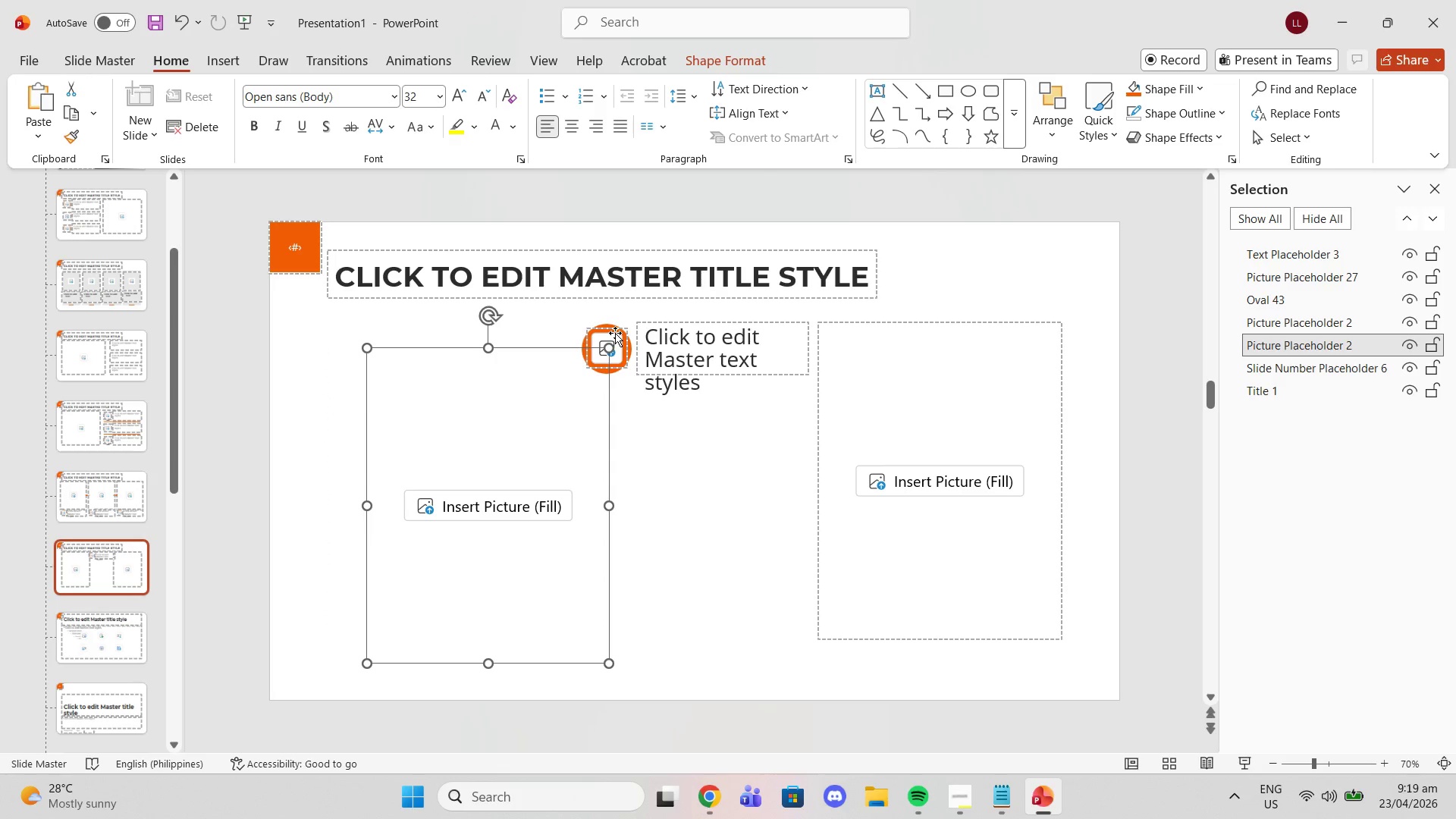 
key(Control+Z)
 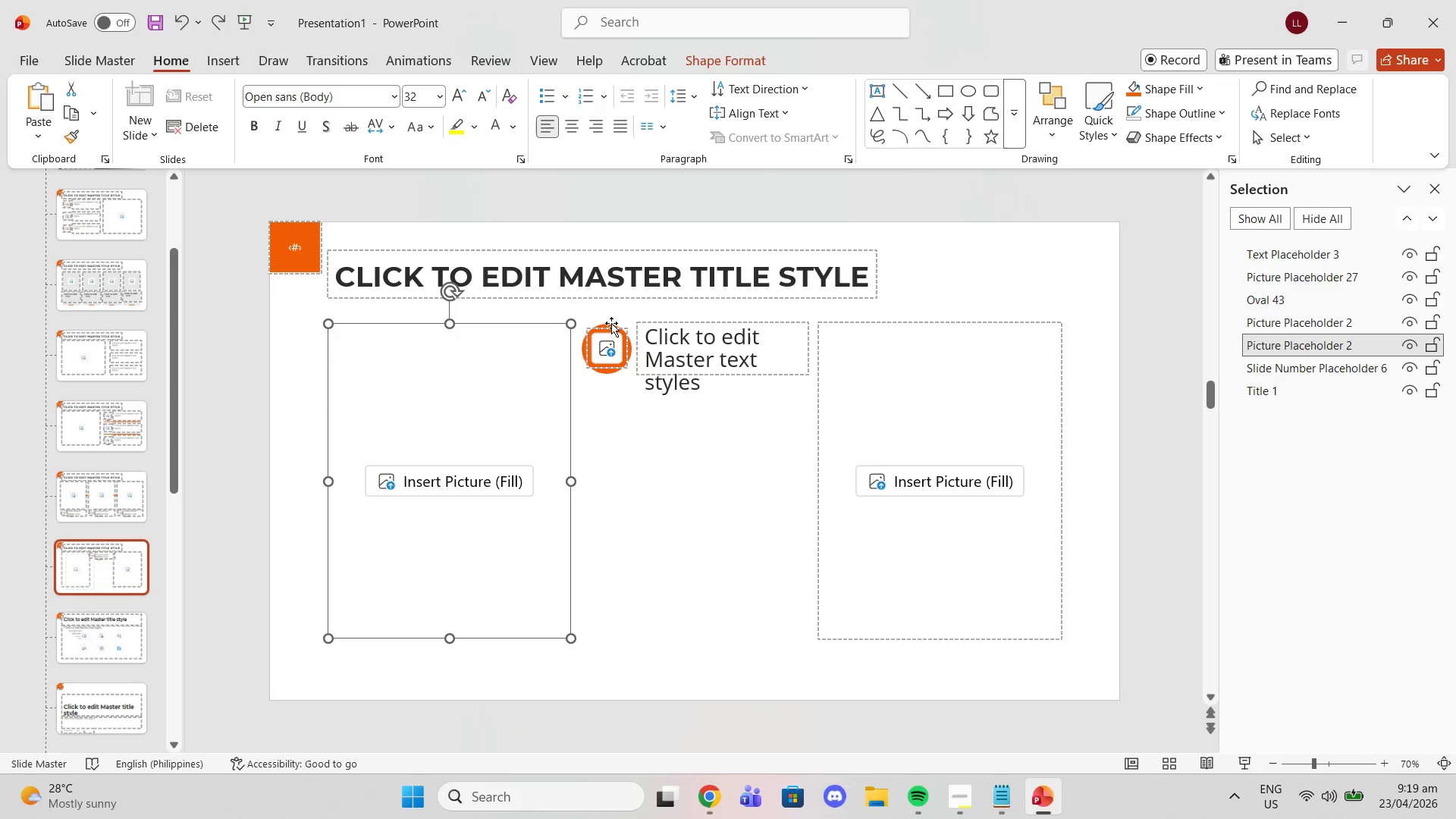 
left_click([608, 322])
 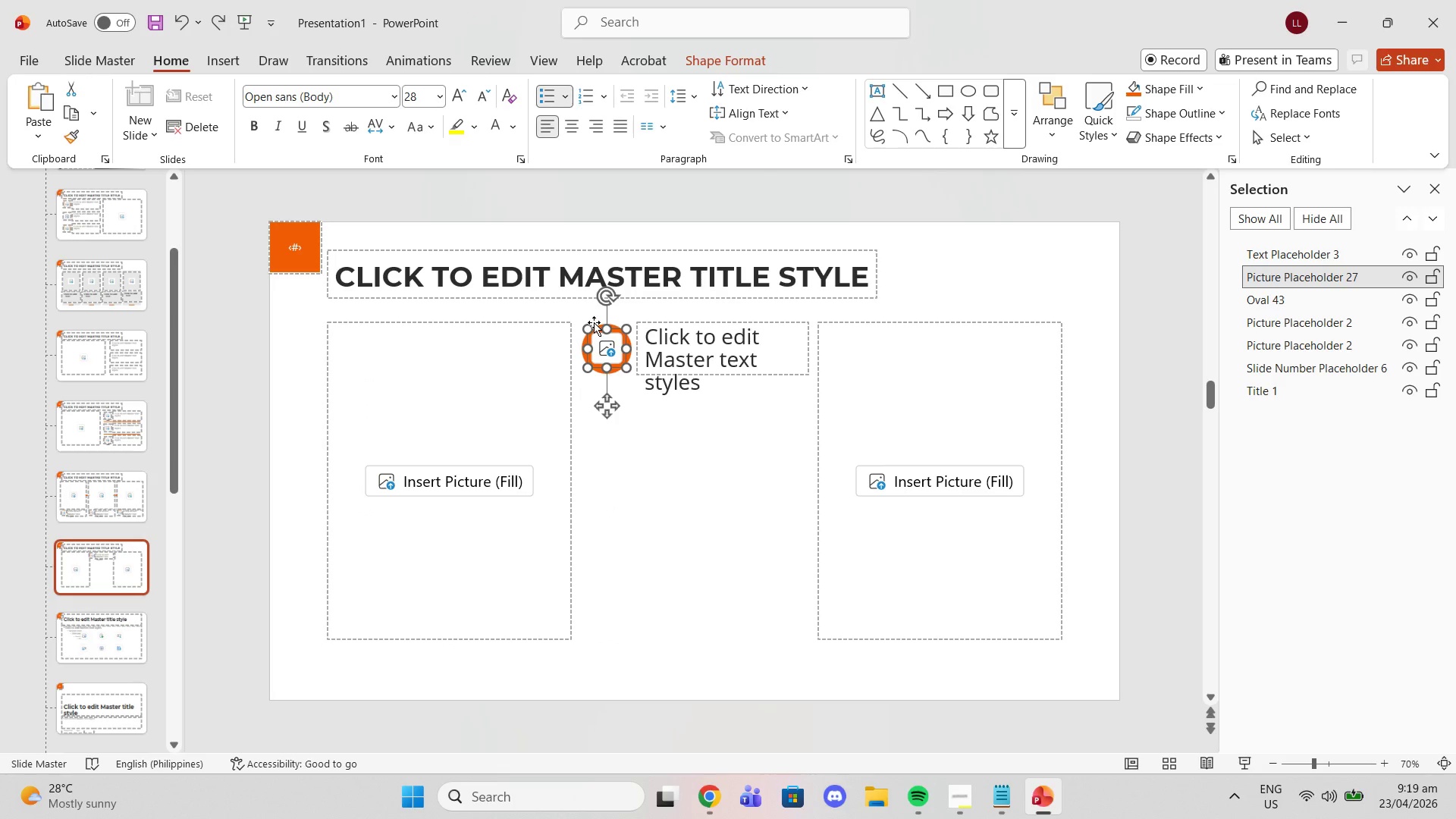 
wait(9.28)
 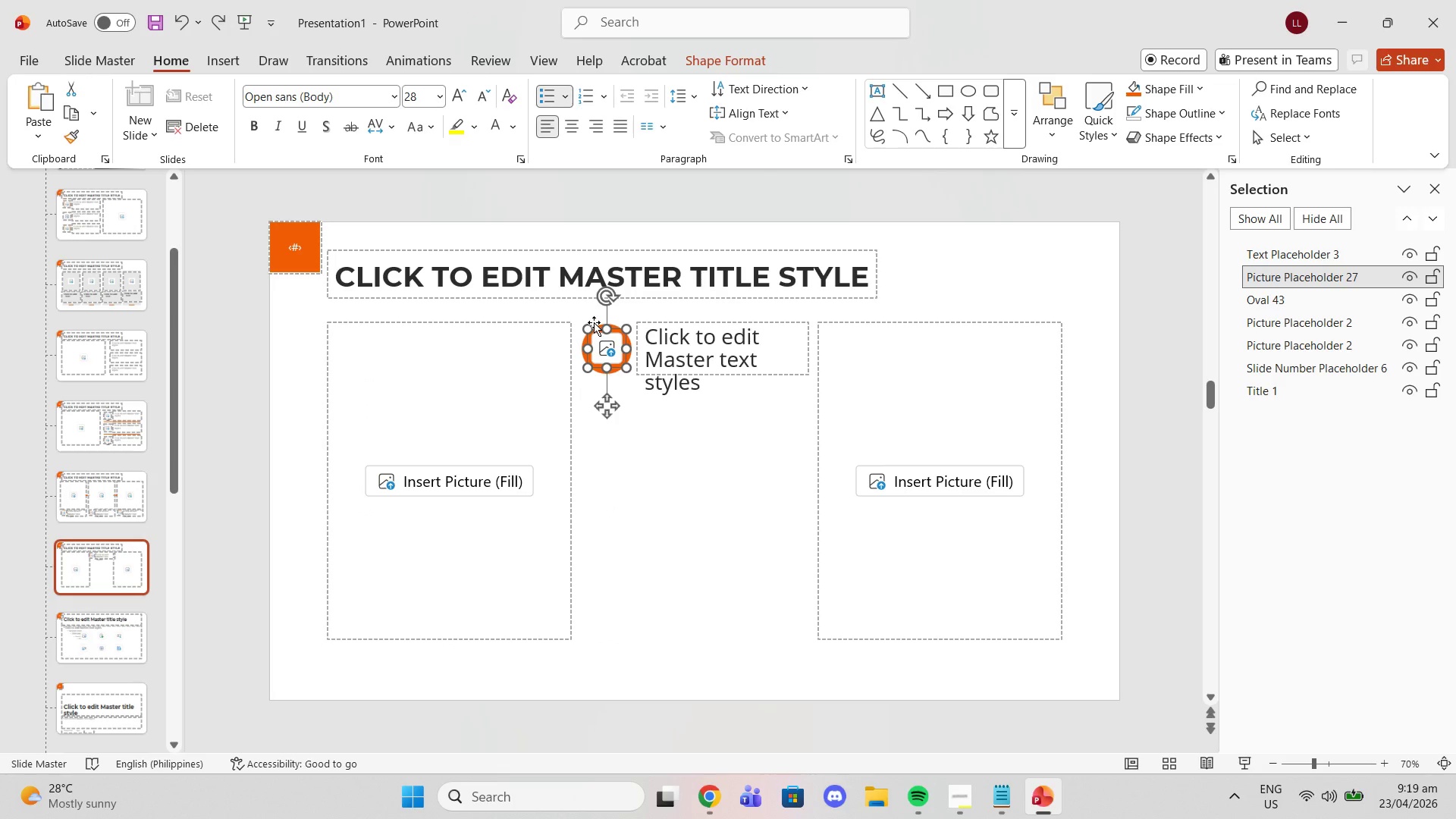 
left_click([582, 315])
 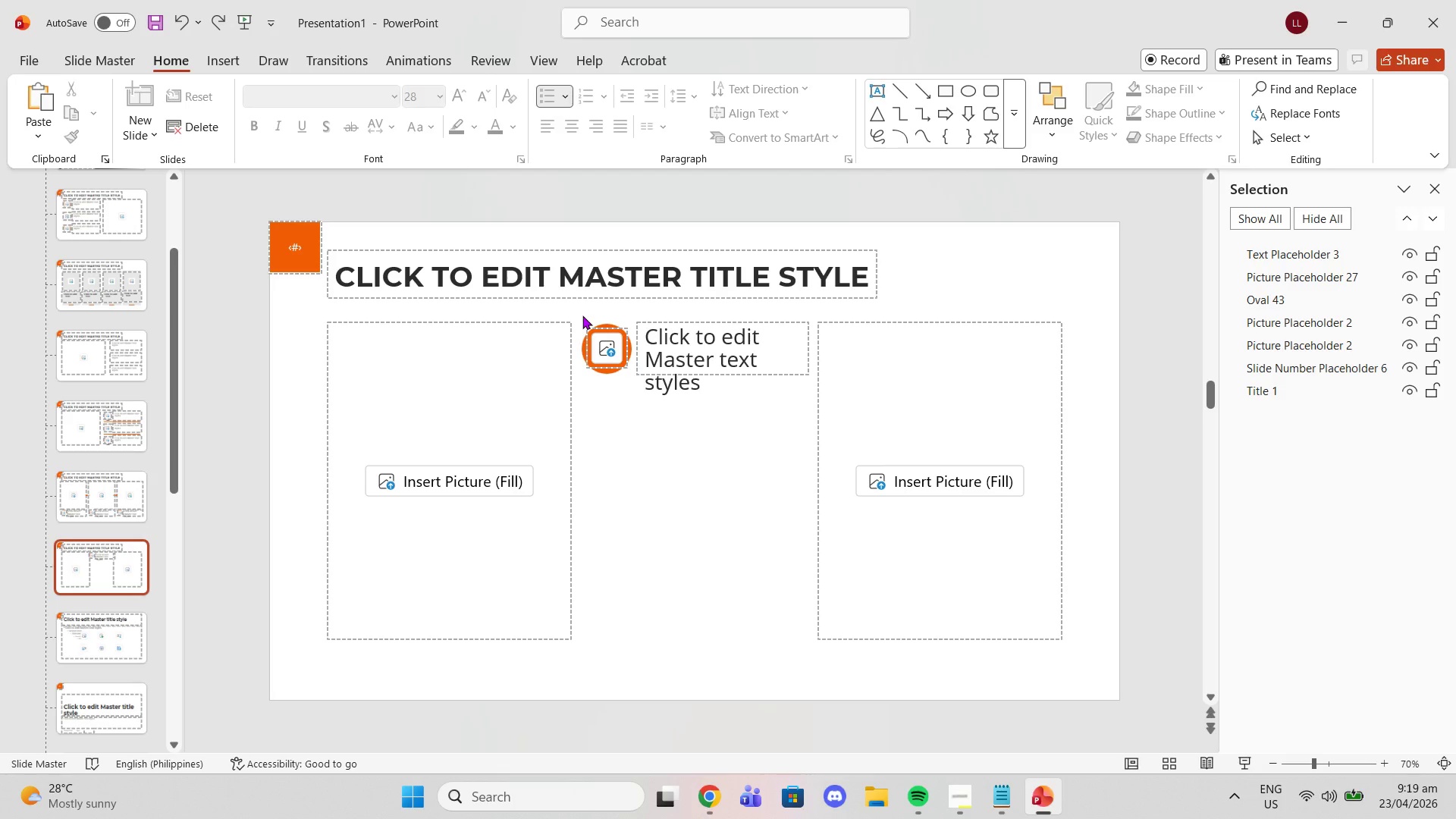 
left_click_drag(start_coordinate=[582, 315], to_coordinate=[773, 410])
 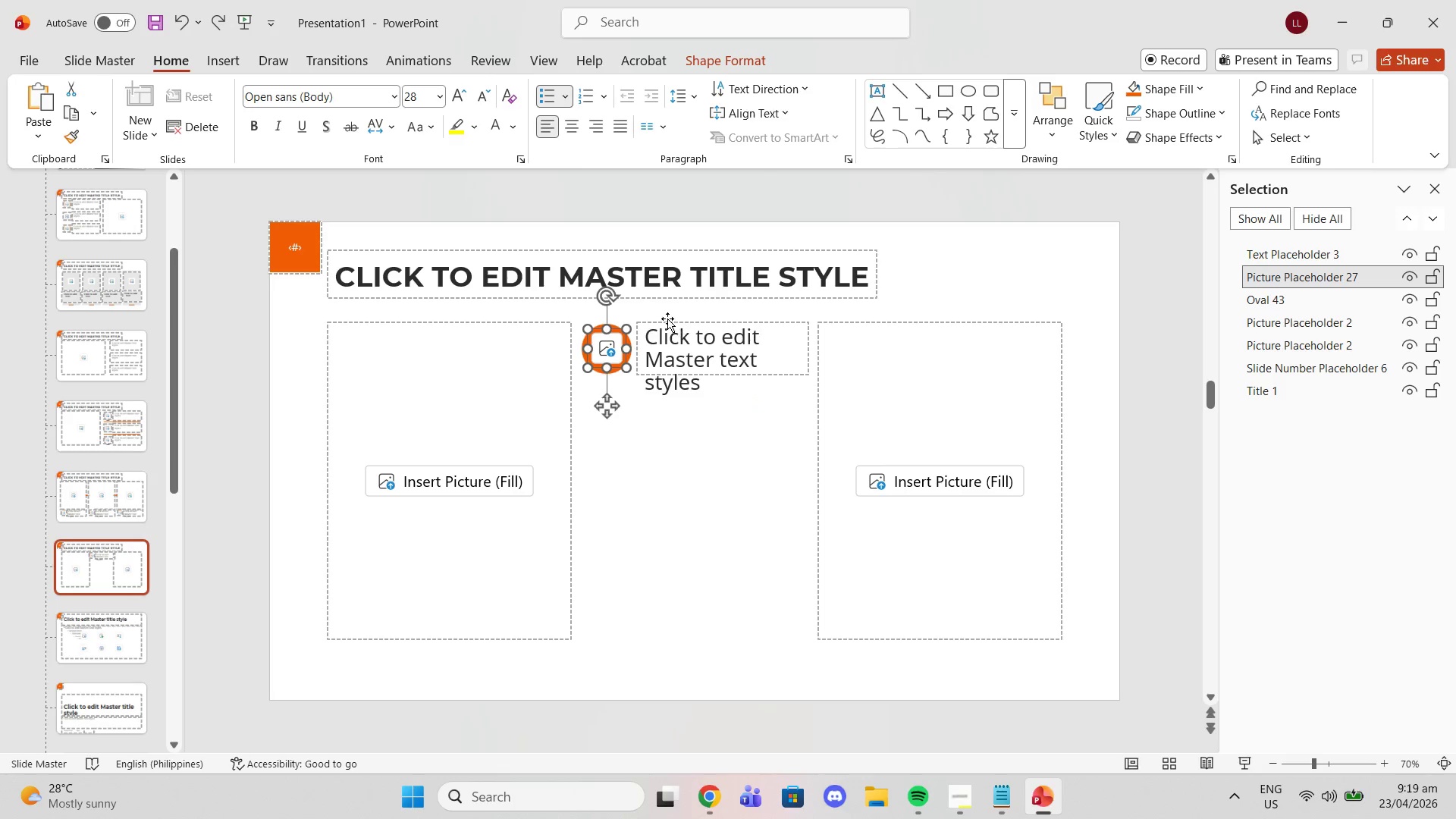 
left_click([660, 312])
 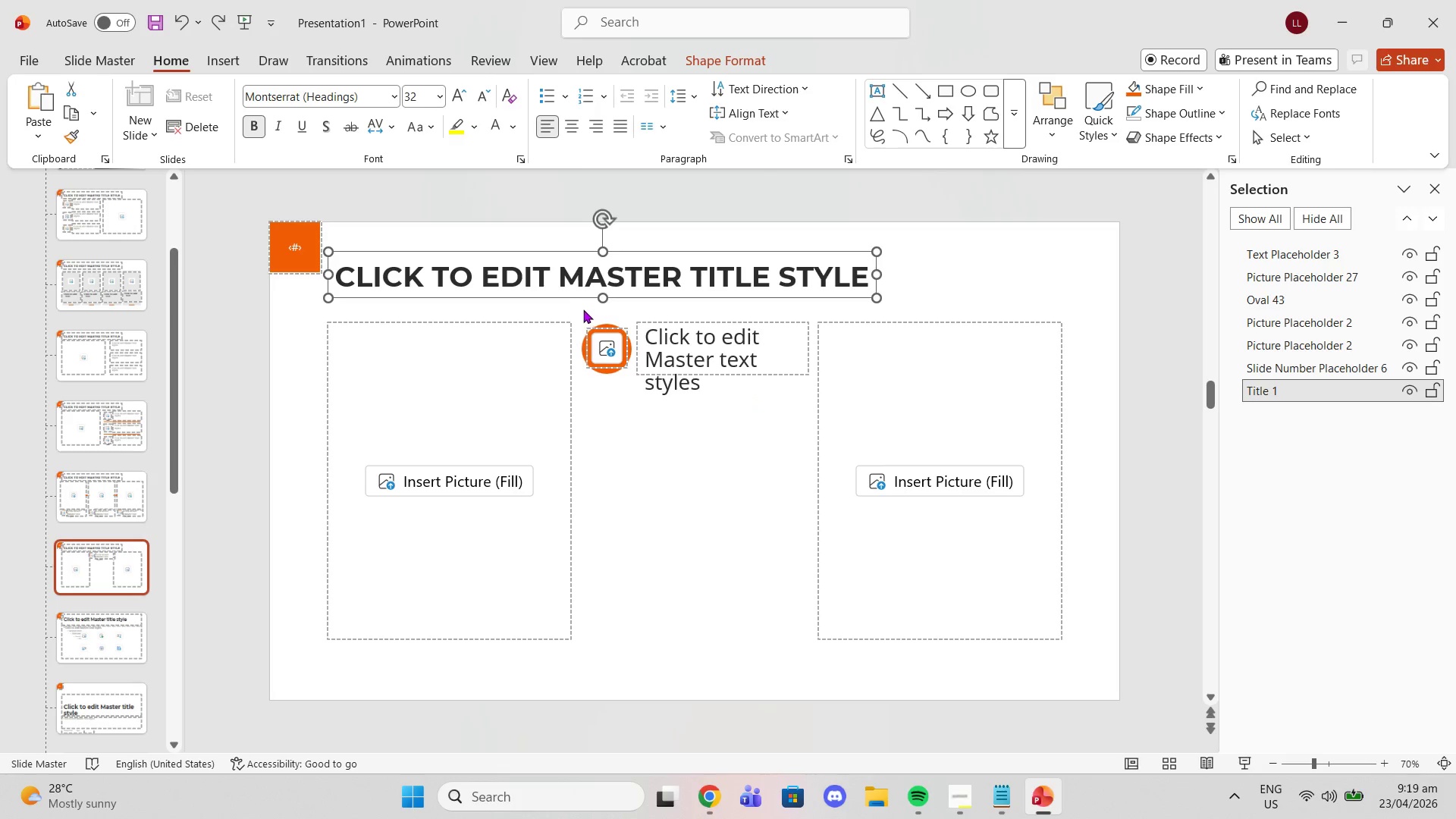 
double_click([579, 311])
 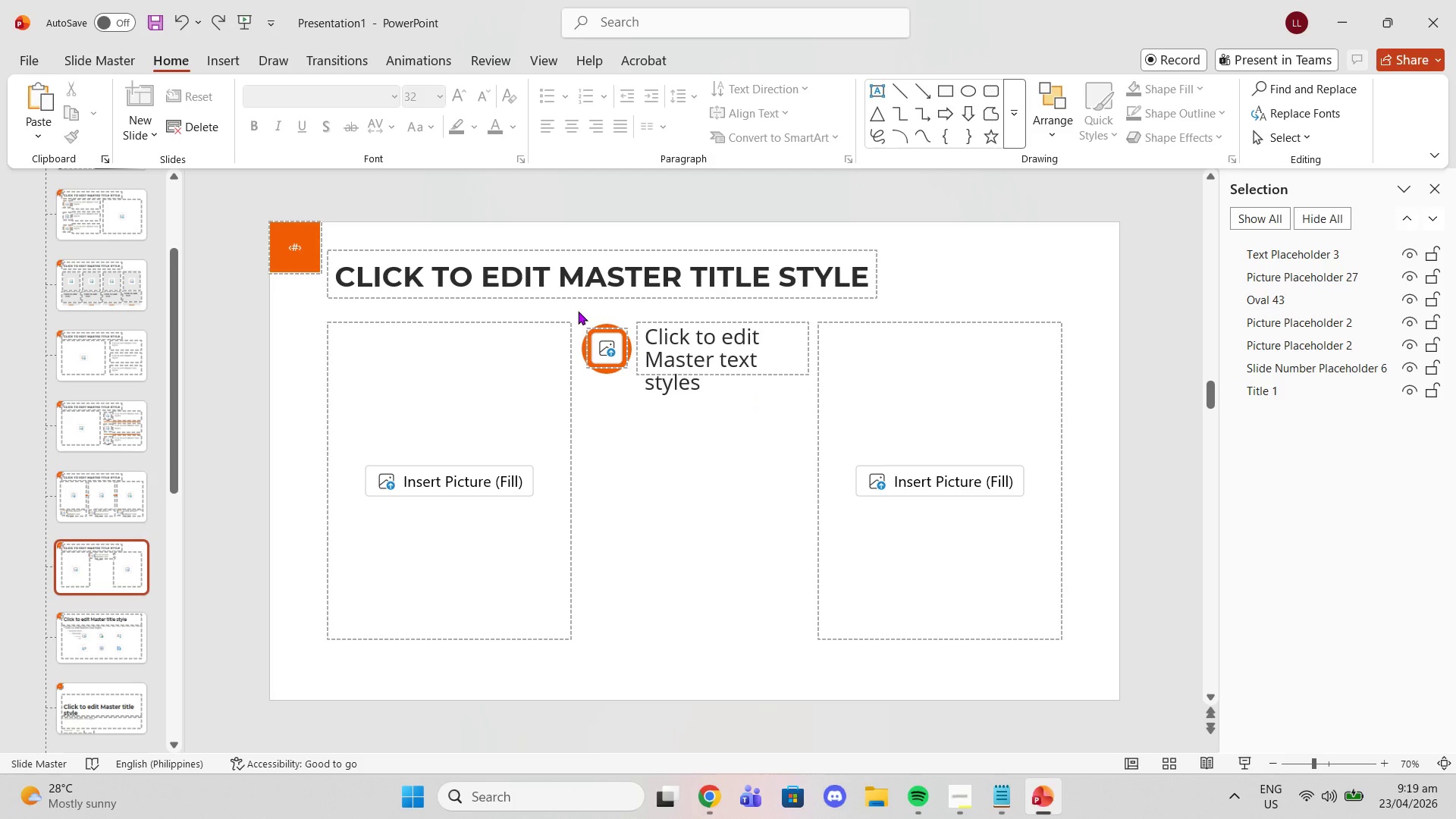 
left_click_drag(start_coordinate=[578, 311], to_coordinate=[817, 417])
 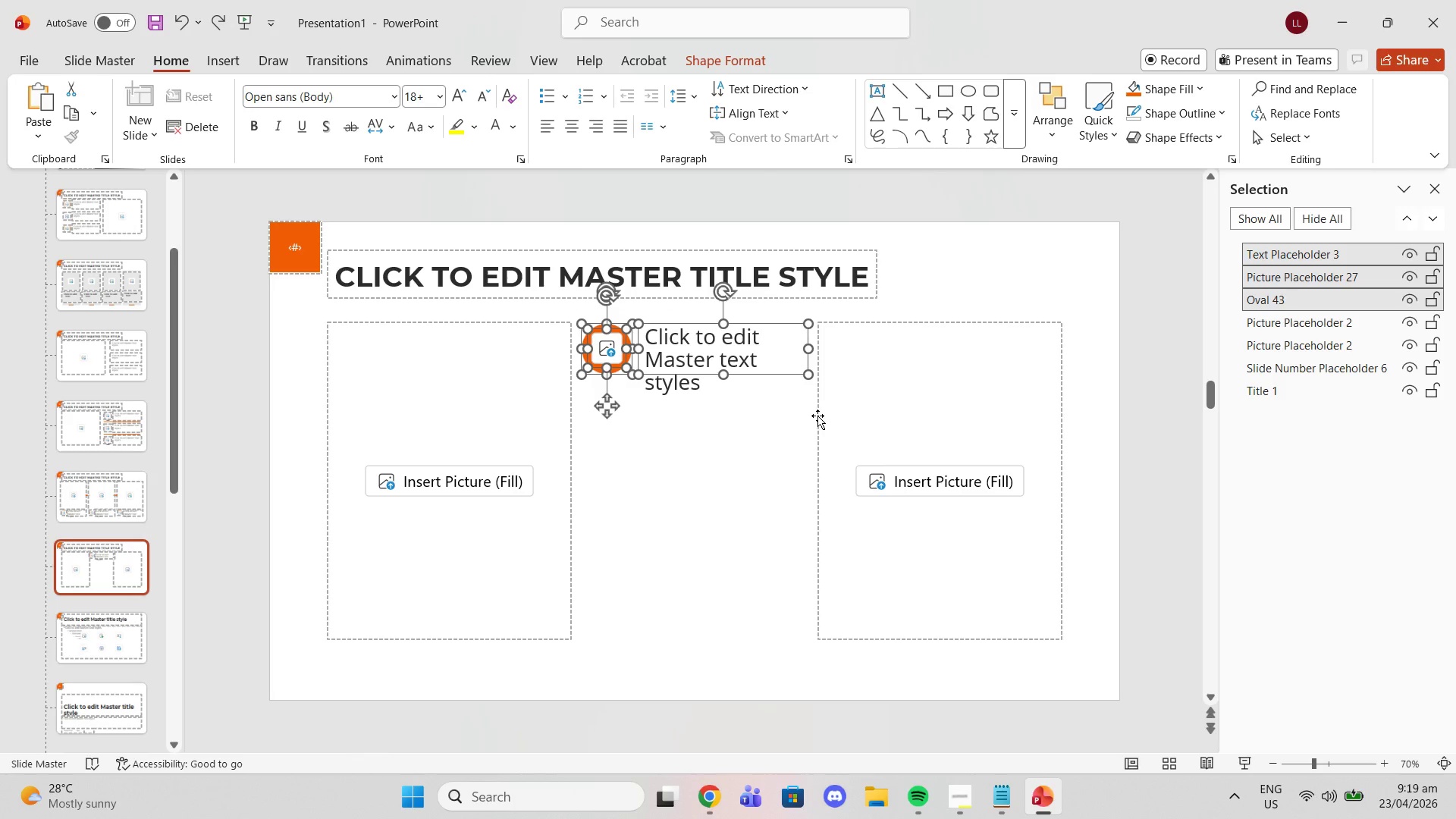 
key(Control+X)
 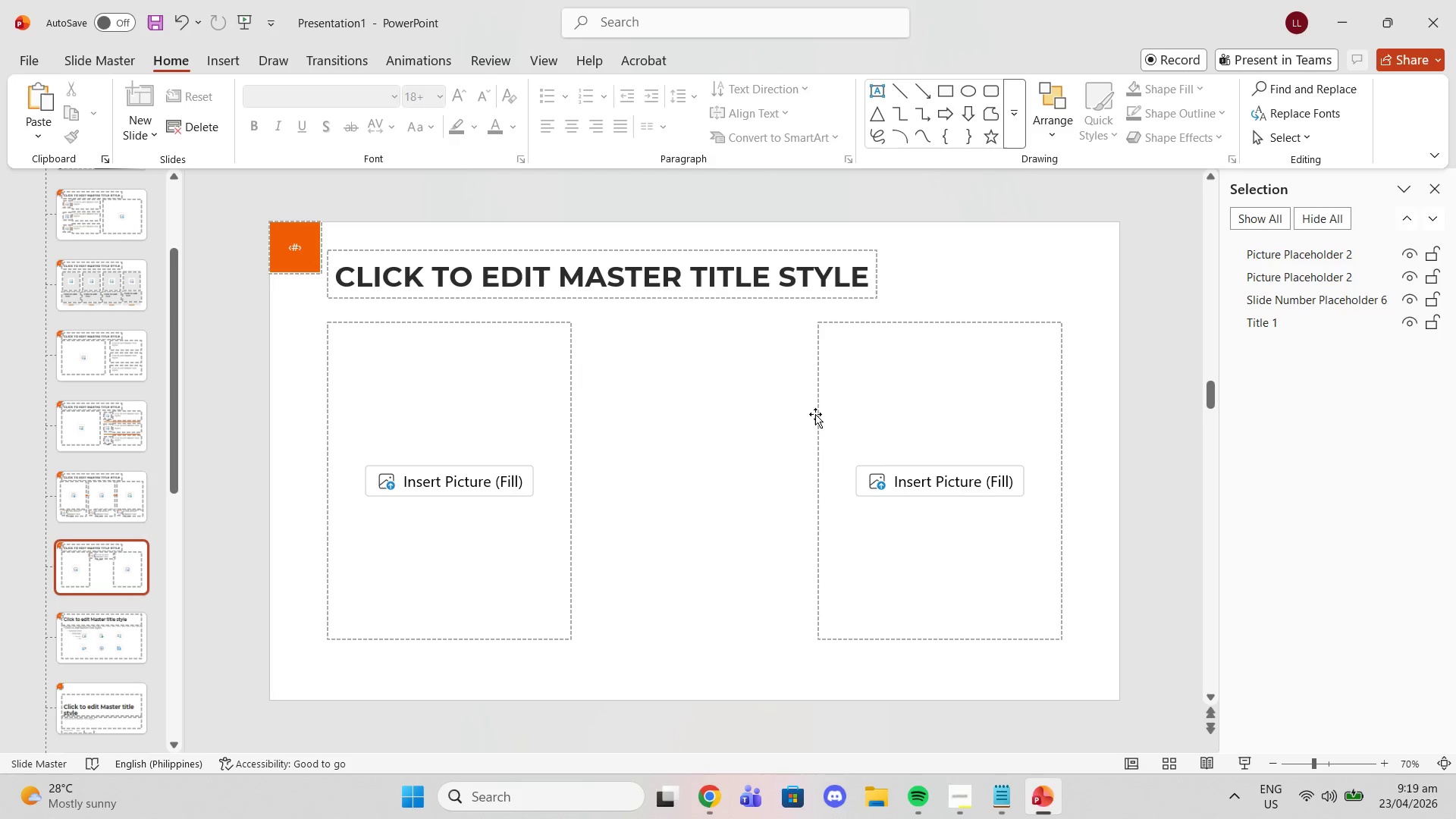 
key(Control+Z)
 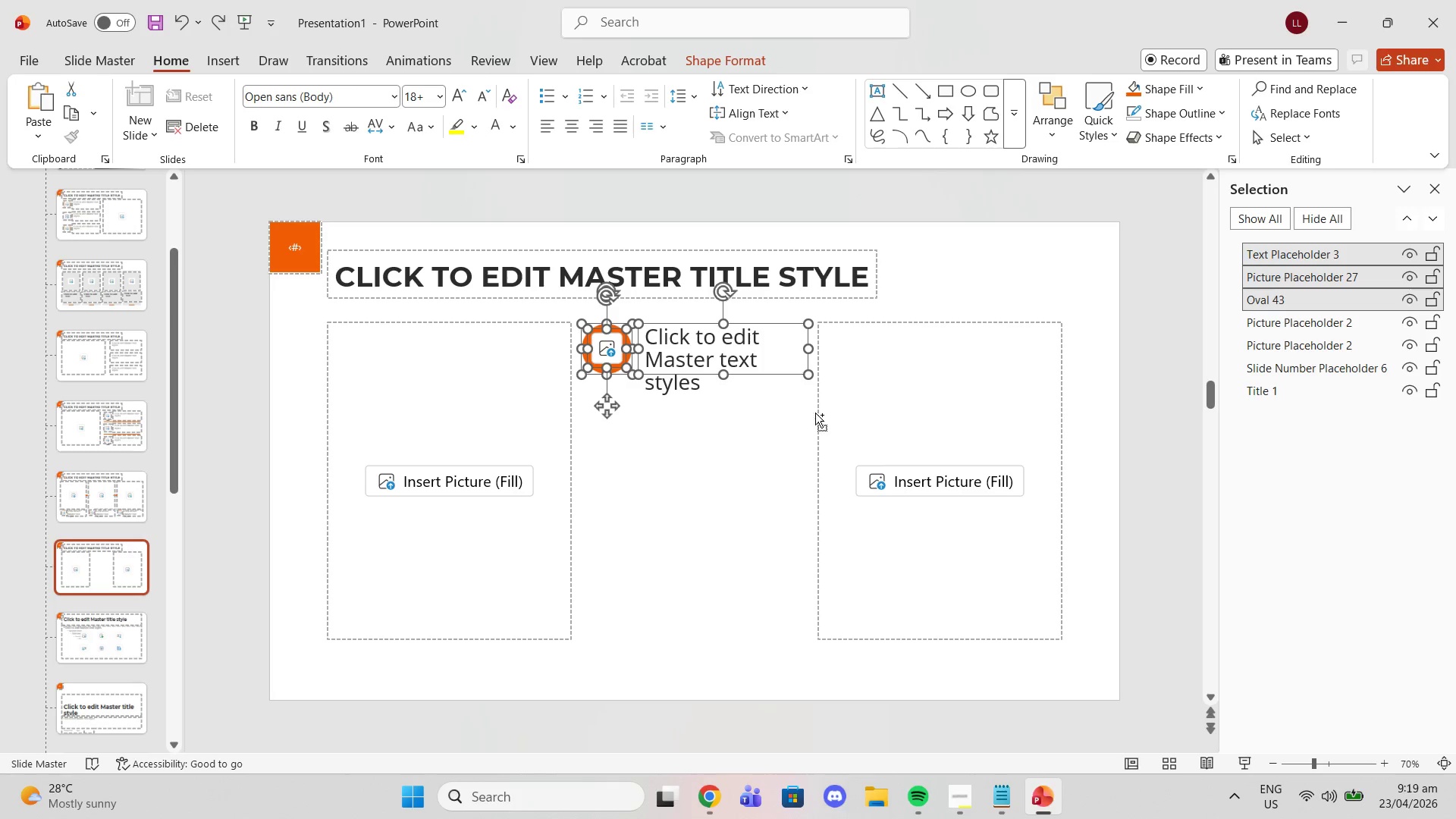 
key(Control+C)
 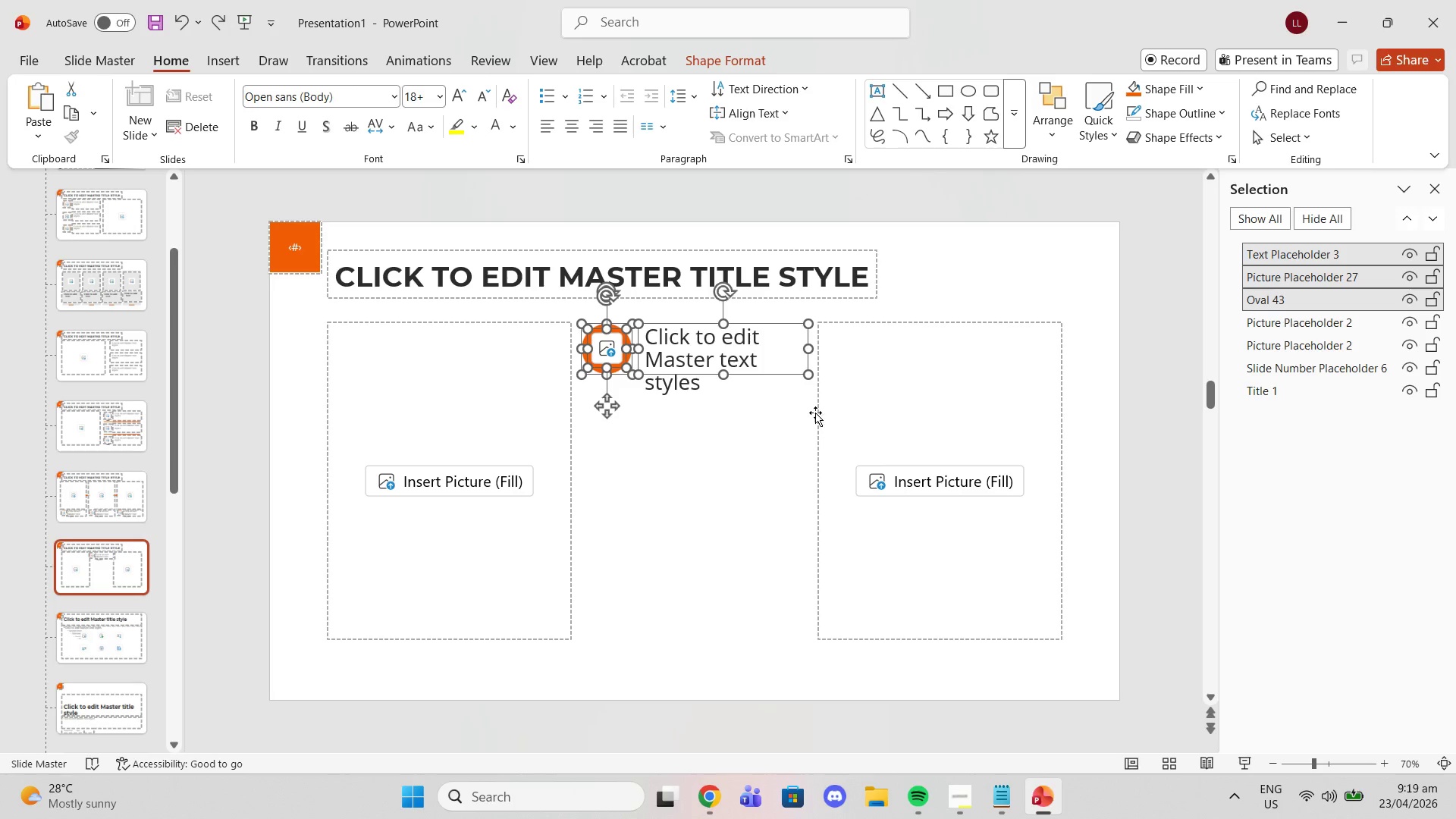 
key(Control+V)
 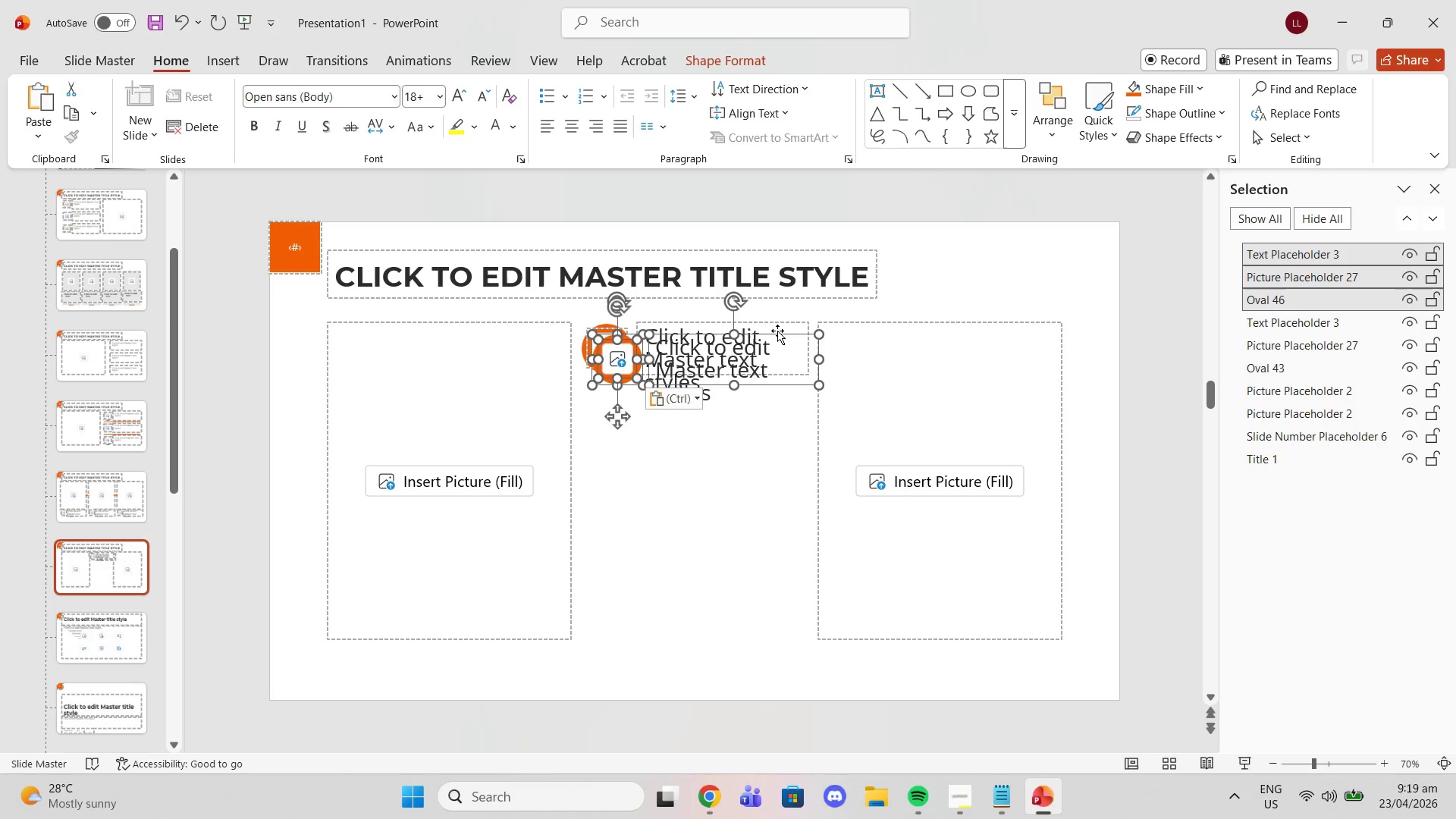 
left_click_drag(start_coordinate=[777, 334], to_coordinate=[765, 442])
 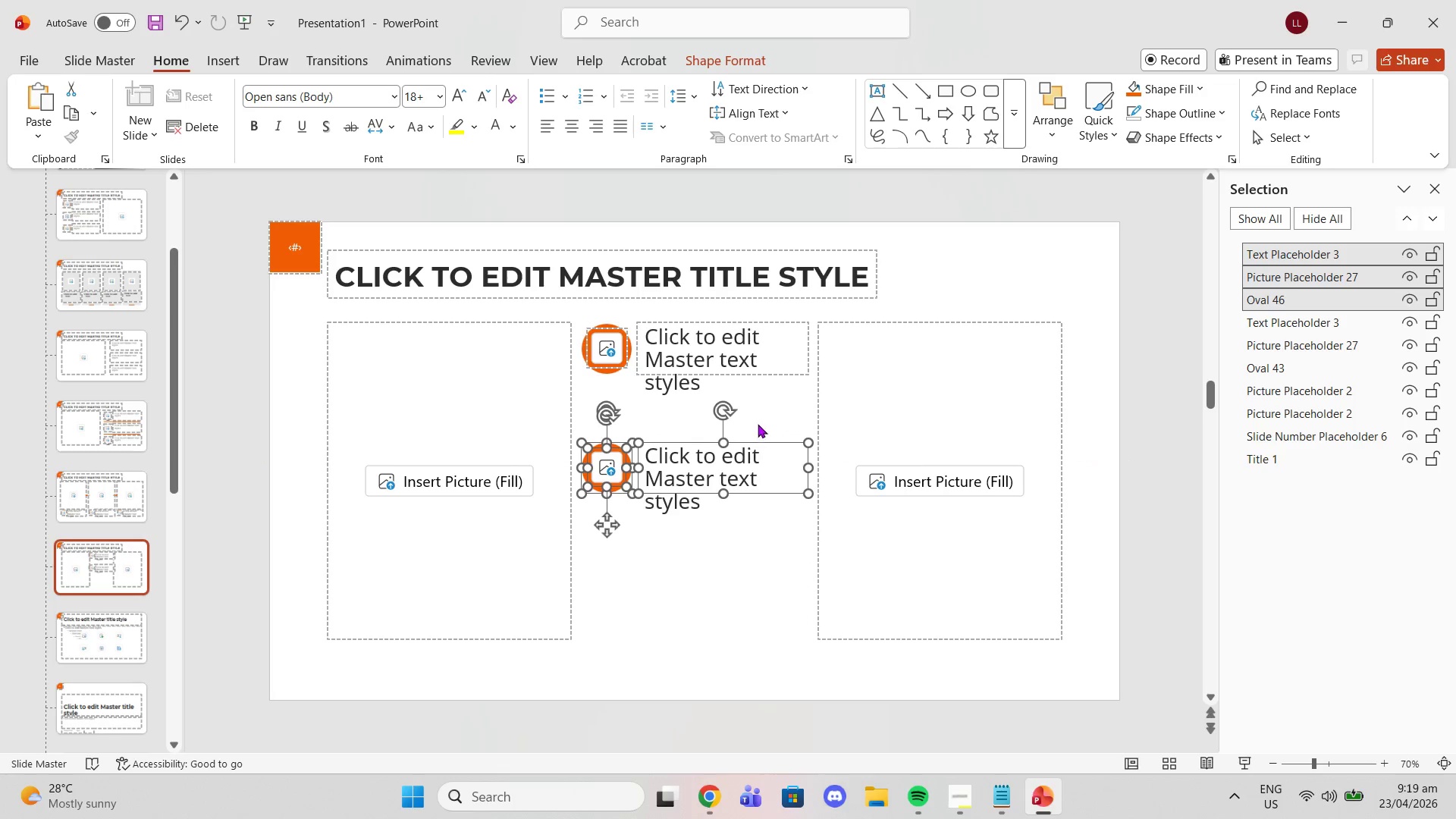 
key(Control+V)
 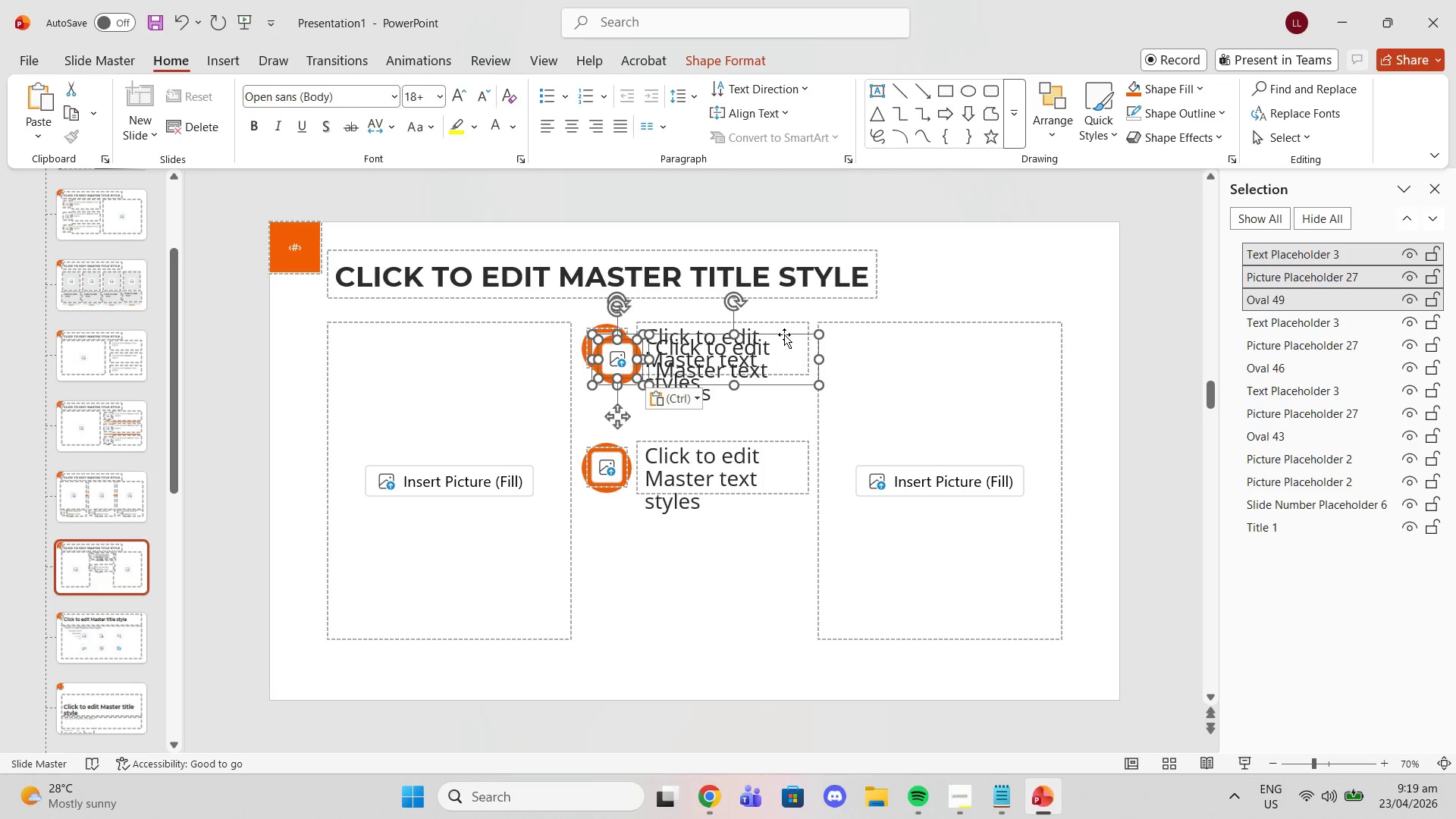 
left_click_drag(start_coordinate=[783, 332], to_coordinate=[774, 573])
 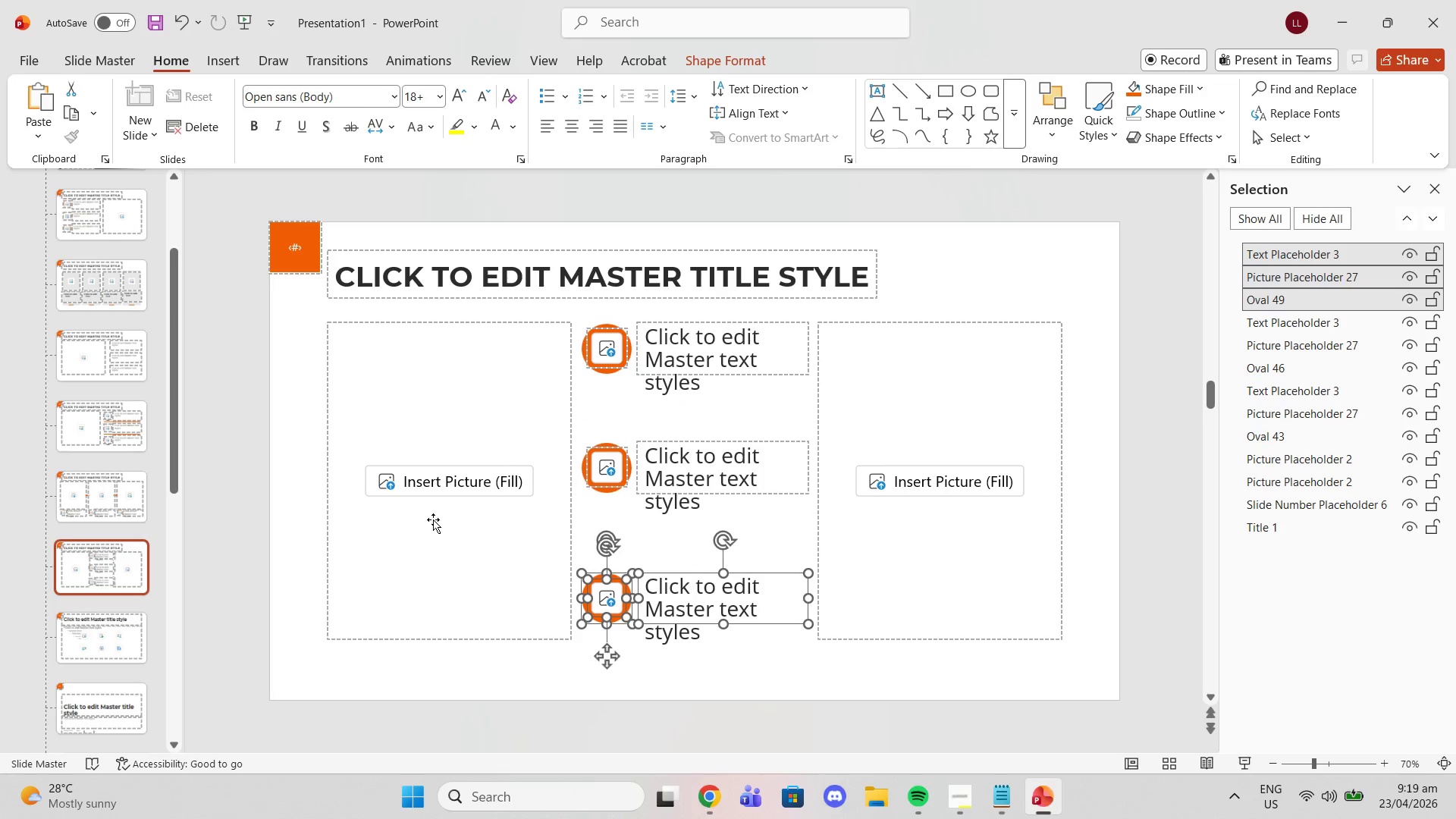 
left_click([433, 519])
 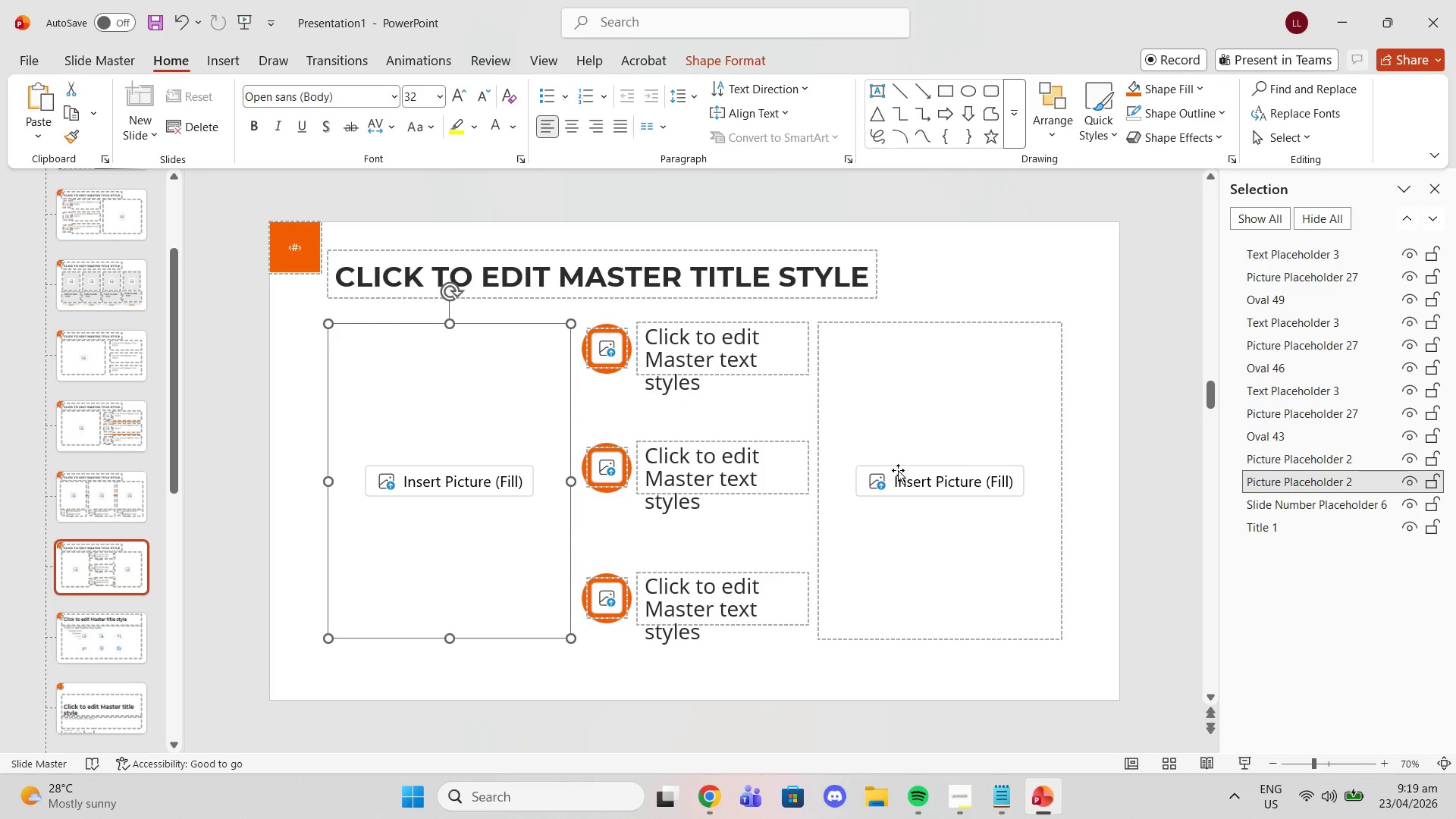 
wait(10.98)
 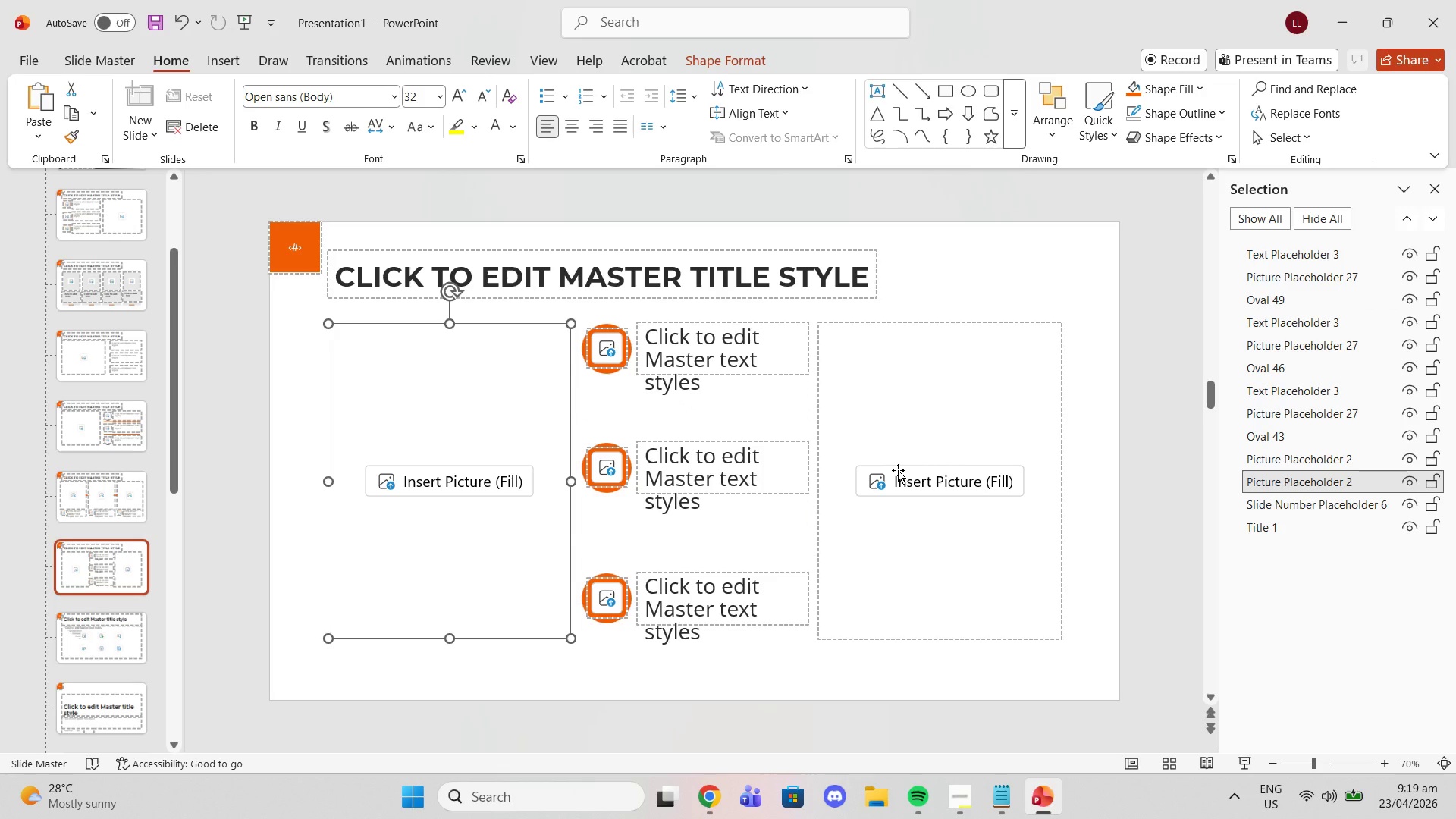 
scroll: coordinate [136, 397], scroll_direction: up, amount: 3.0
 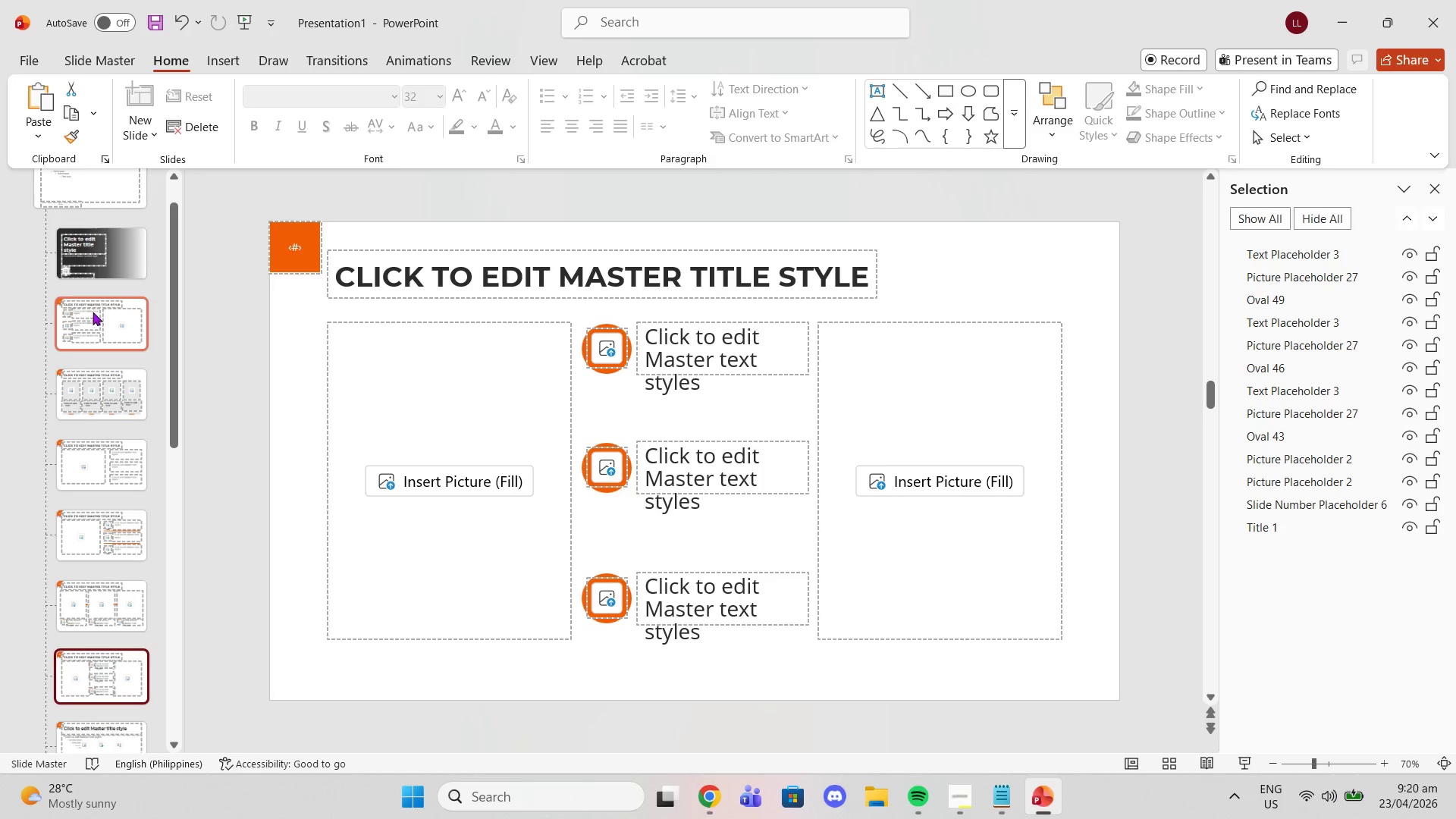 
left_click([100, 313])
 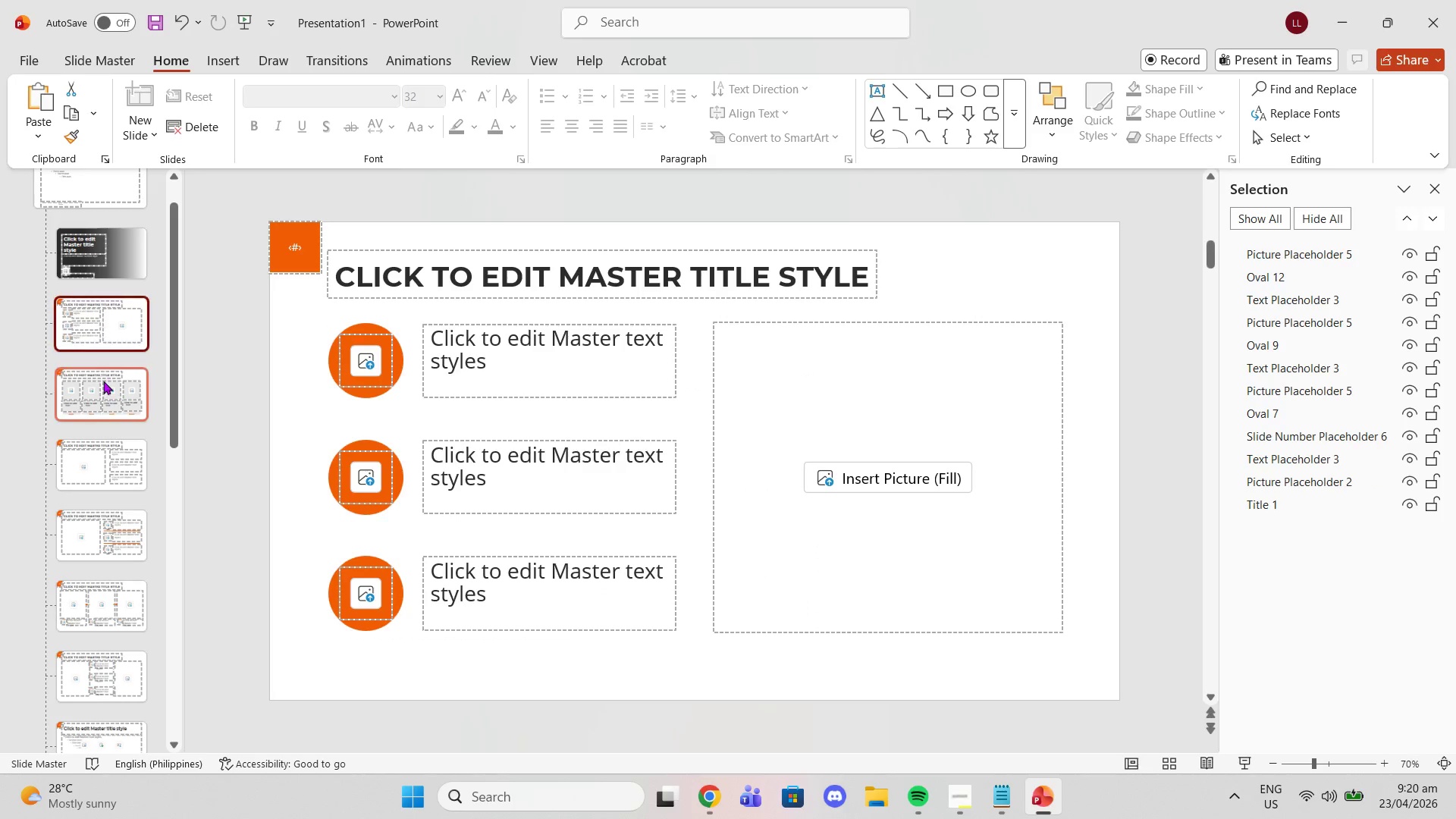 
left_click([103, 385])
 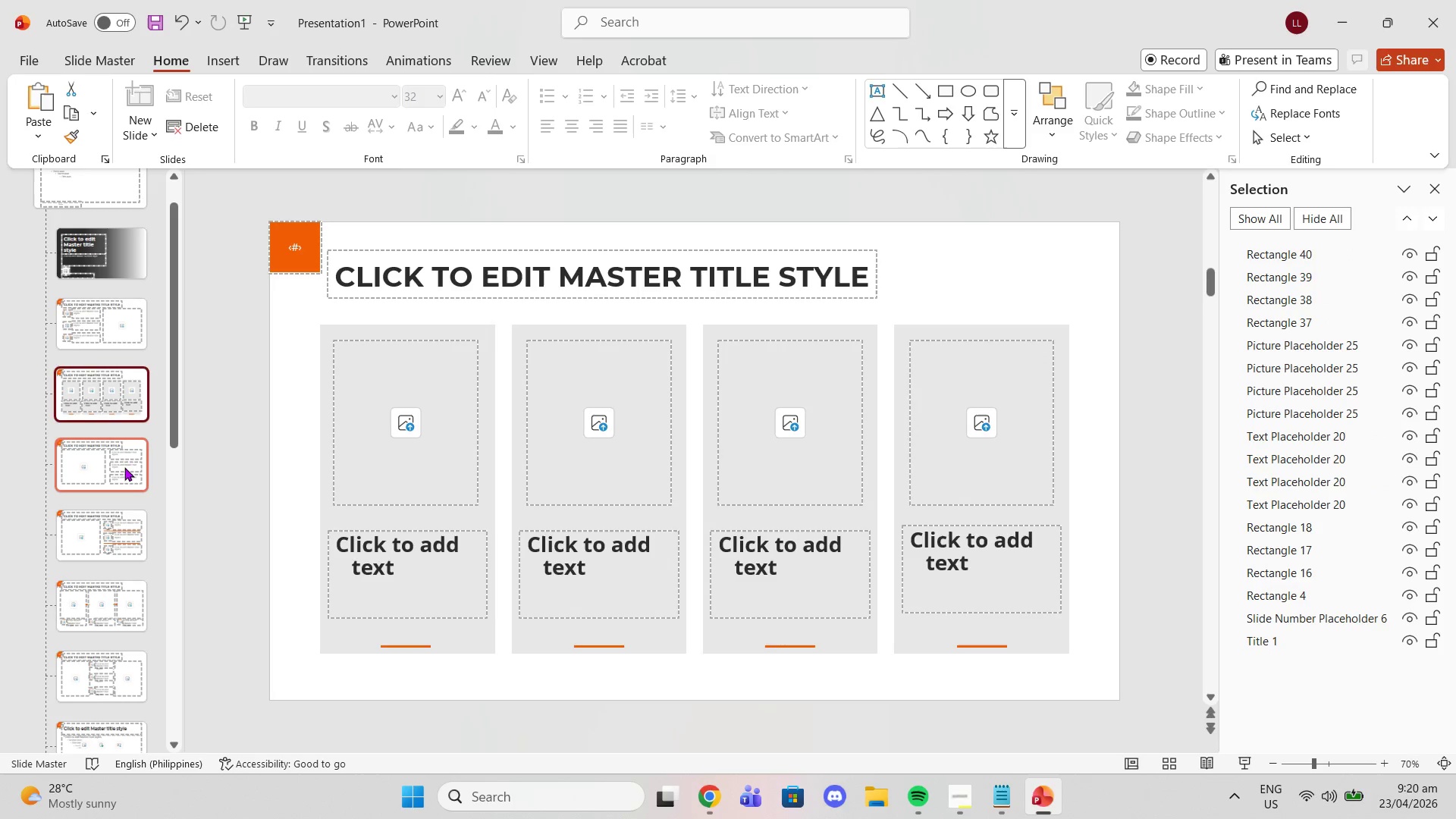 
left_click_drag(start_coordinate=[122, 475], to_coordinate=[118, 475])
 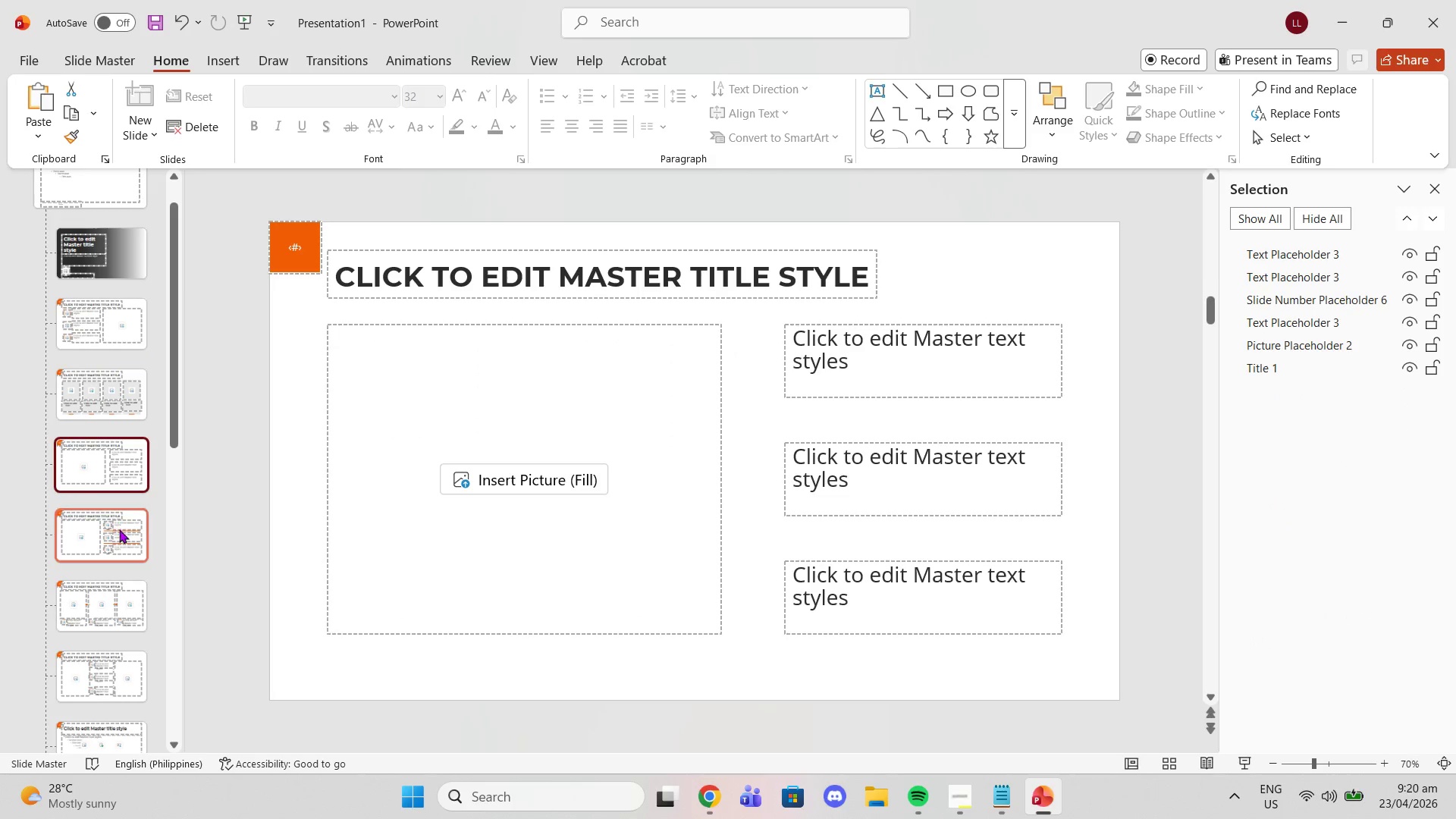 
triple_click([119, 530])
 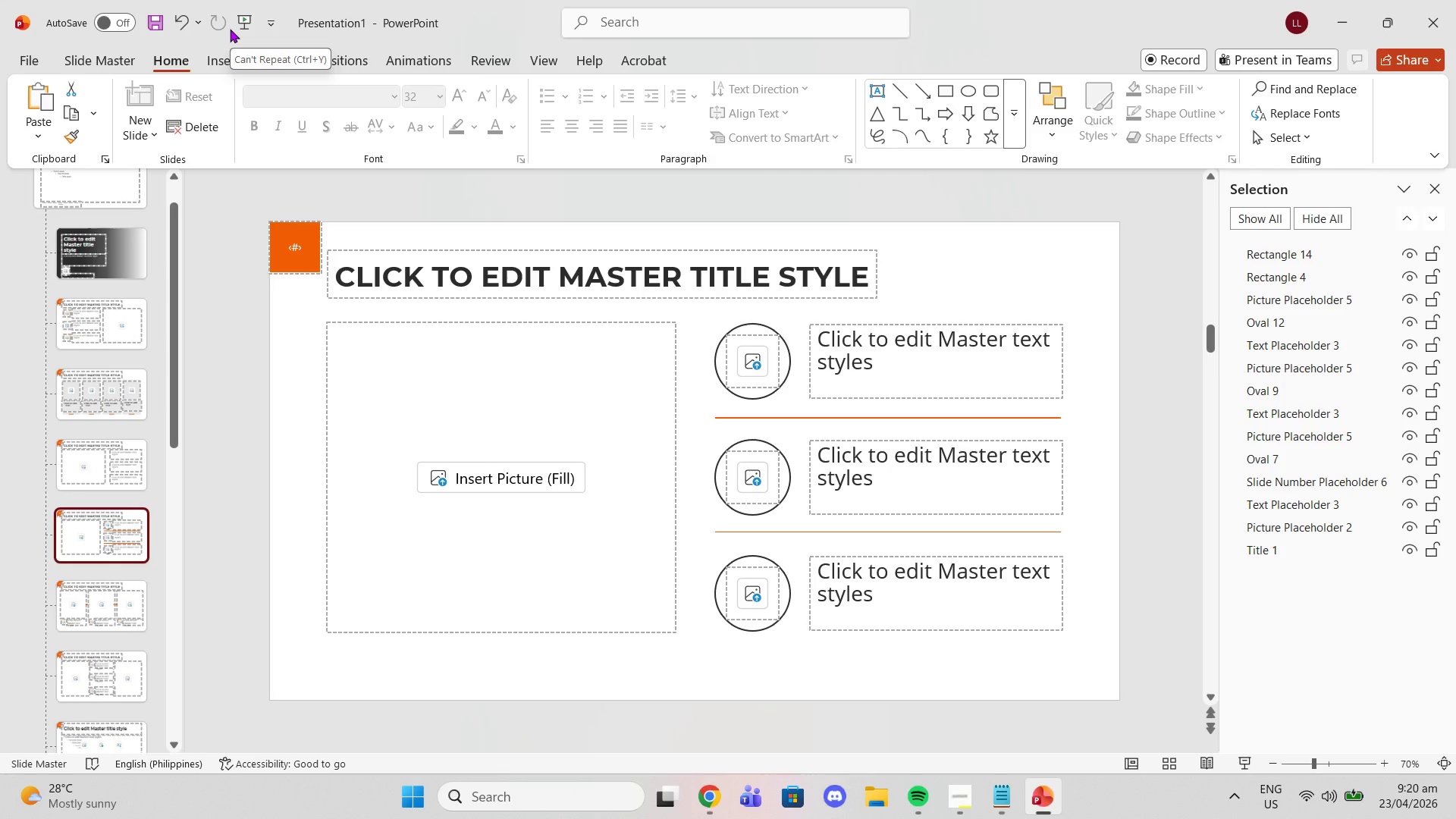 
wait(14.19)
 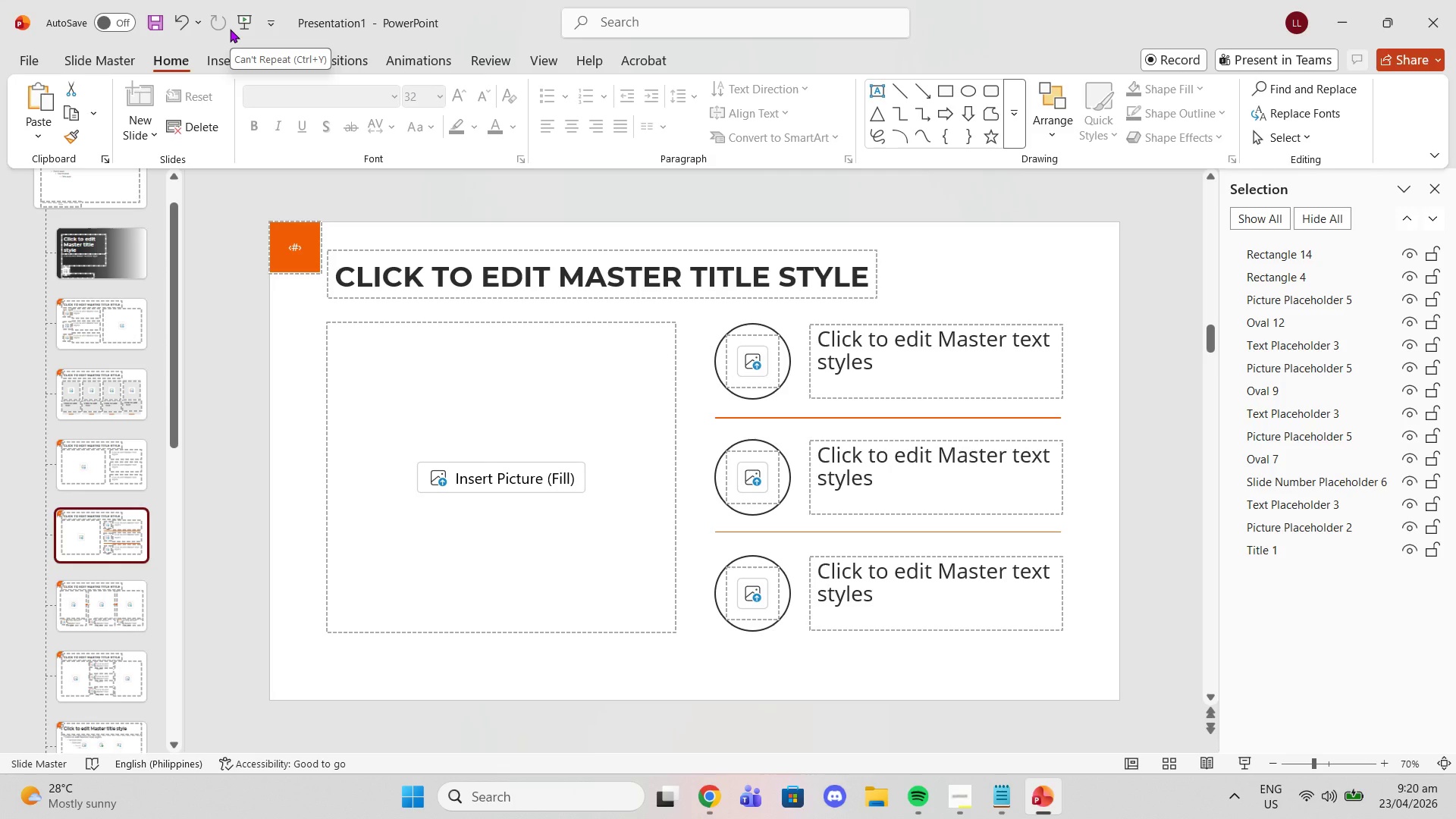 
left_click([309, 297])
 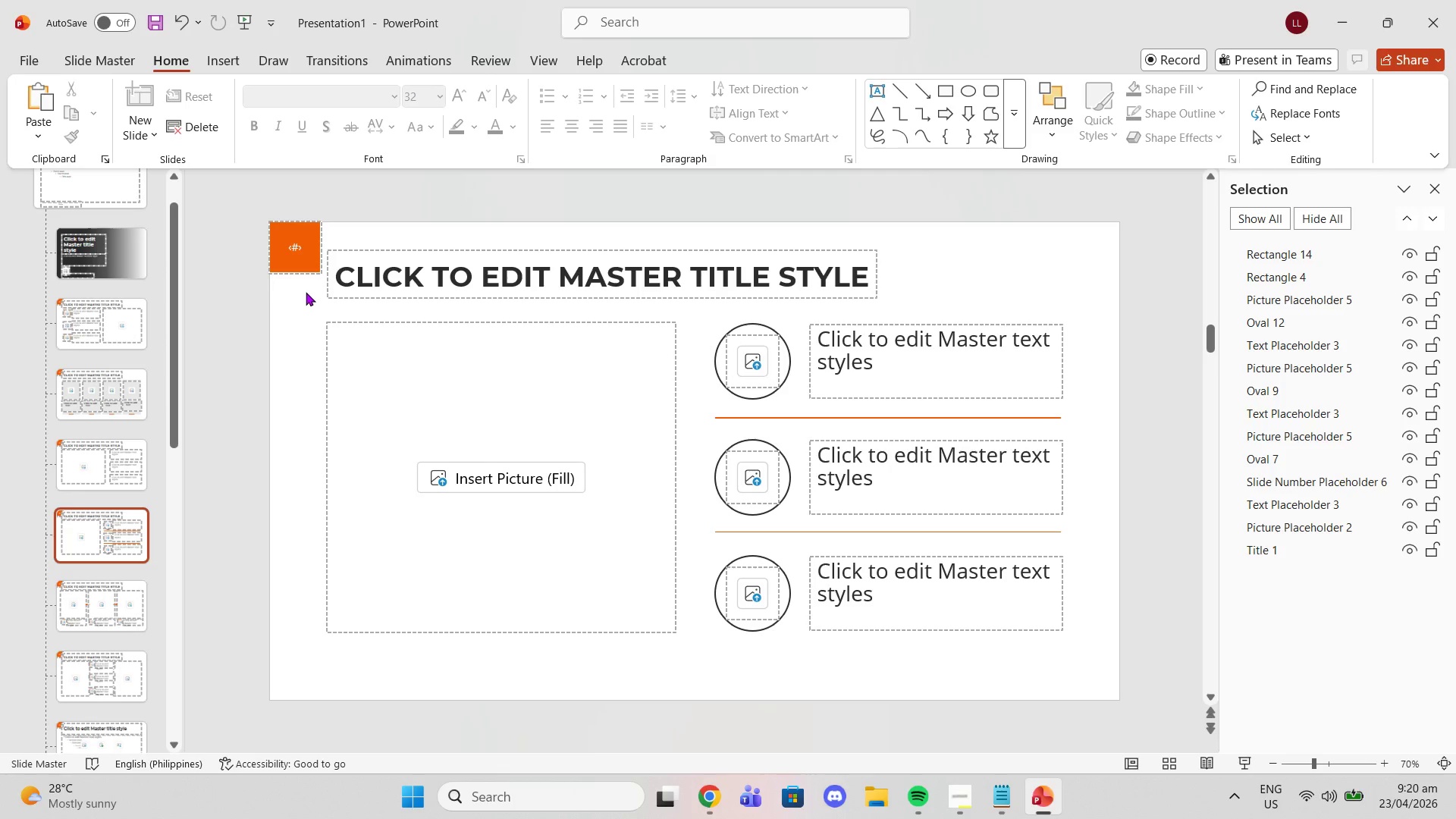 
key(Control+ControlLeft)
 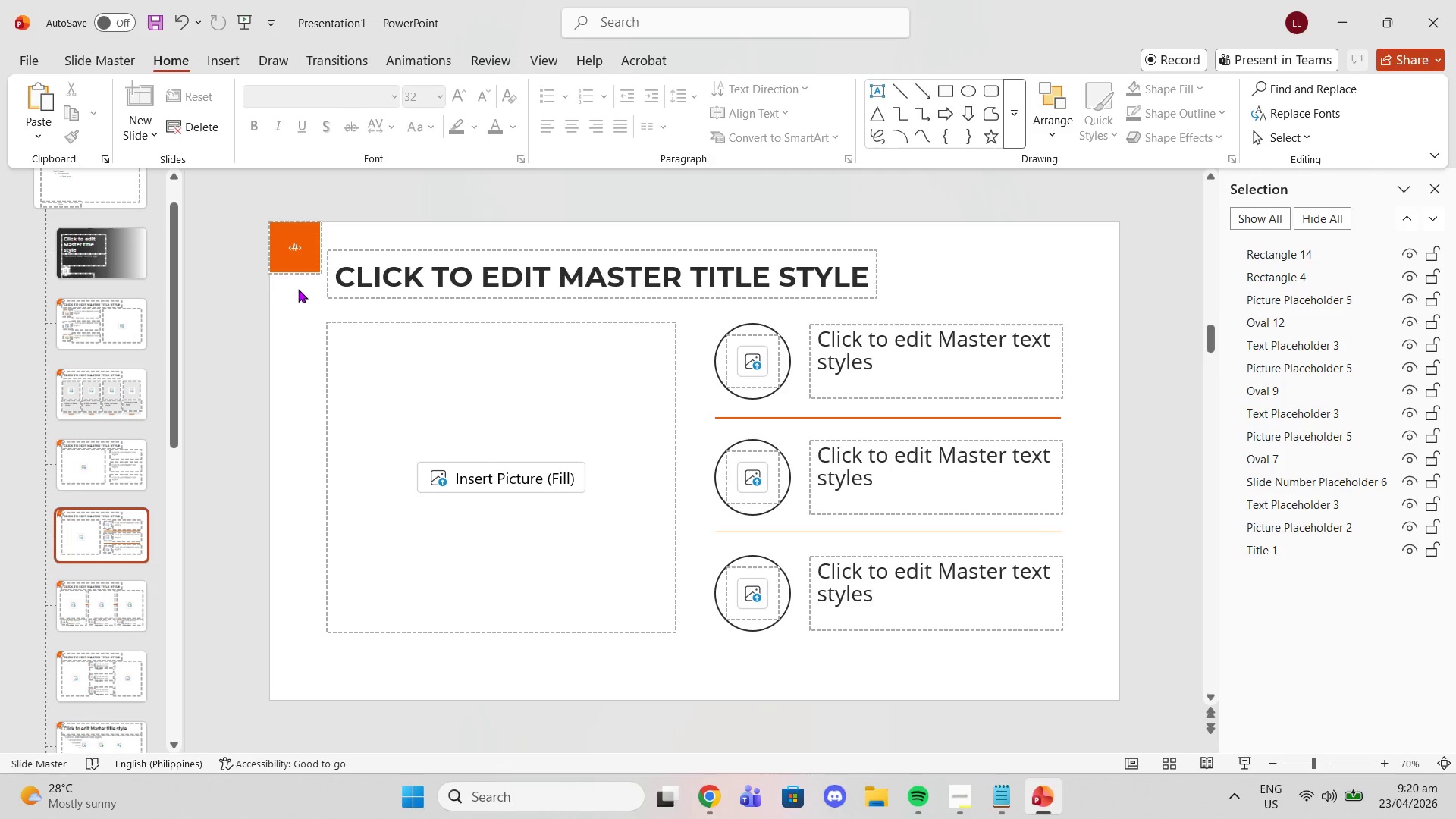 
key(Control+ControlLeft)
 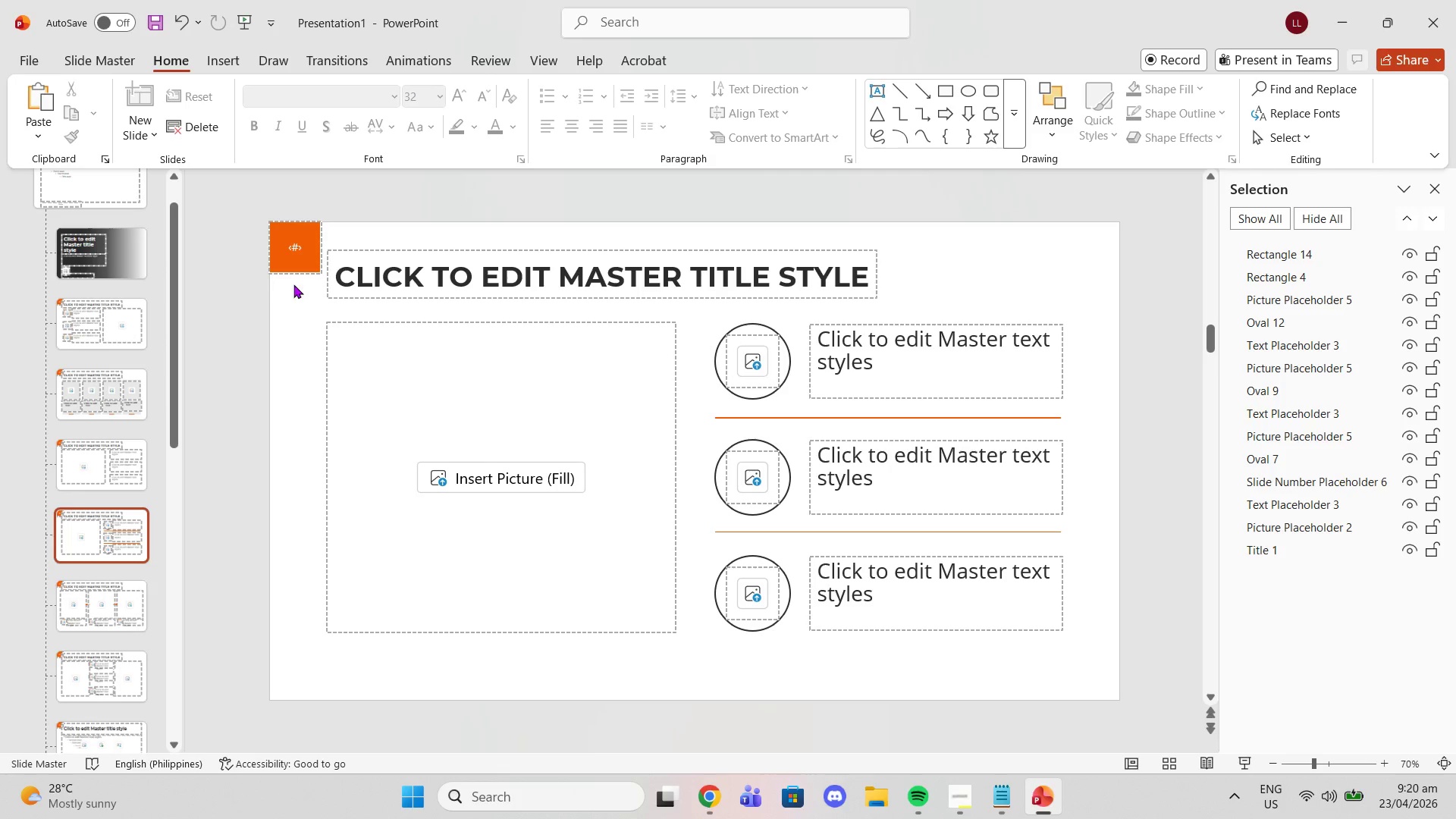 
key(Control+C)
 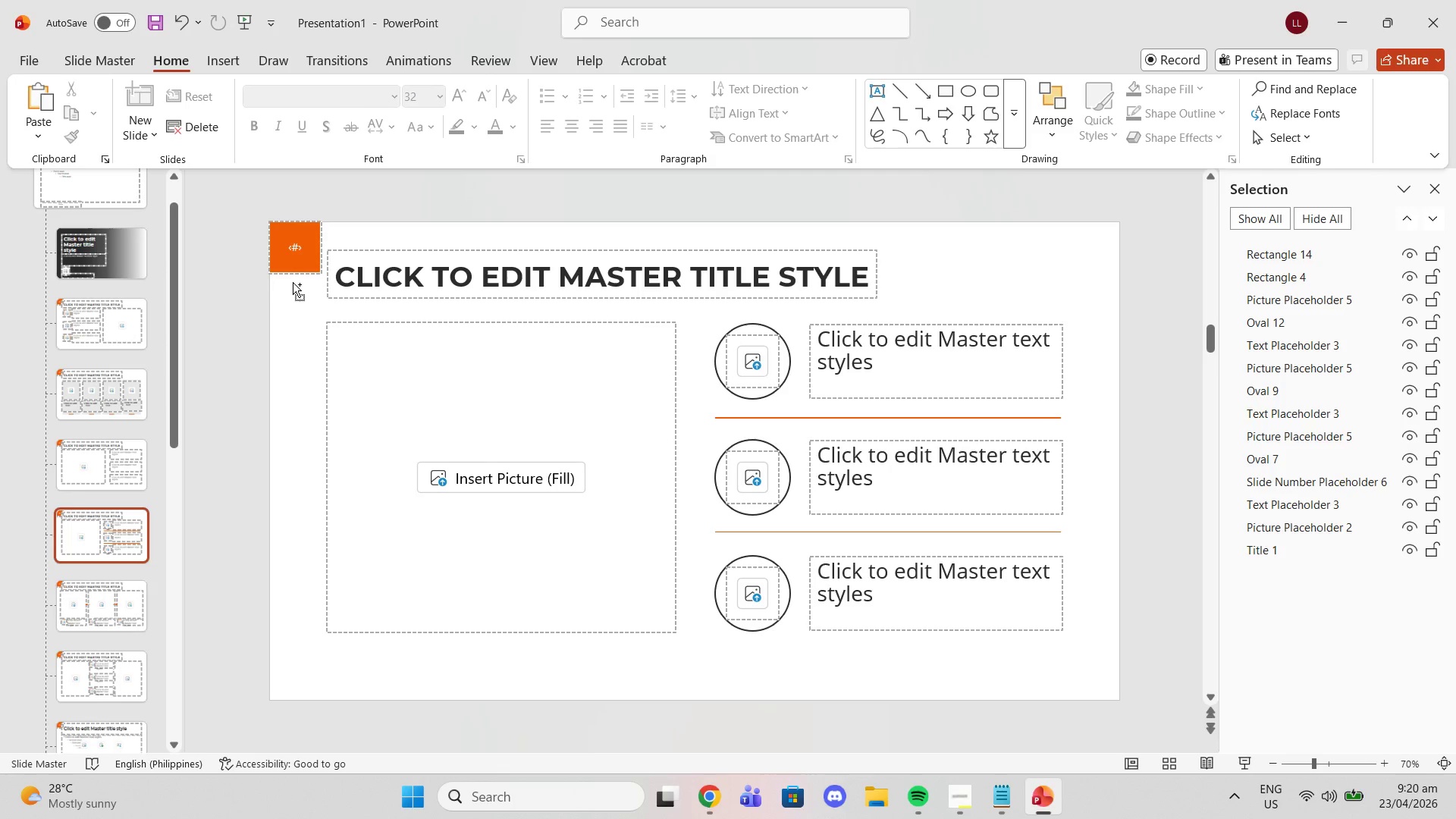 
key(Control+ControlLeft)
 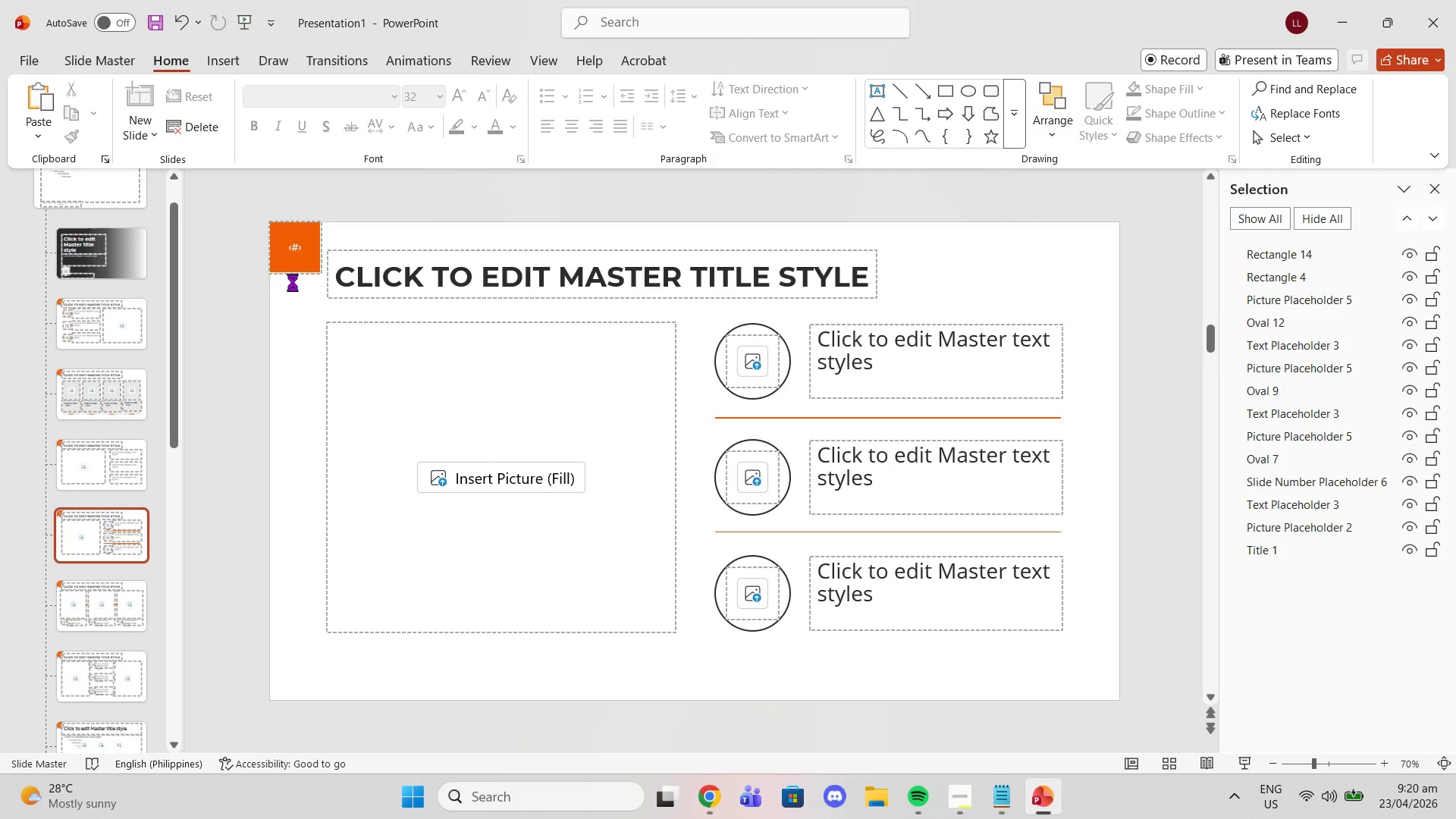 
key(Control+V)
 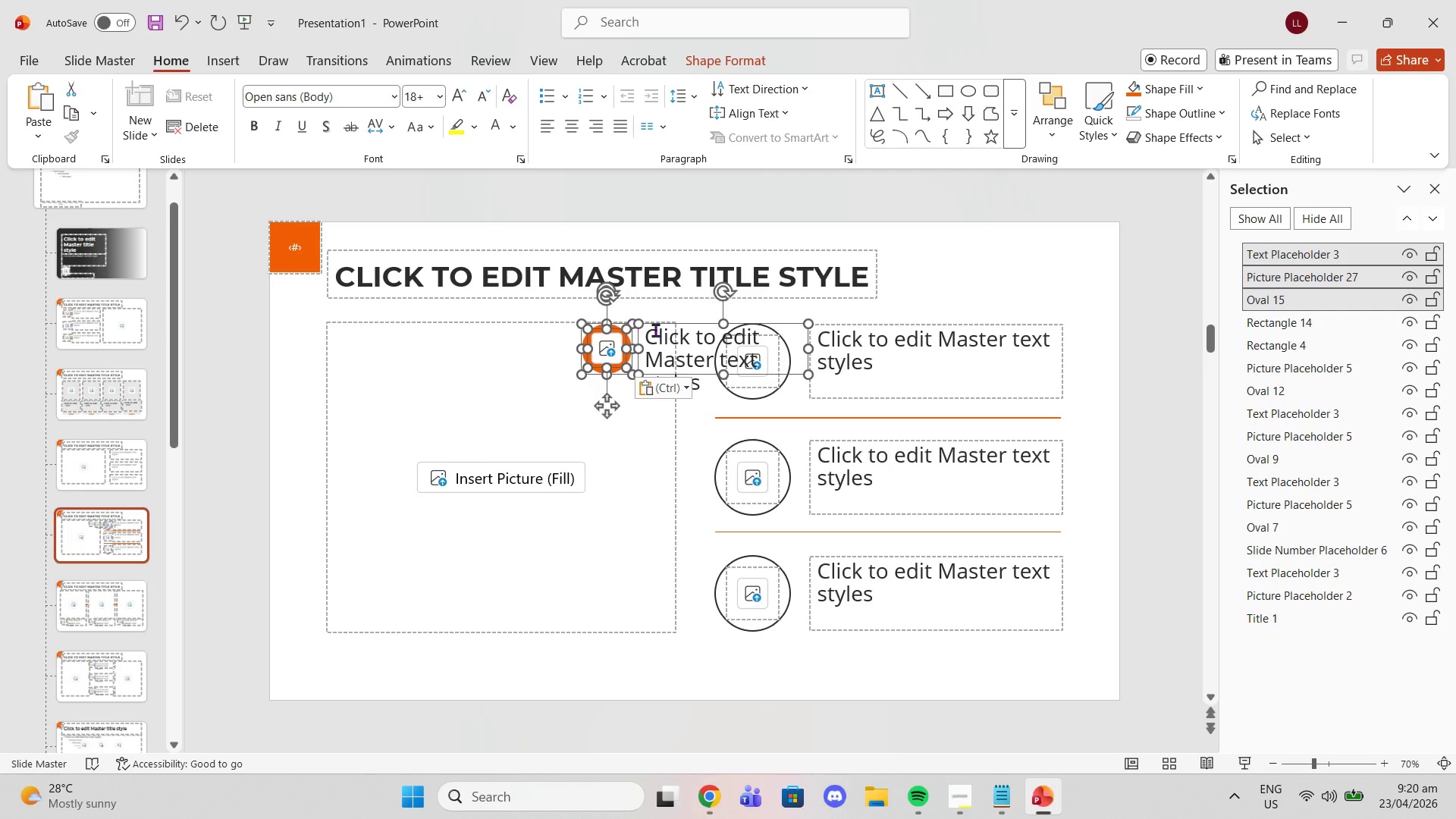 
key(Control+Z)
 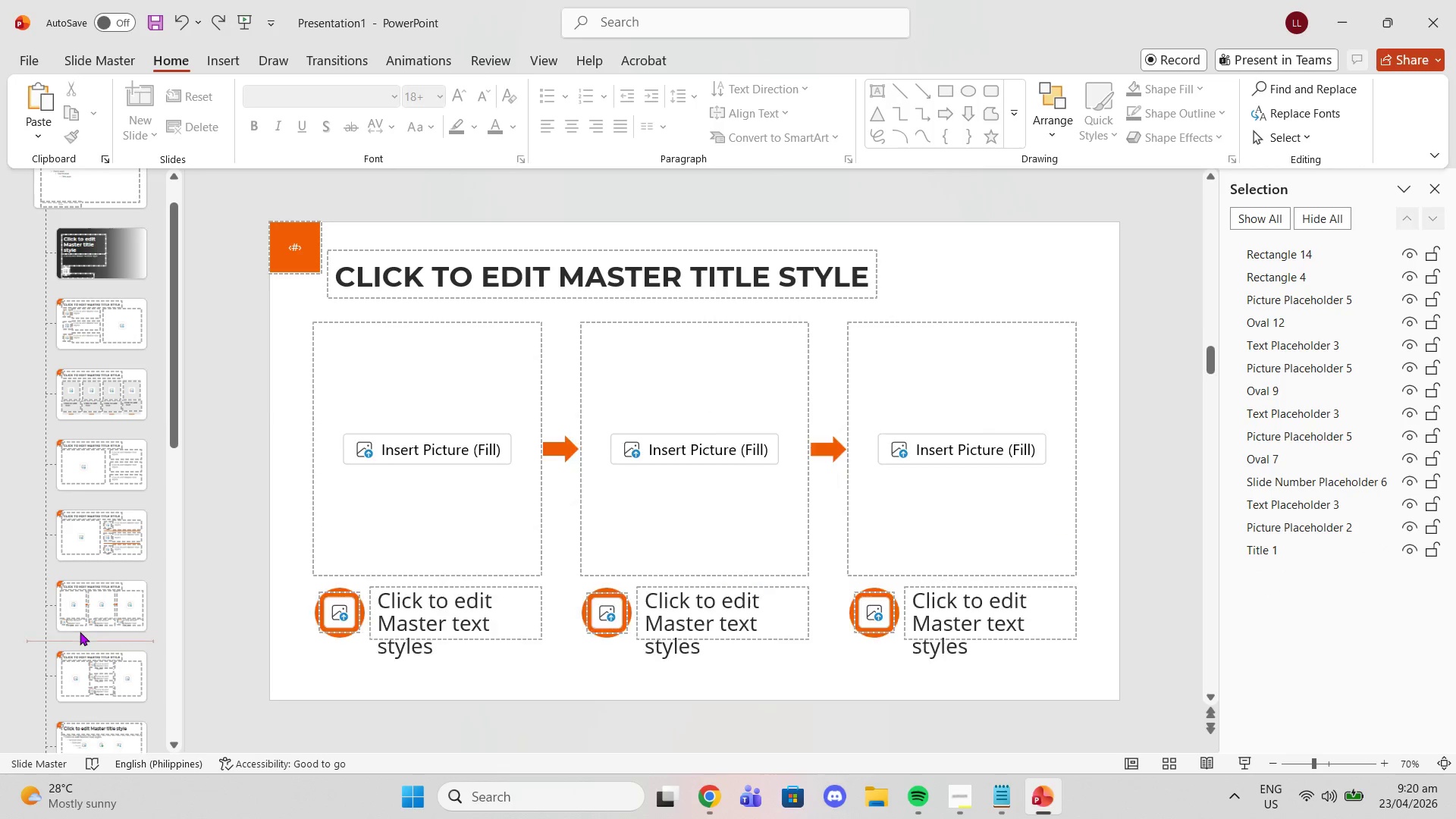 
double_click([82, 615])
 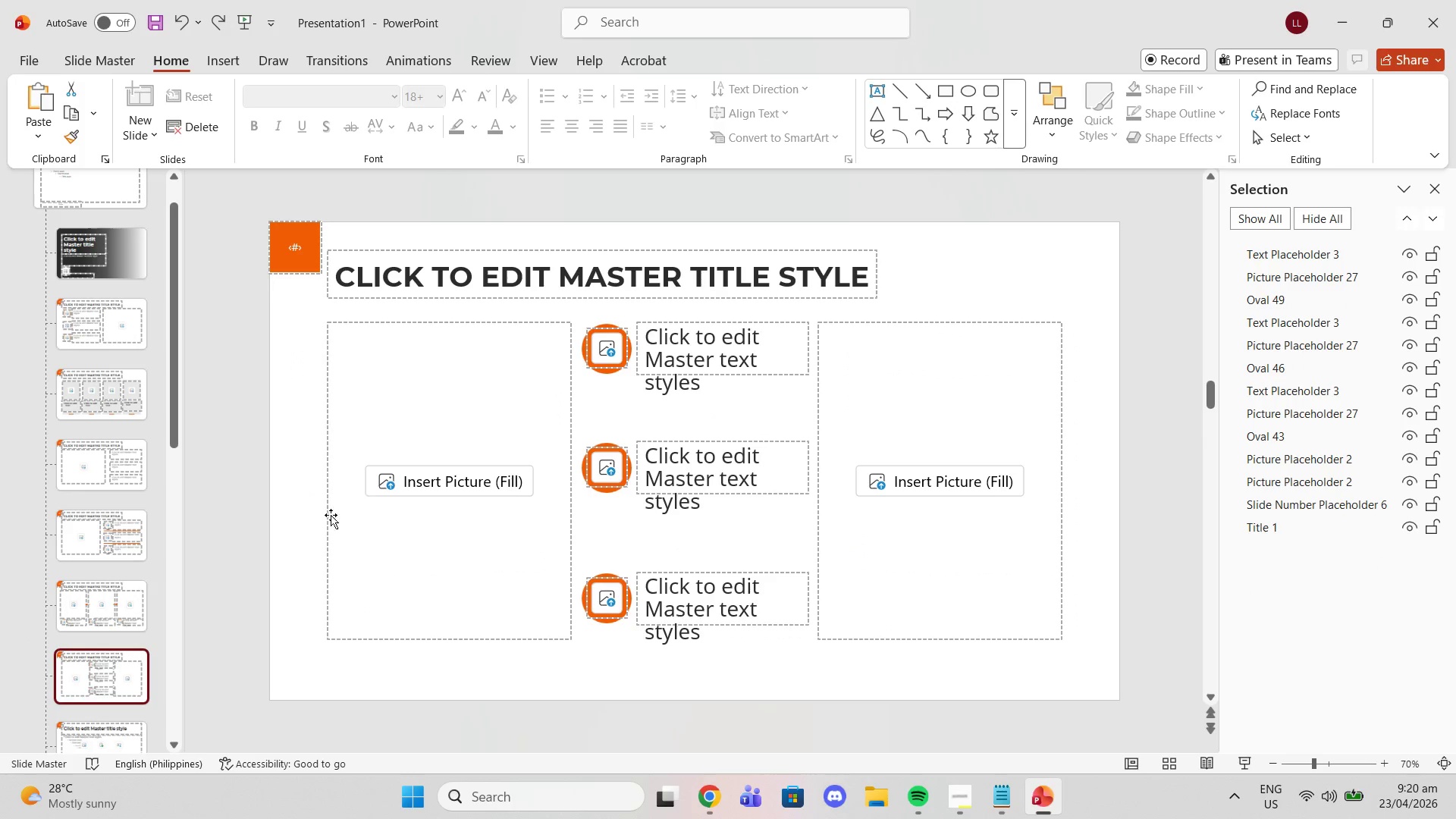 
scroll: coordinate [77, 604], scroll_direction: down, amount: 1.0
 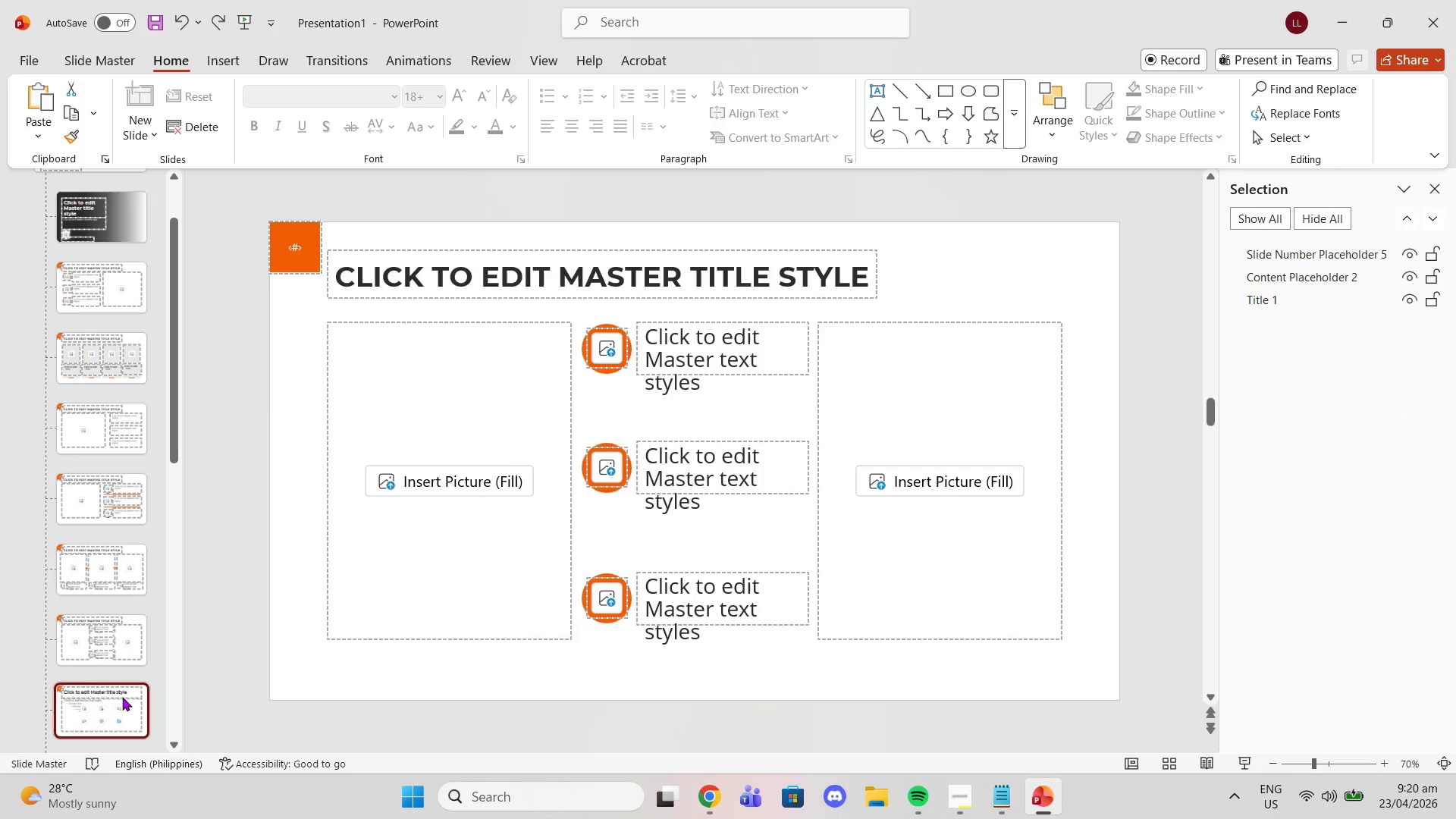 
double_click([108, 646])
 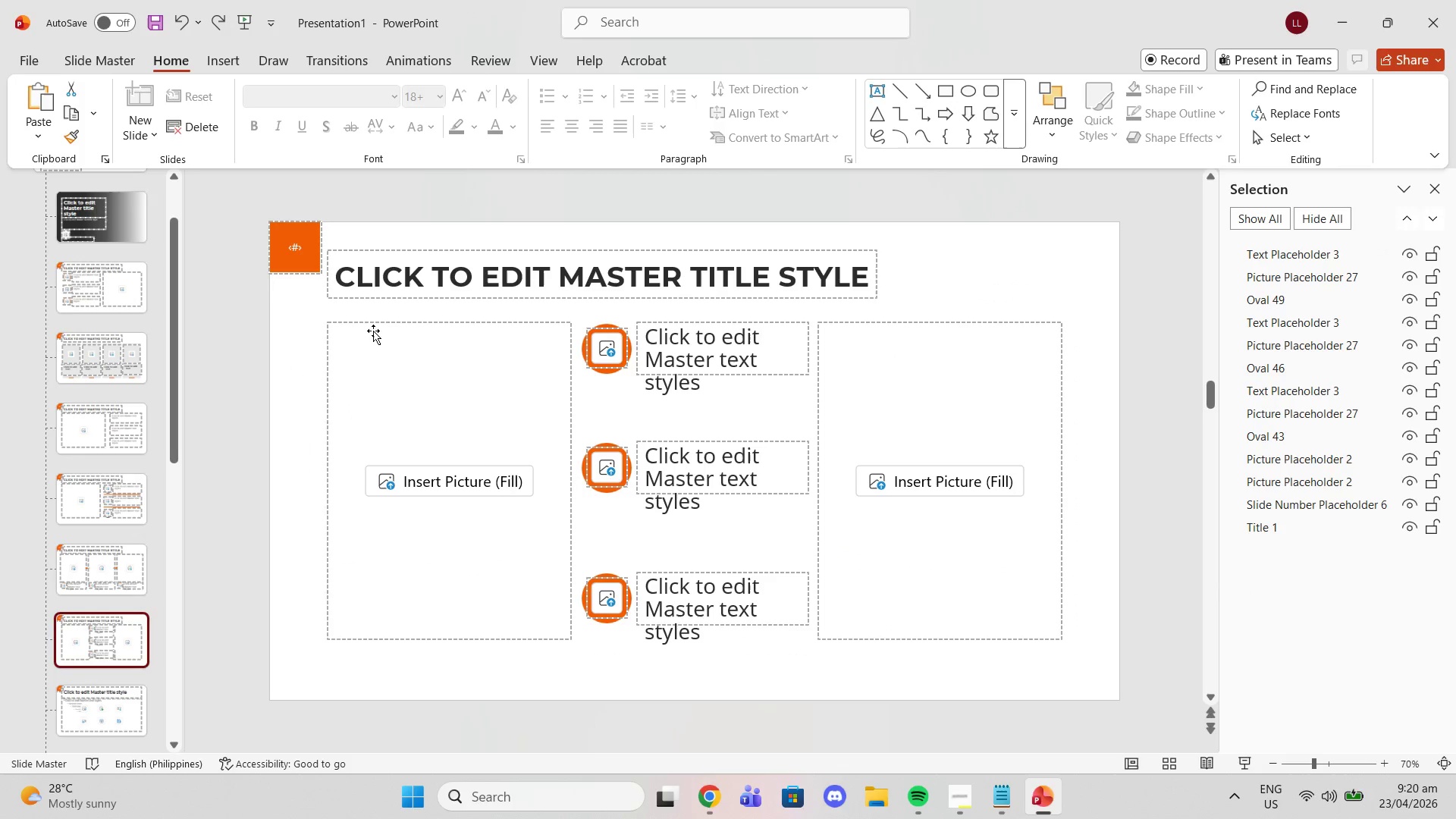 
left_click([409, 318])
 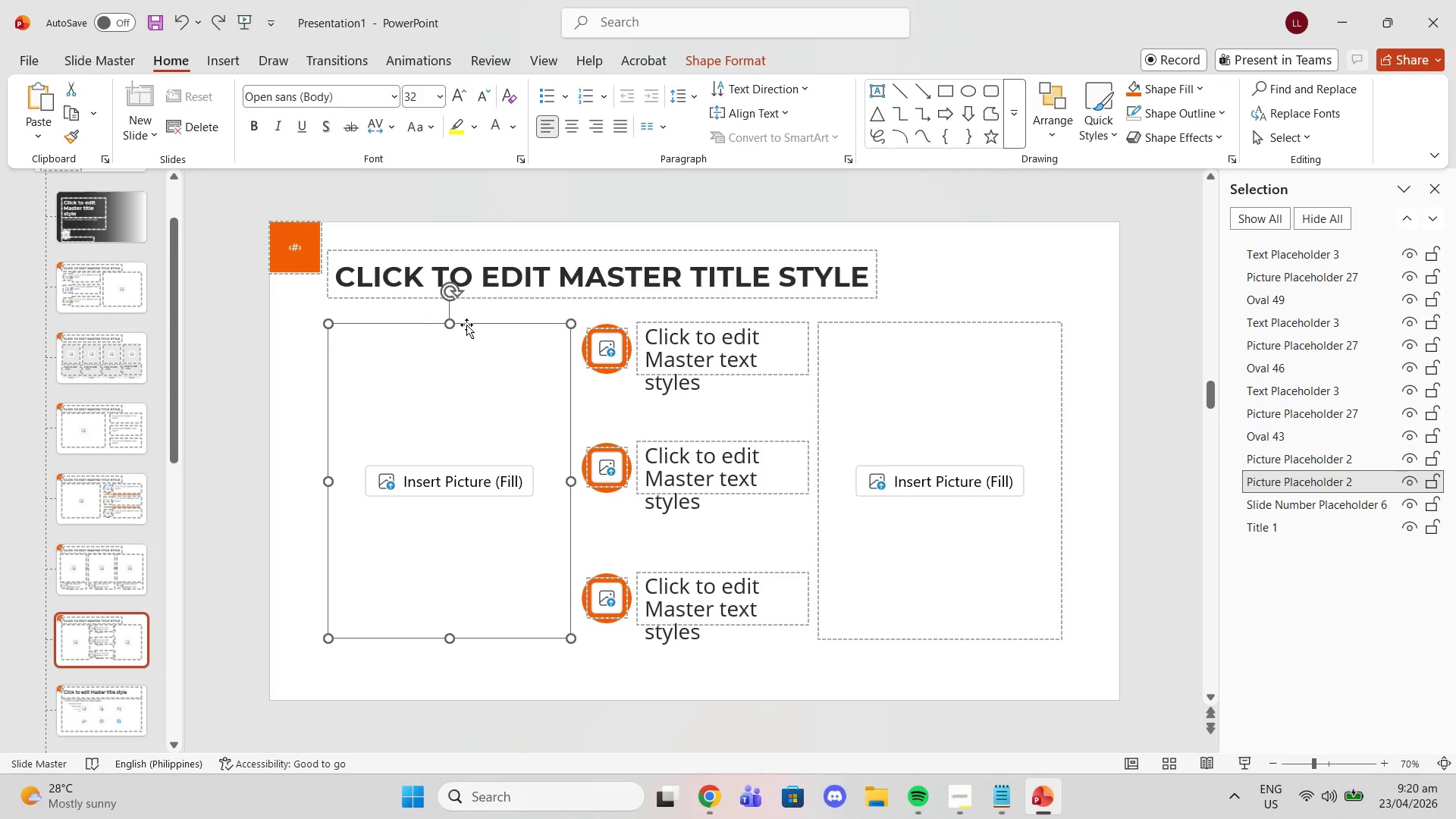 
left_click([702, 552])
 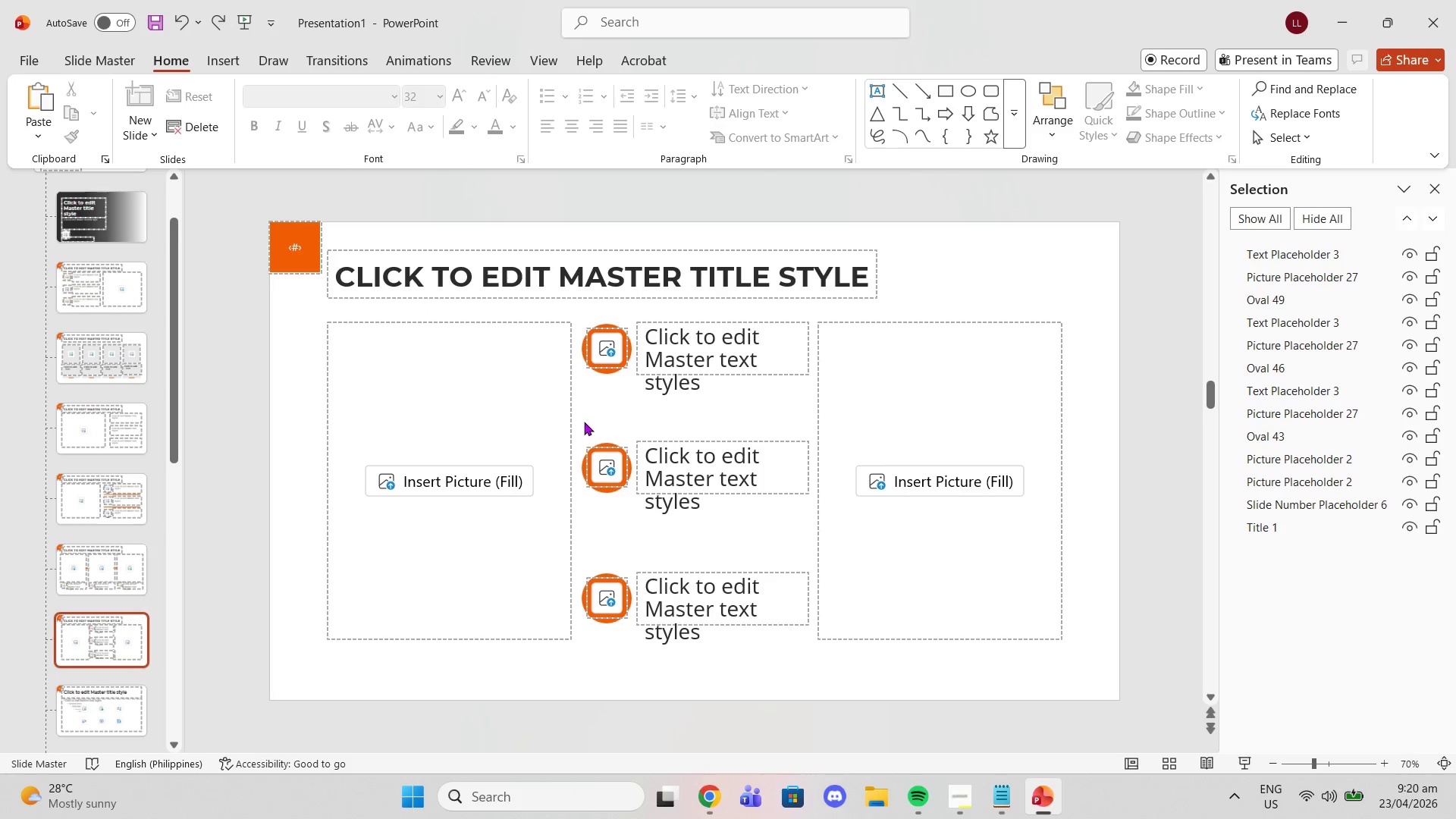 
left_click_drag(start_coordinate=[582, 413], to_coordinate=[695, 434])
 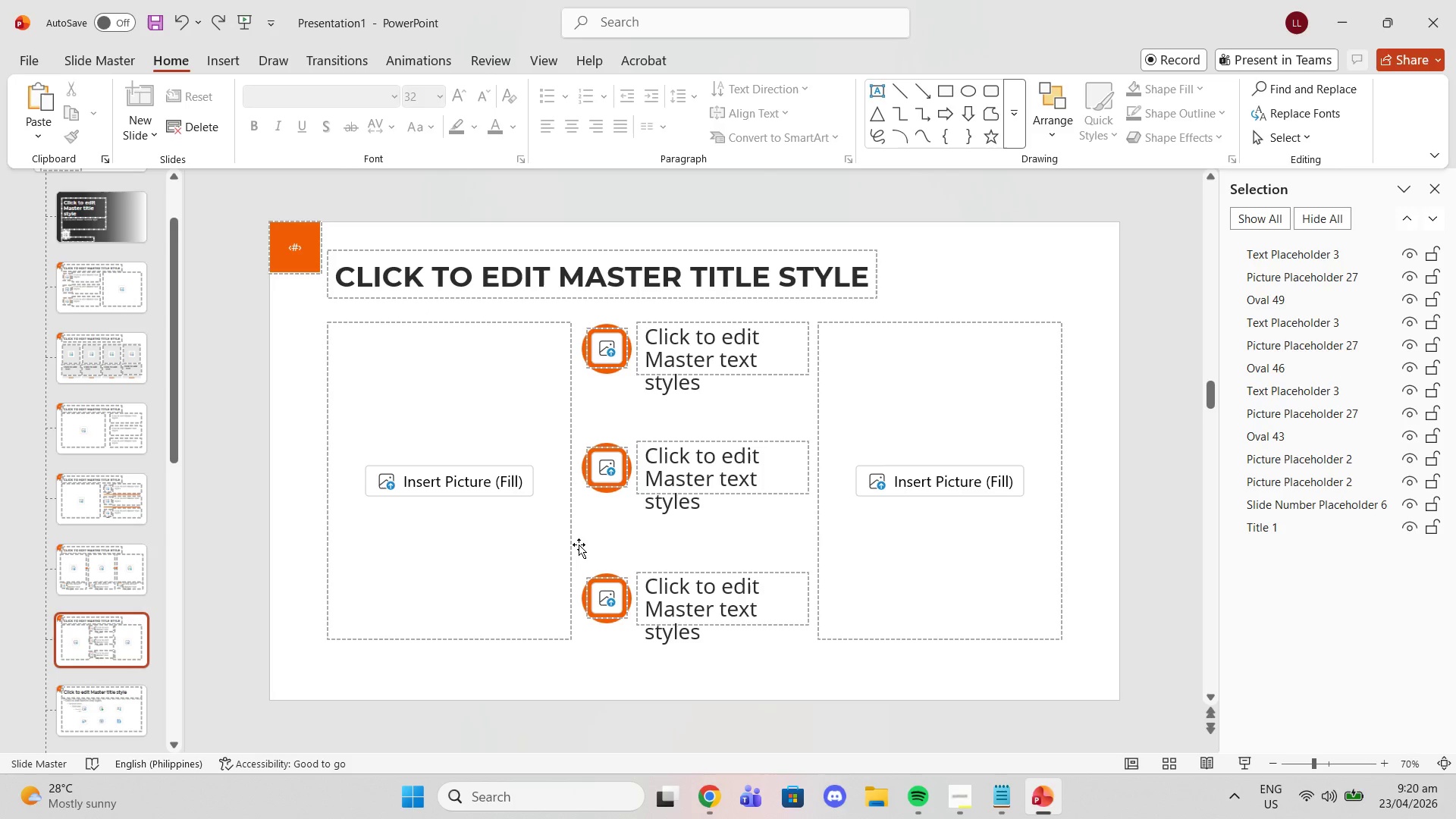 
left_click([583, 546])
 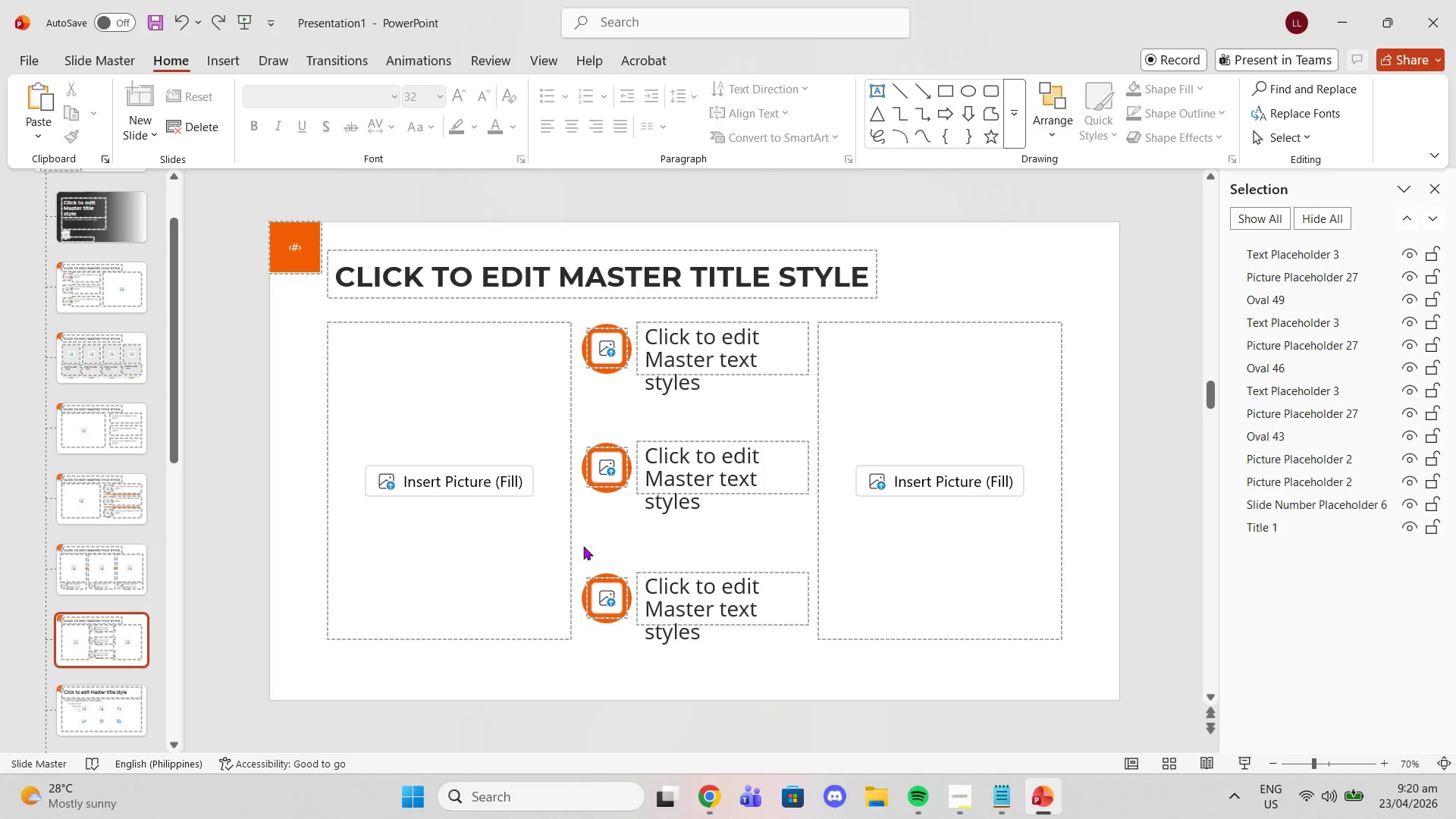 
left_click_drag(start_coordinate=[583, 546], to_coordinate=[817, 668])
 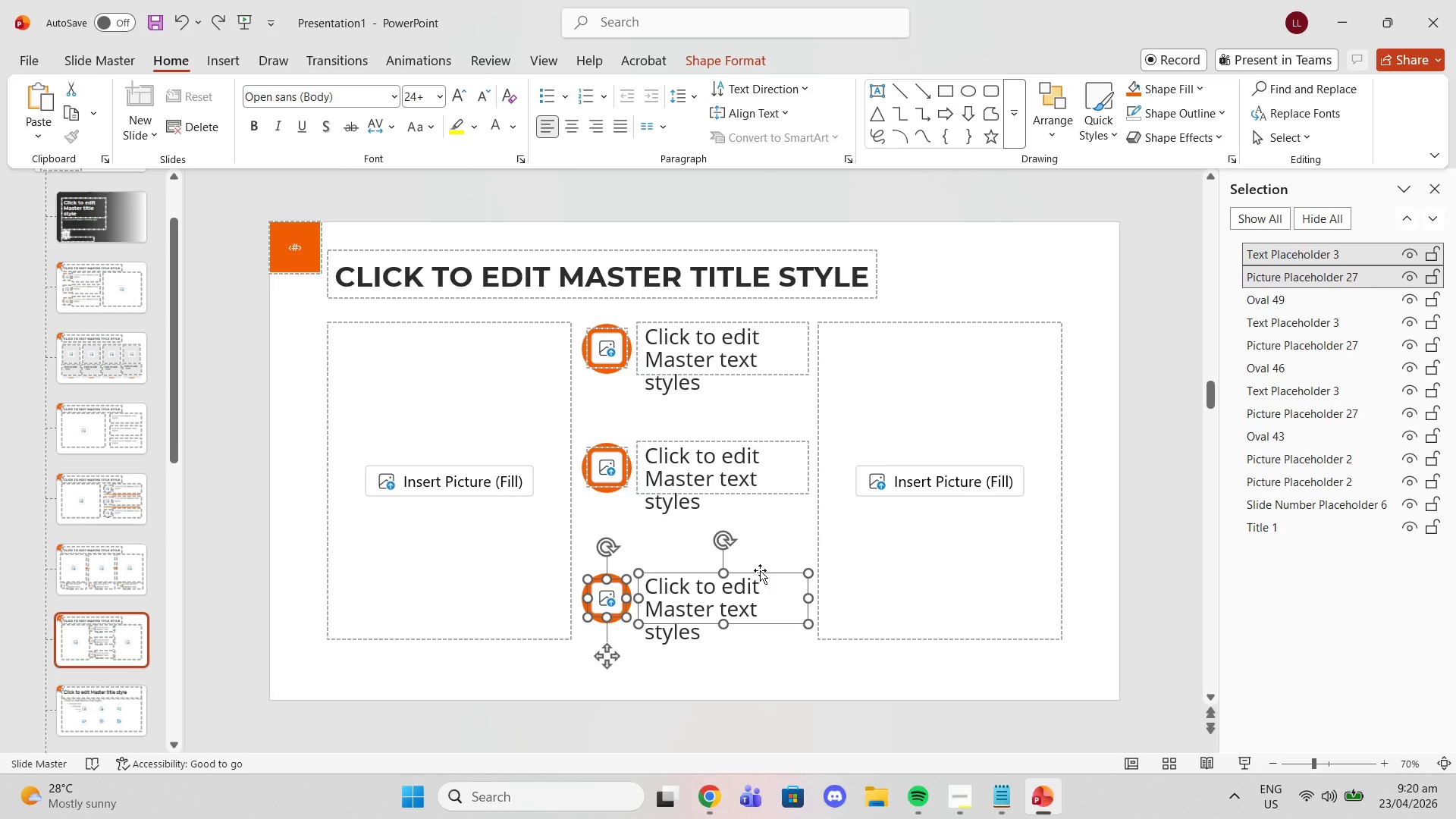 
left_click_drag(start_coordinate=[760, 572], to_coordinate=[761, 585])
 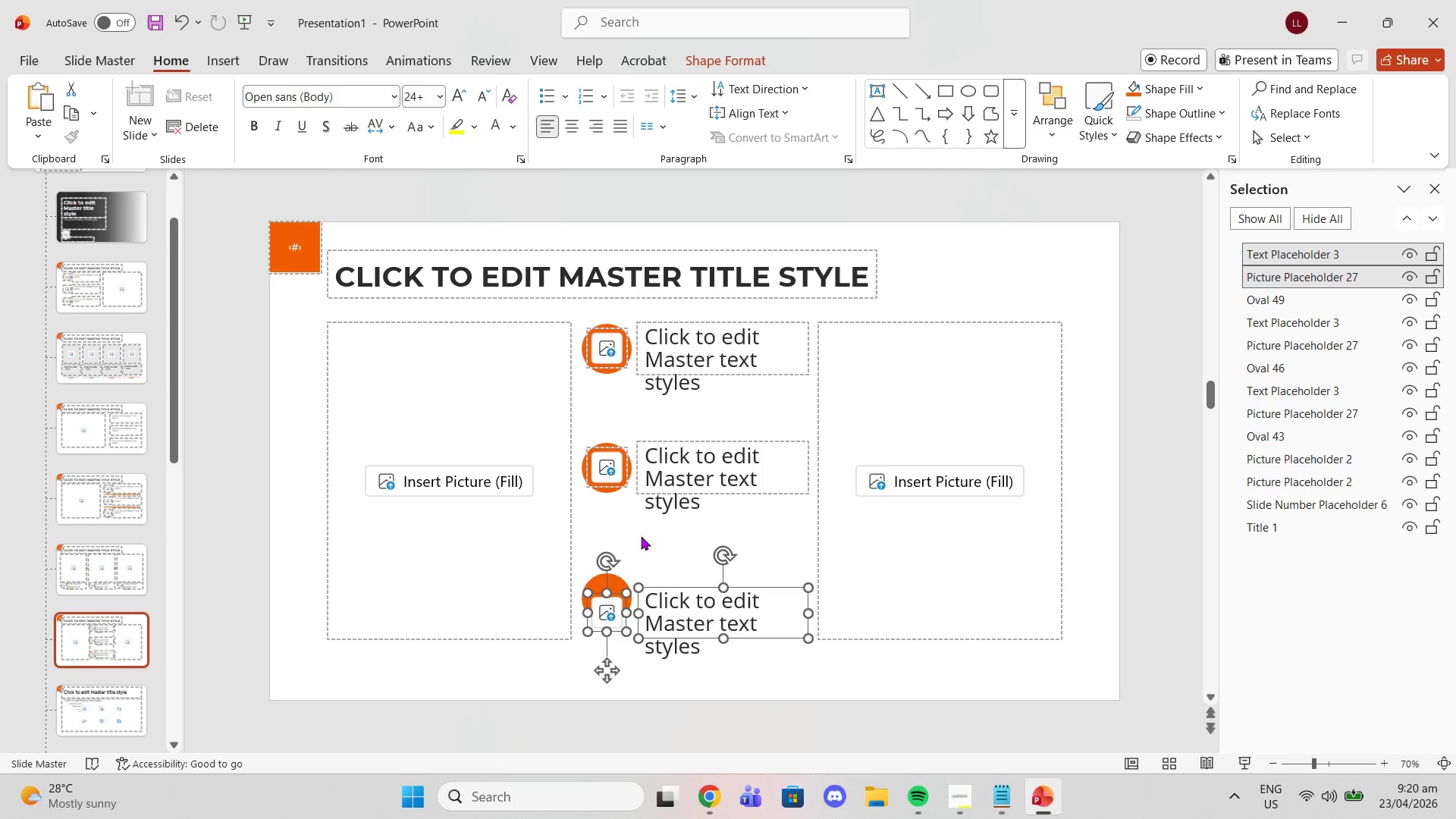 
left_click([629, 536])
 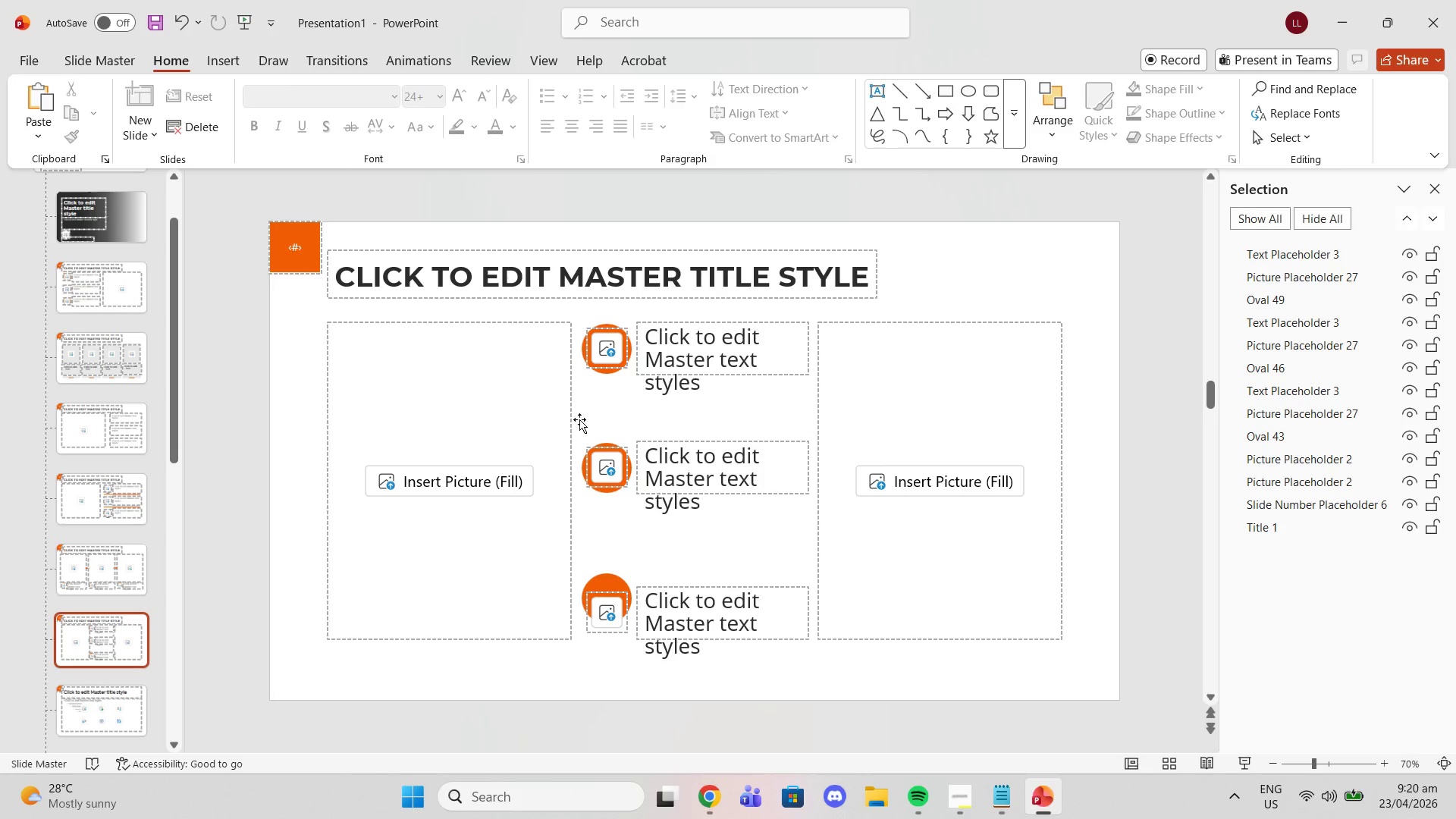 
left_click_drag(start_coordinate=[579, 419], to_coordinate=[791, 508])
 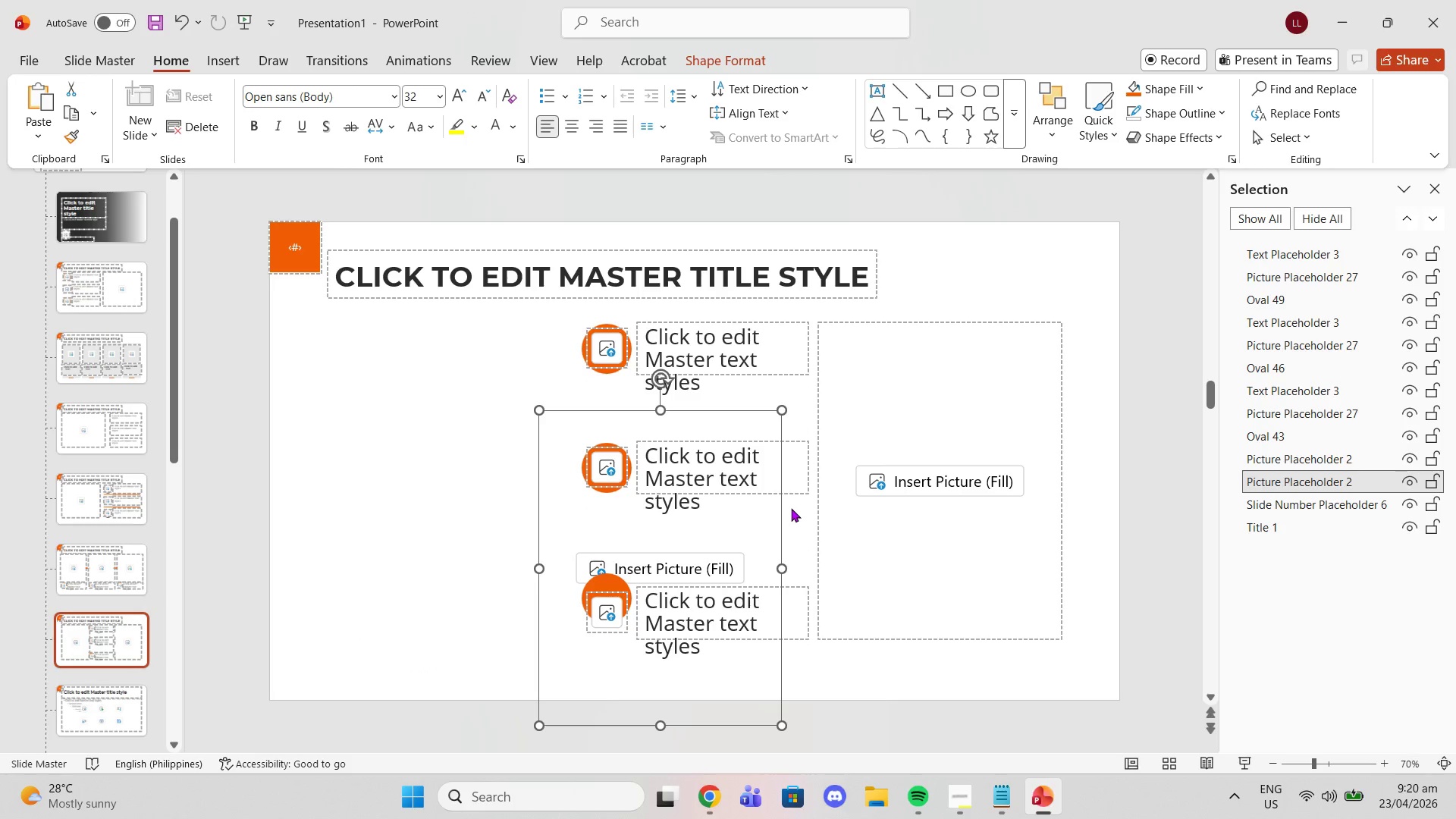 
key(Control+ControlLeft)
 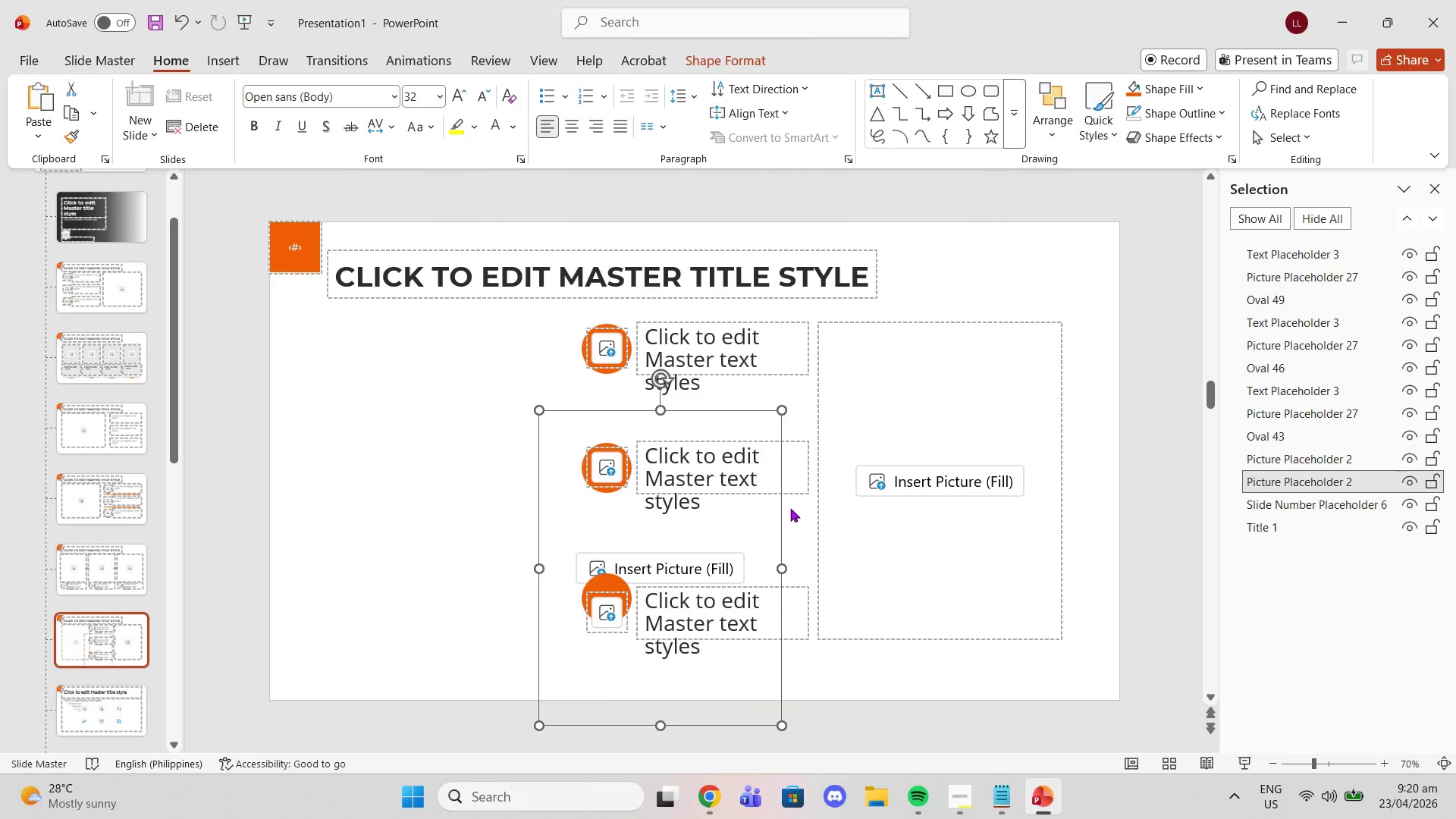 
key(Control+Z)
 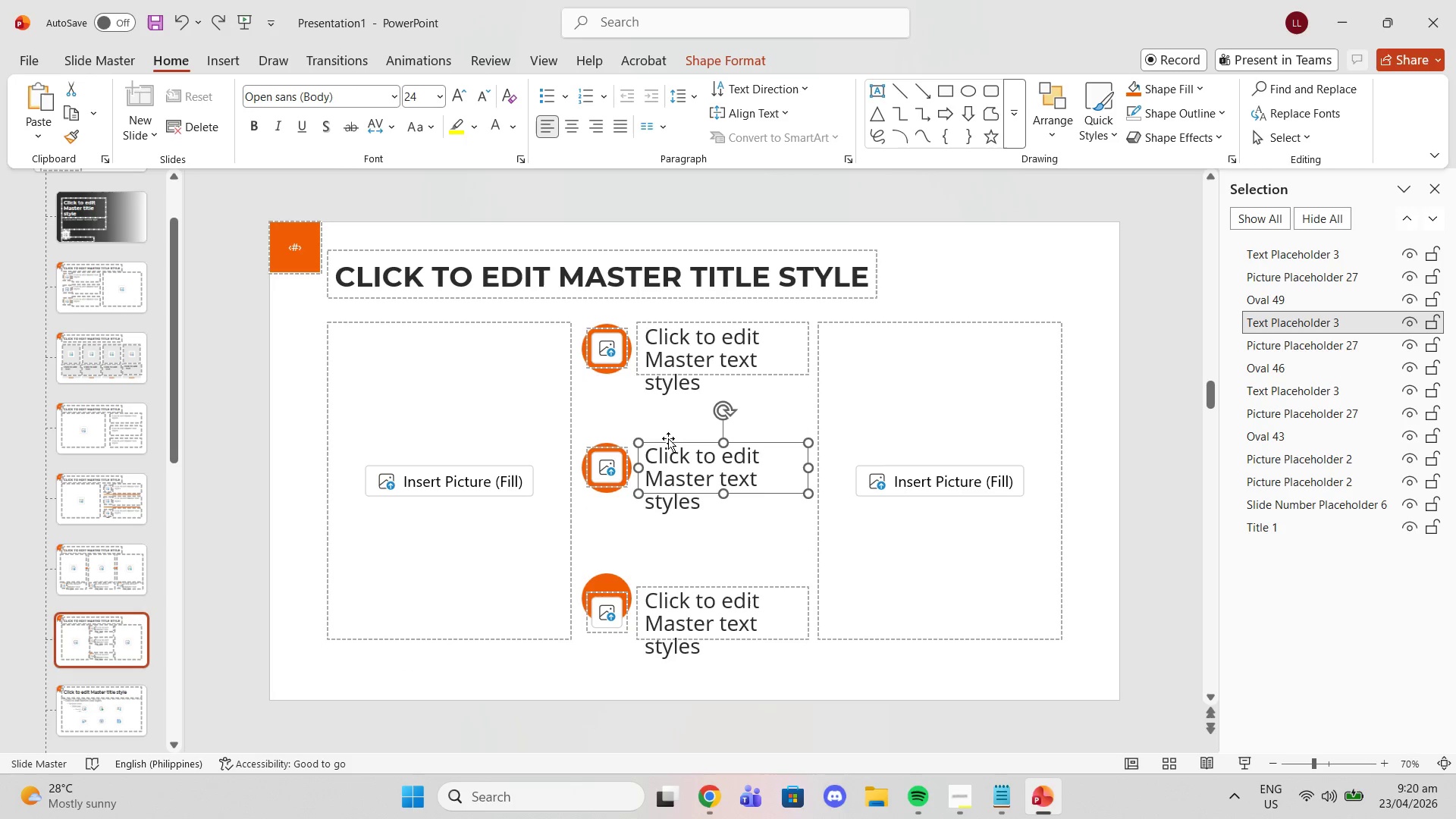 
double_click([658, 431])
 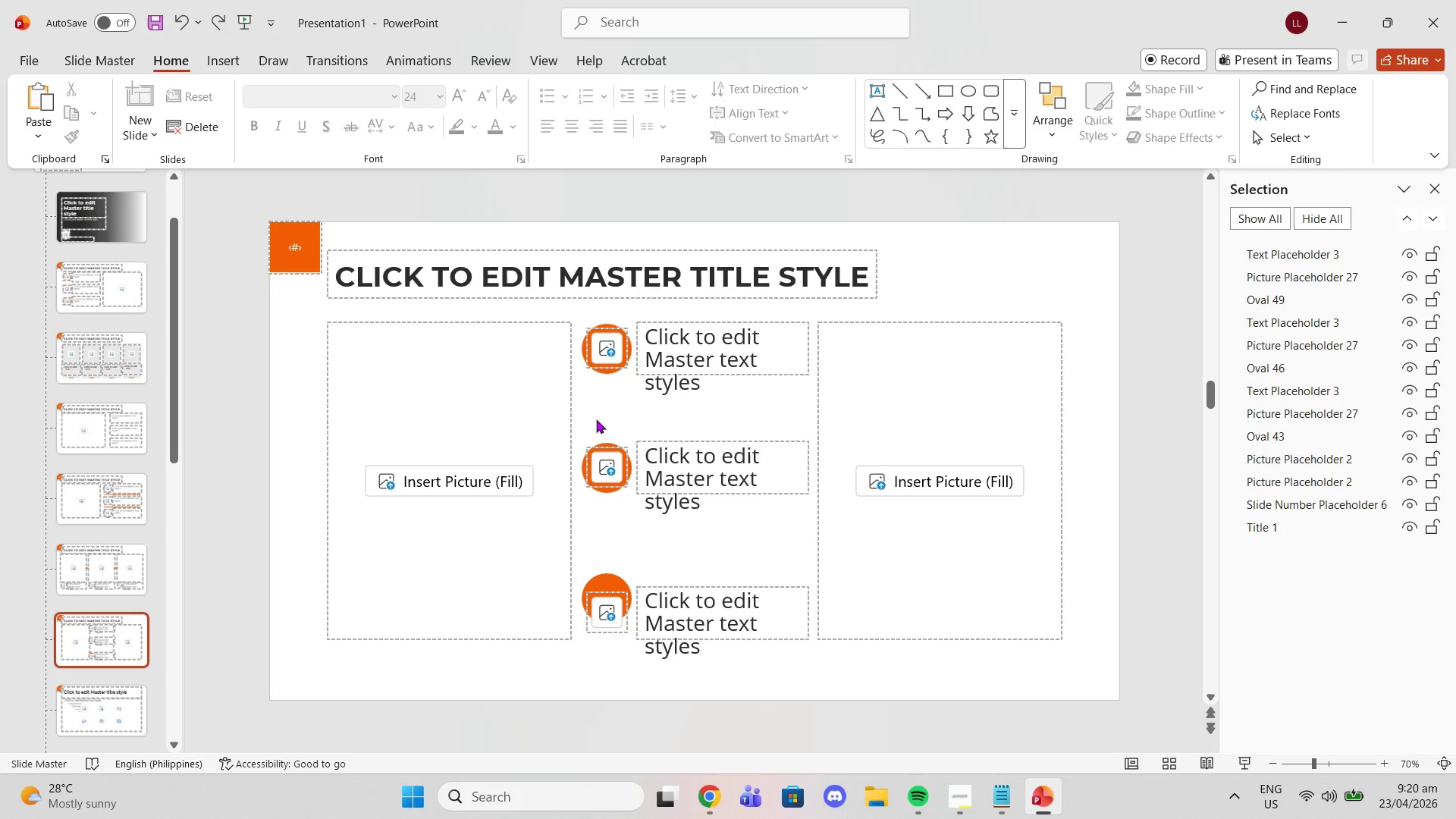 
left_click_drag(start_coordinate=[585, 419], to_coordinate=[823, 552])
 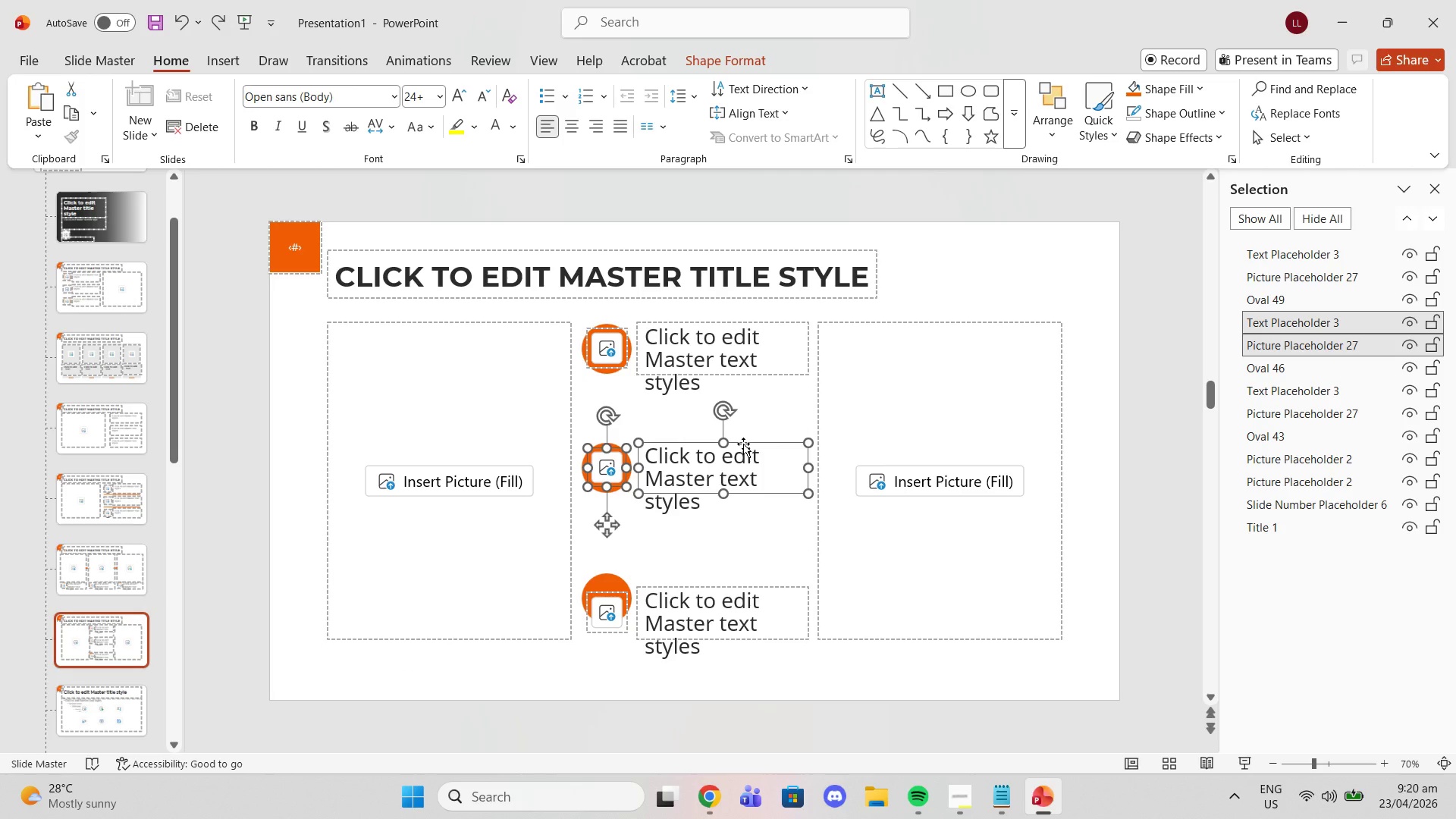 
left_click_drag(start_coordinate=[743, 444], to_coordinate=[743, 450])
 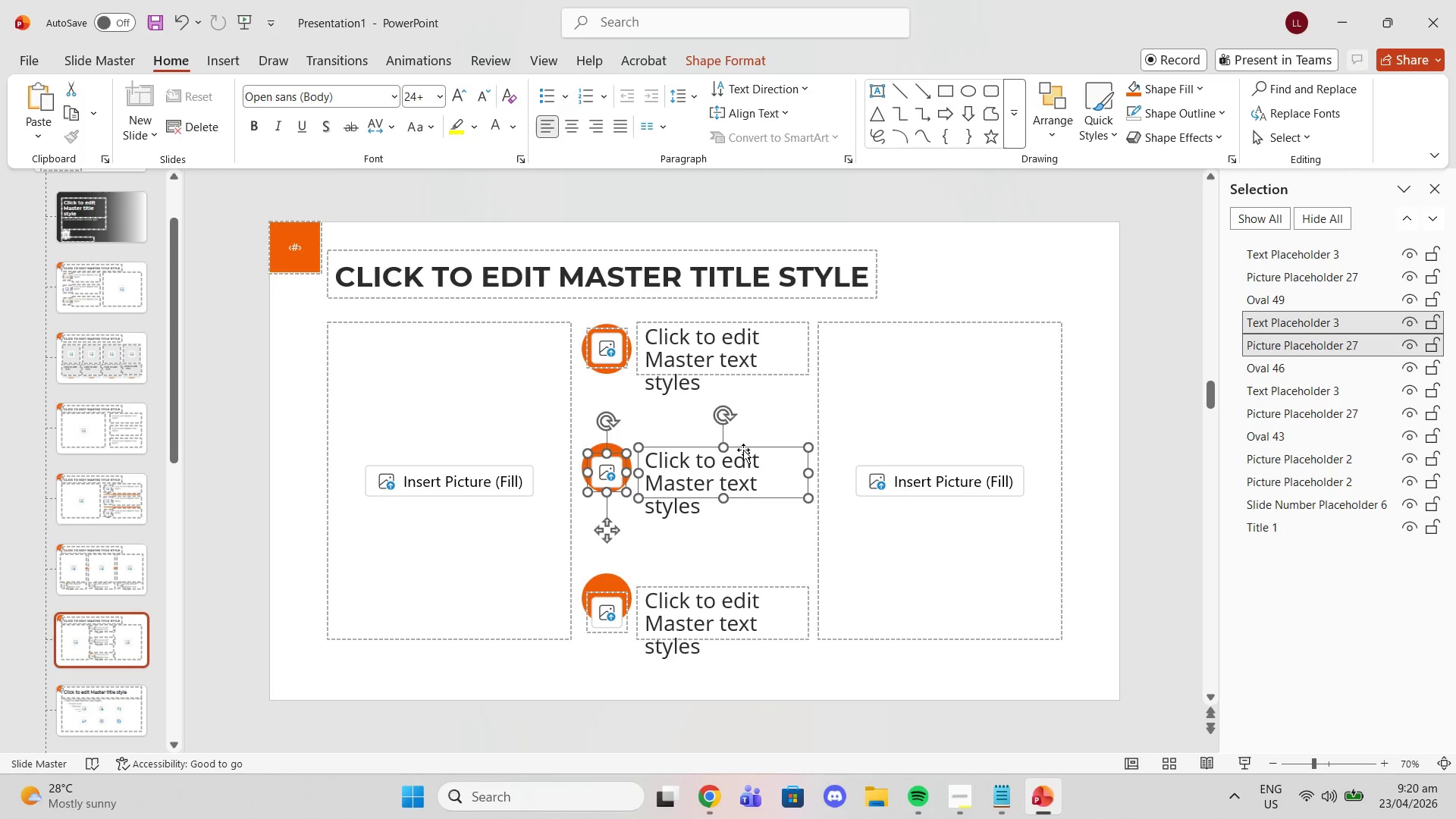 
key(Control+Z)
 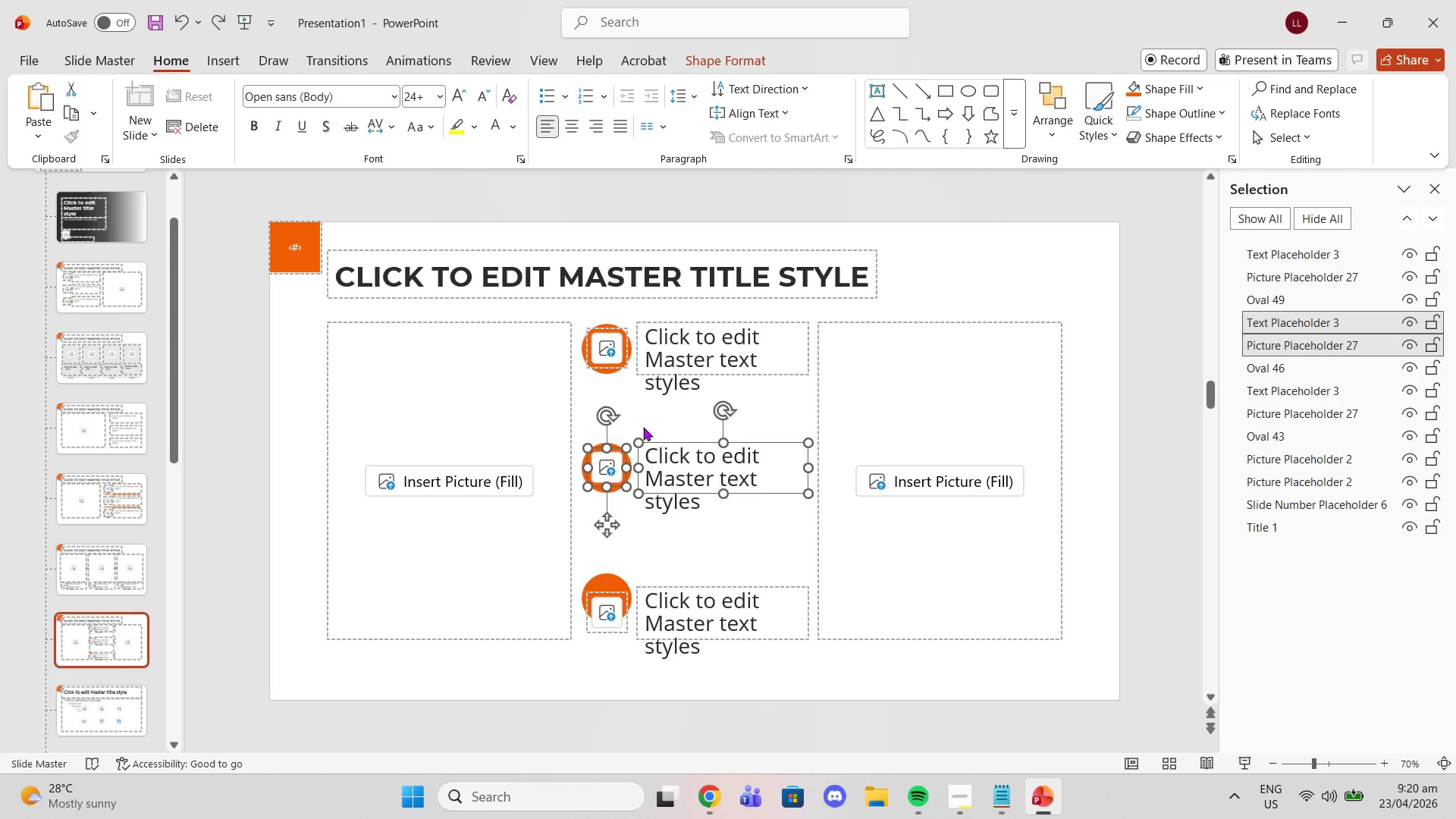 
left_click([636, 424])
 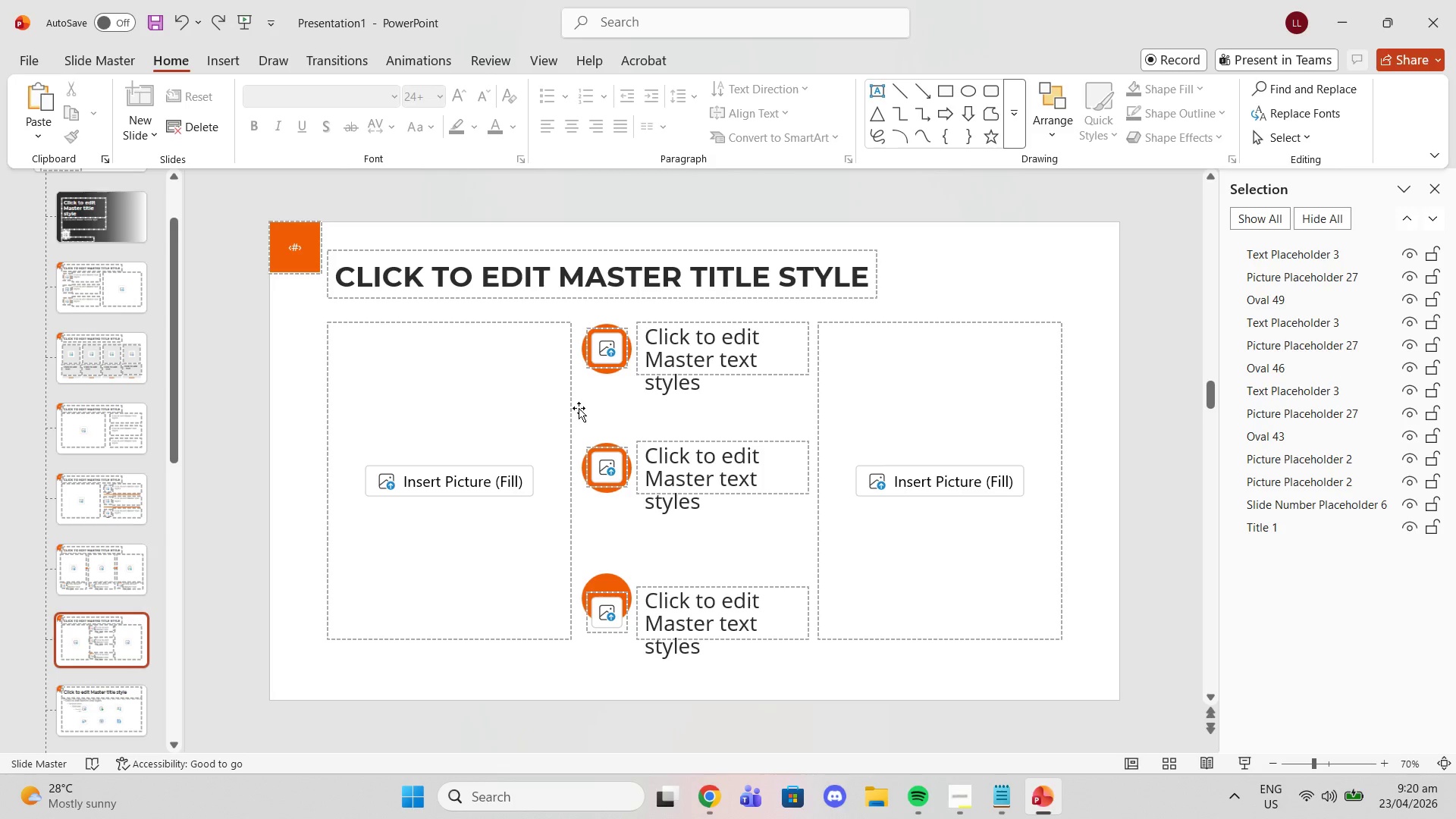 
left_click_drag(start_coordinate=[582, 408], to_coordinate=[820, 539])
 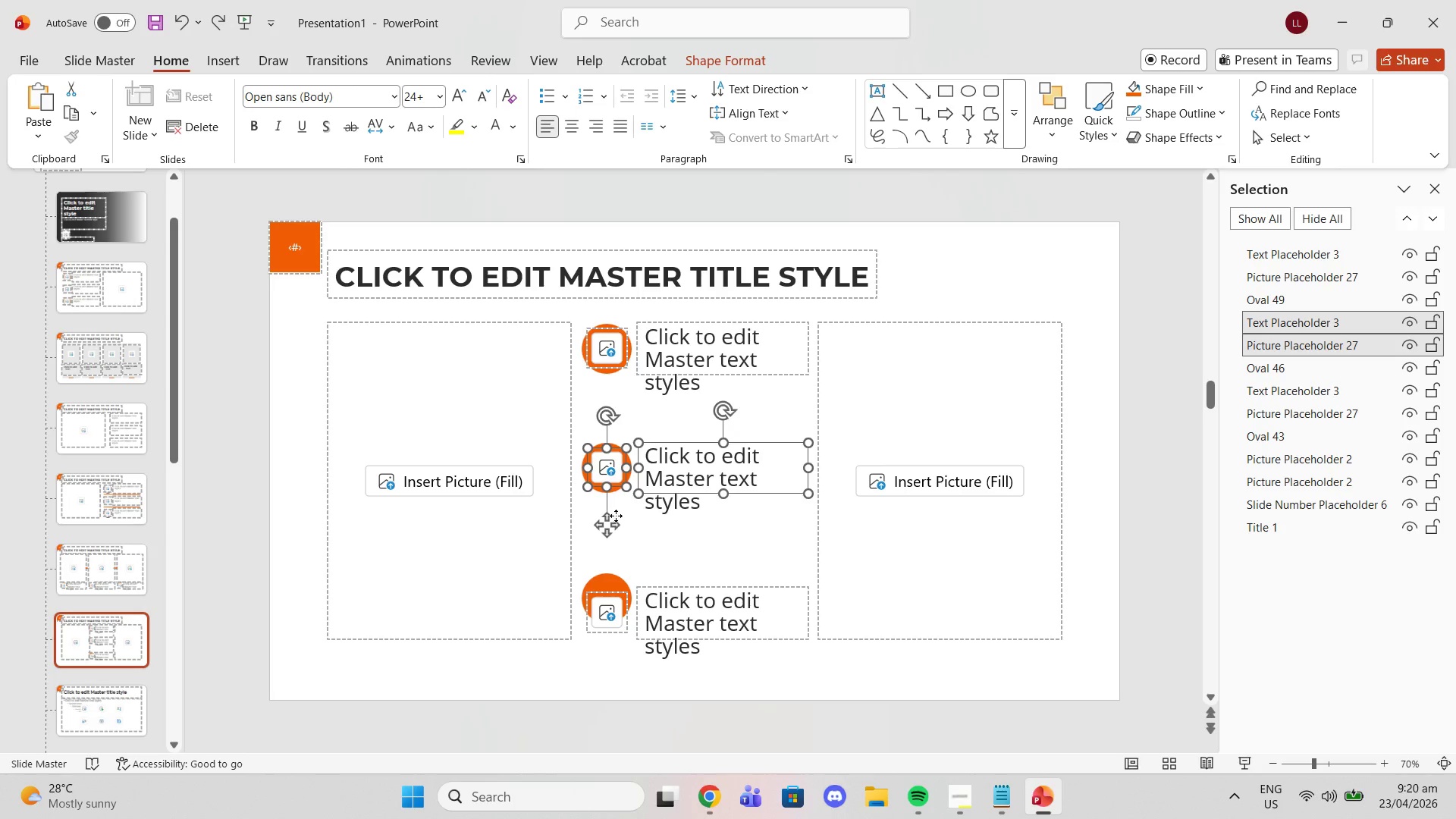 
left_click_drag(start_coordinate=[609, 525], to_coordinate=[609, 536])
 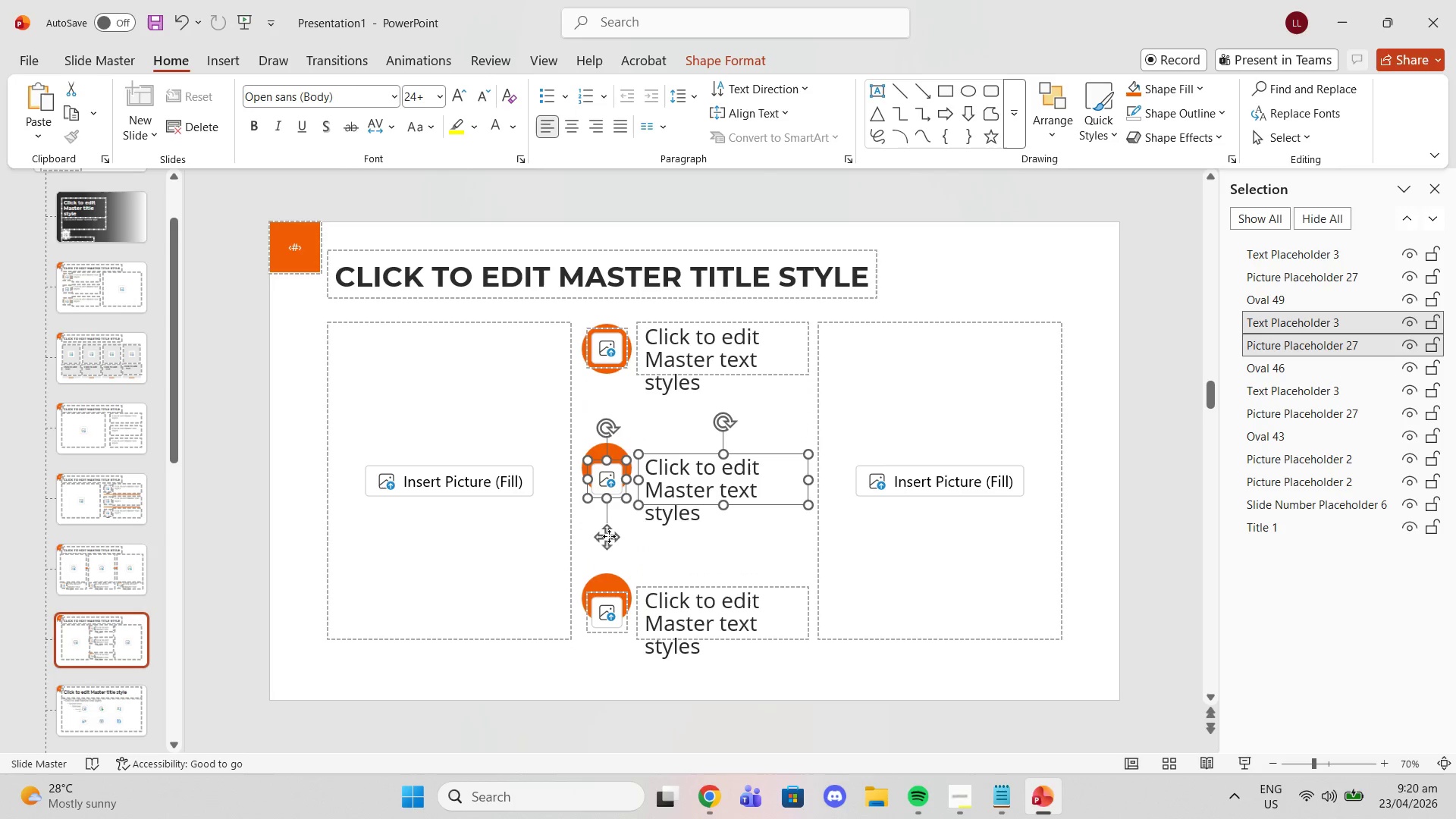 
key(Control+Z)
 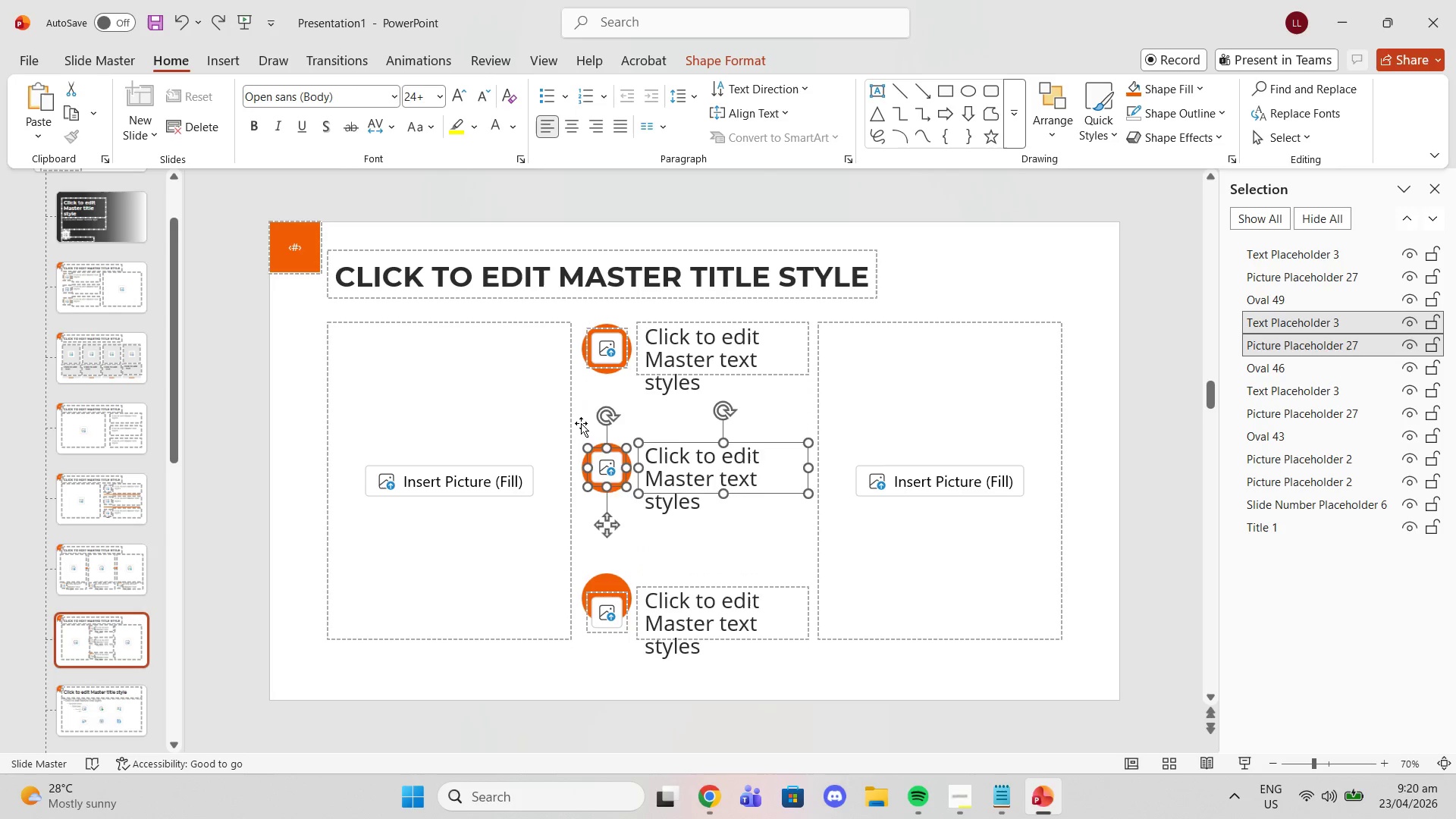 
left_click([579, 422])
 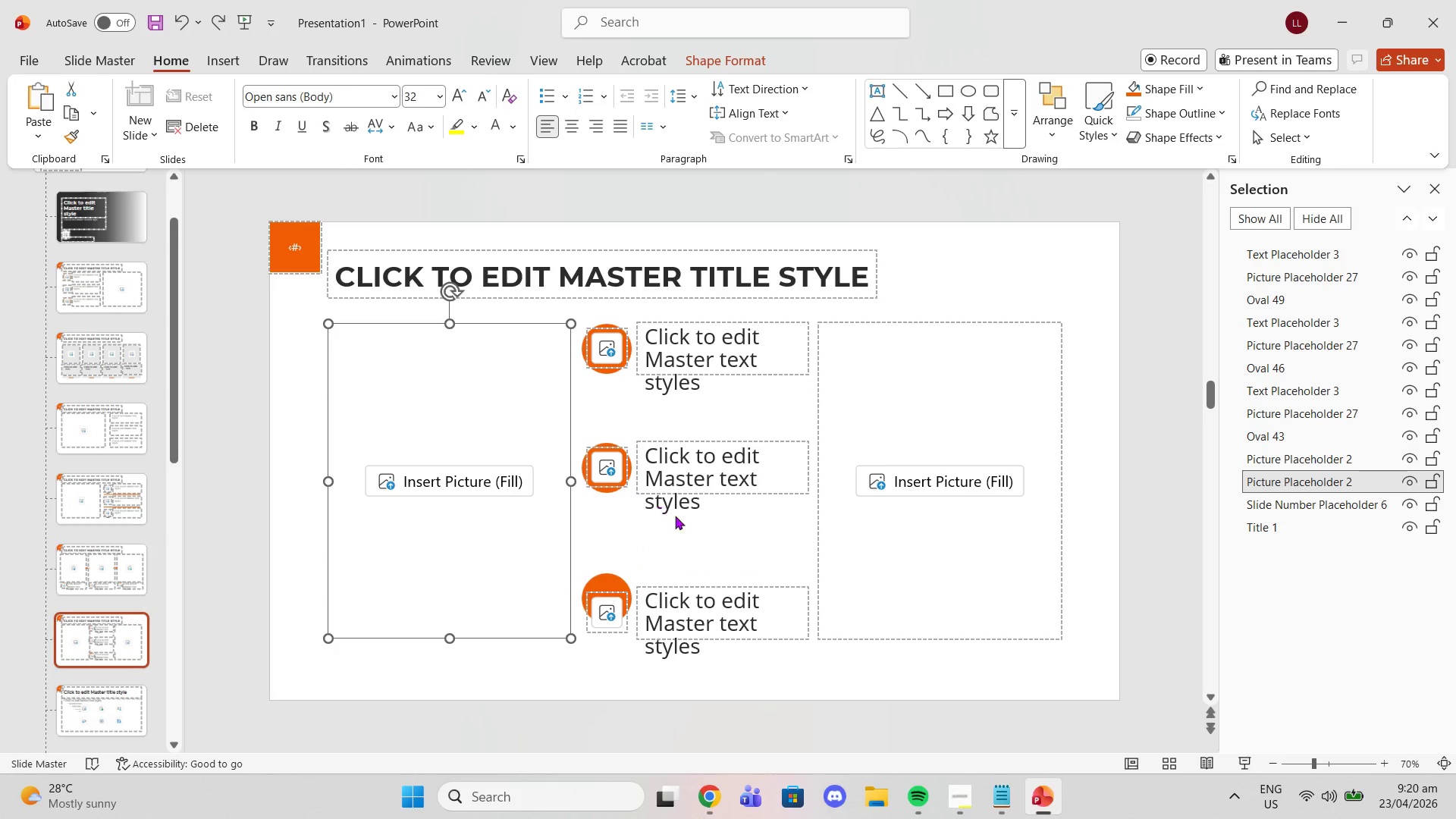 
left_click([777, 536])
 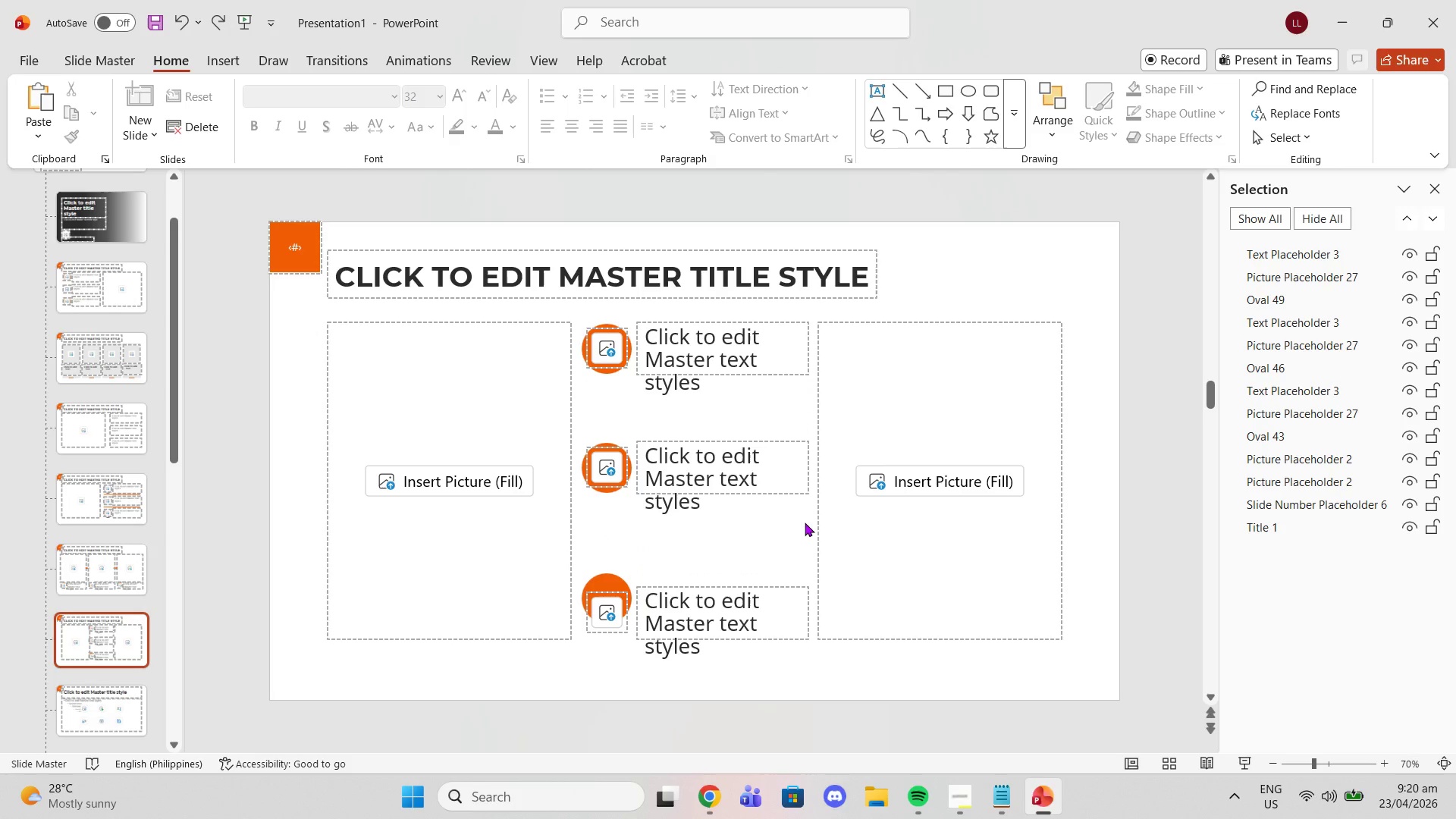 
left_click_drag(start_coordinate=[804, 522], to_coordinate=[570, 429])
 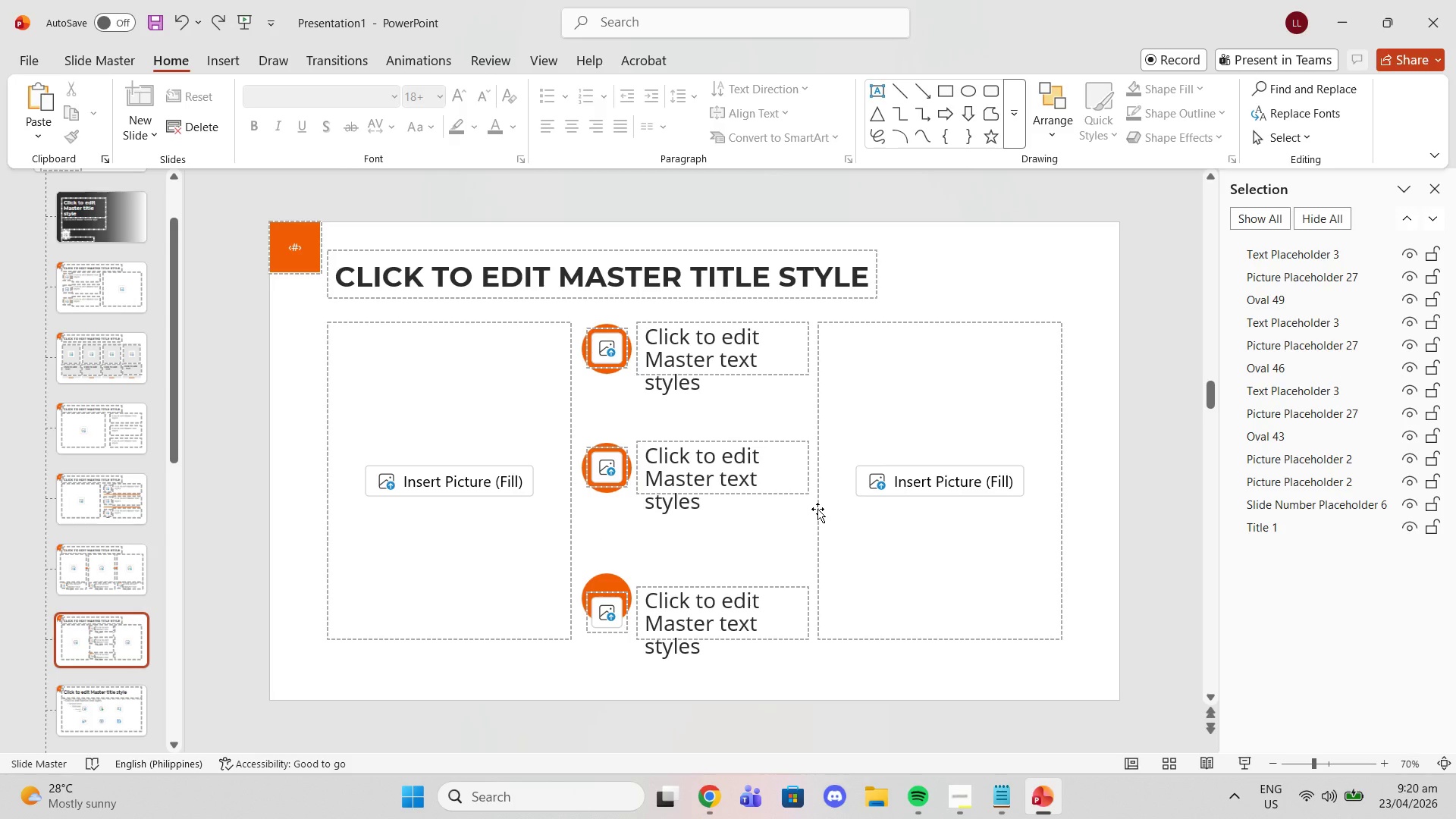 
left_click_drag(start_coordinate=[807, 518], to_coordinate=[576, 416])
 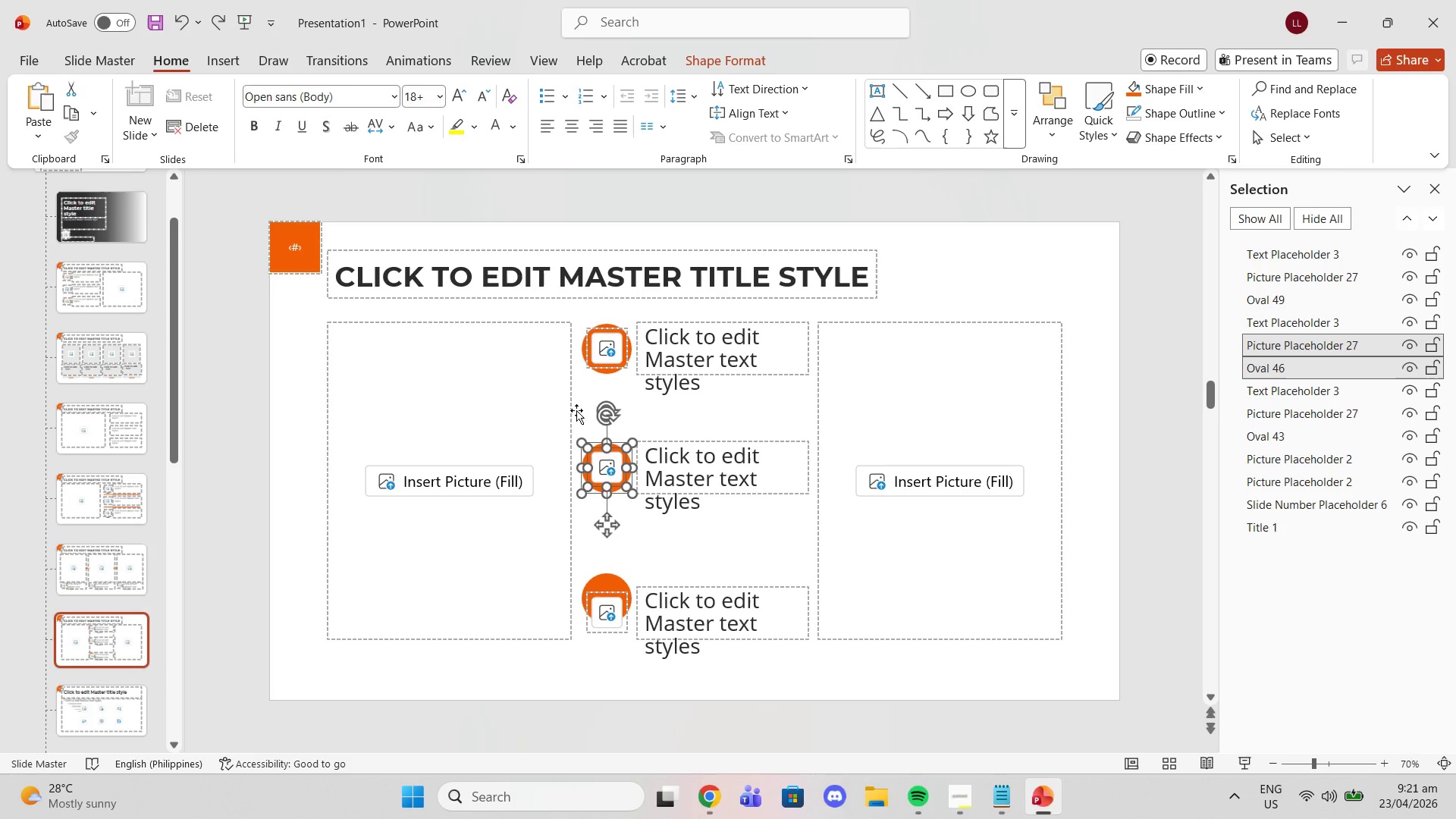 
left_click([576, 410])
 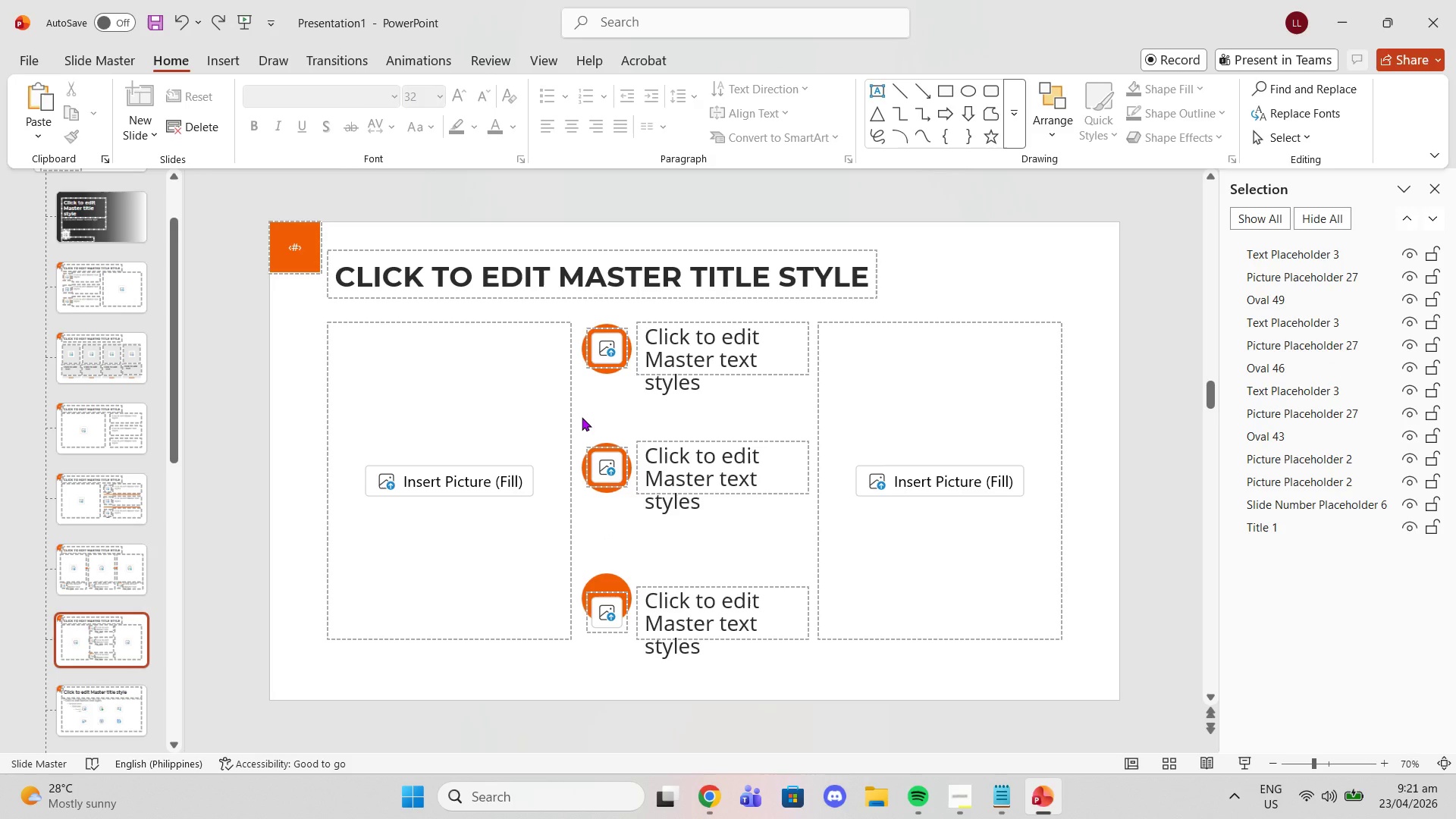 
left_click_drag(start_coordinate=[582, 417], to_coordinate=[815, 526])
 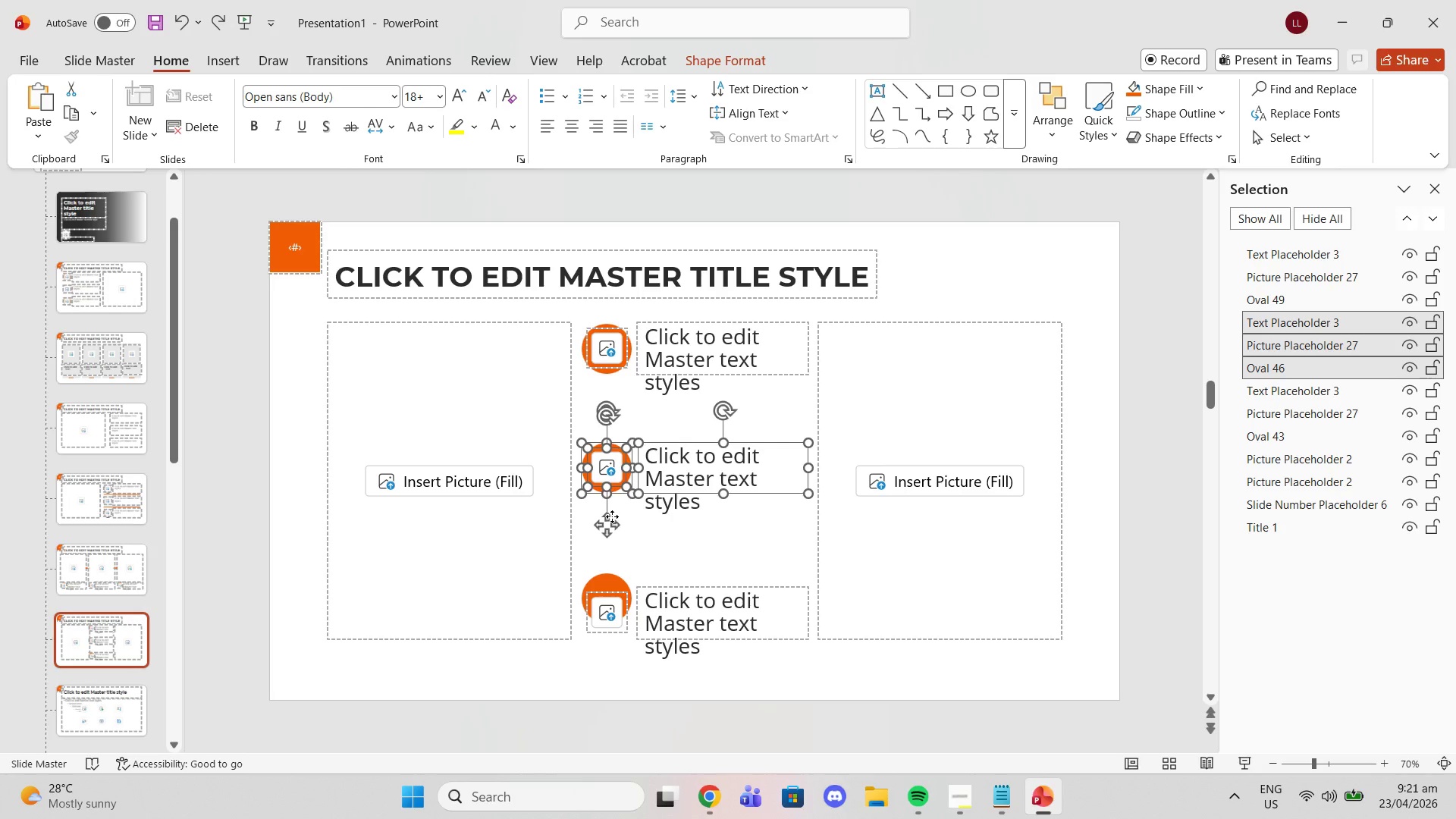 
left_click_drag(start_coordinate=[604, 519], to_coordinate=[601, 526])
 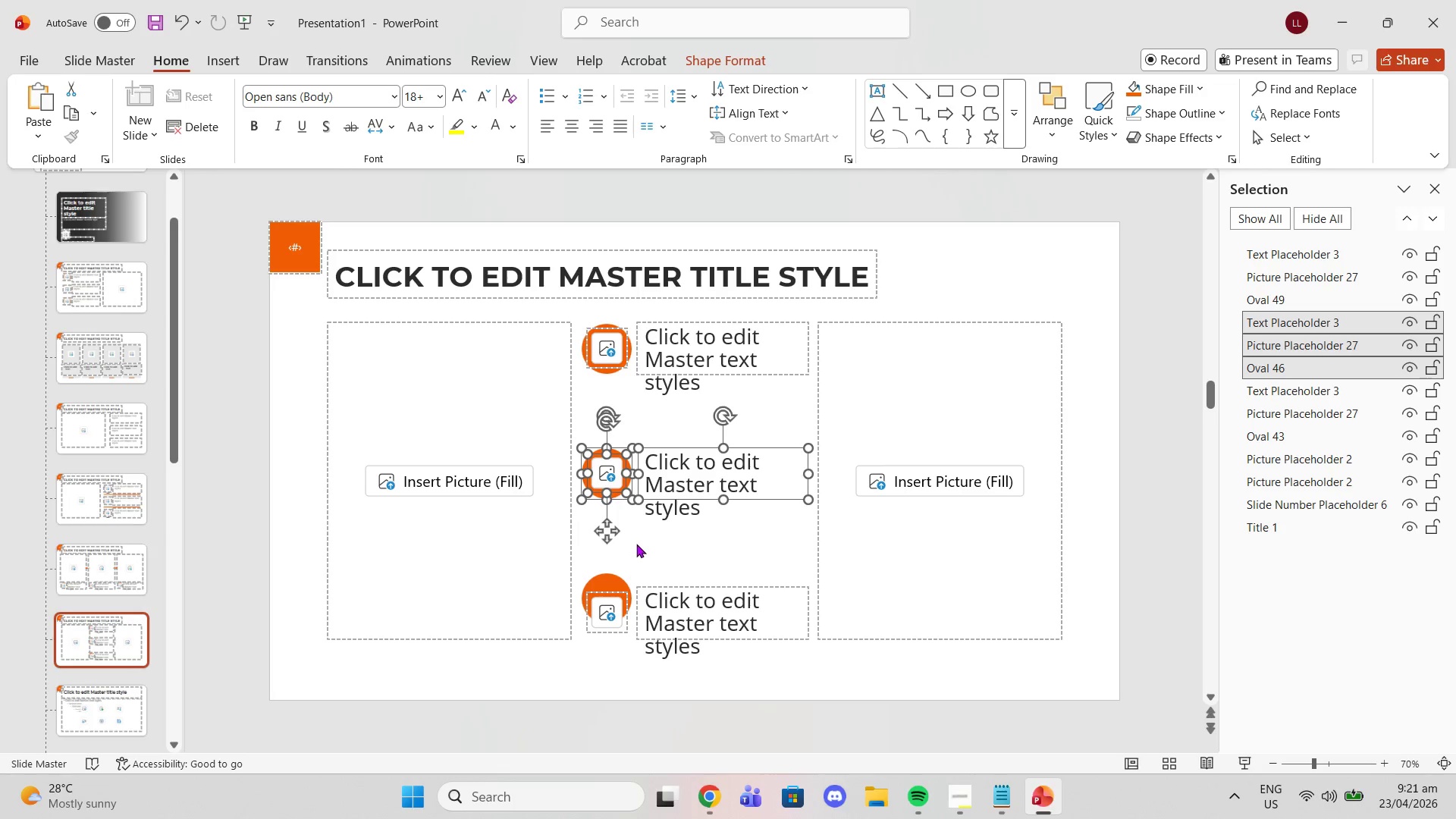 
left_click([638, 544])
 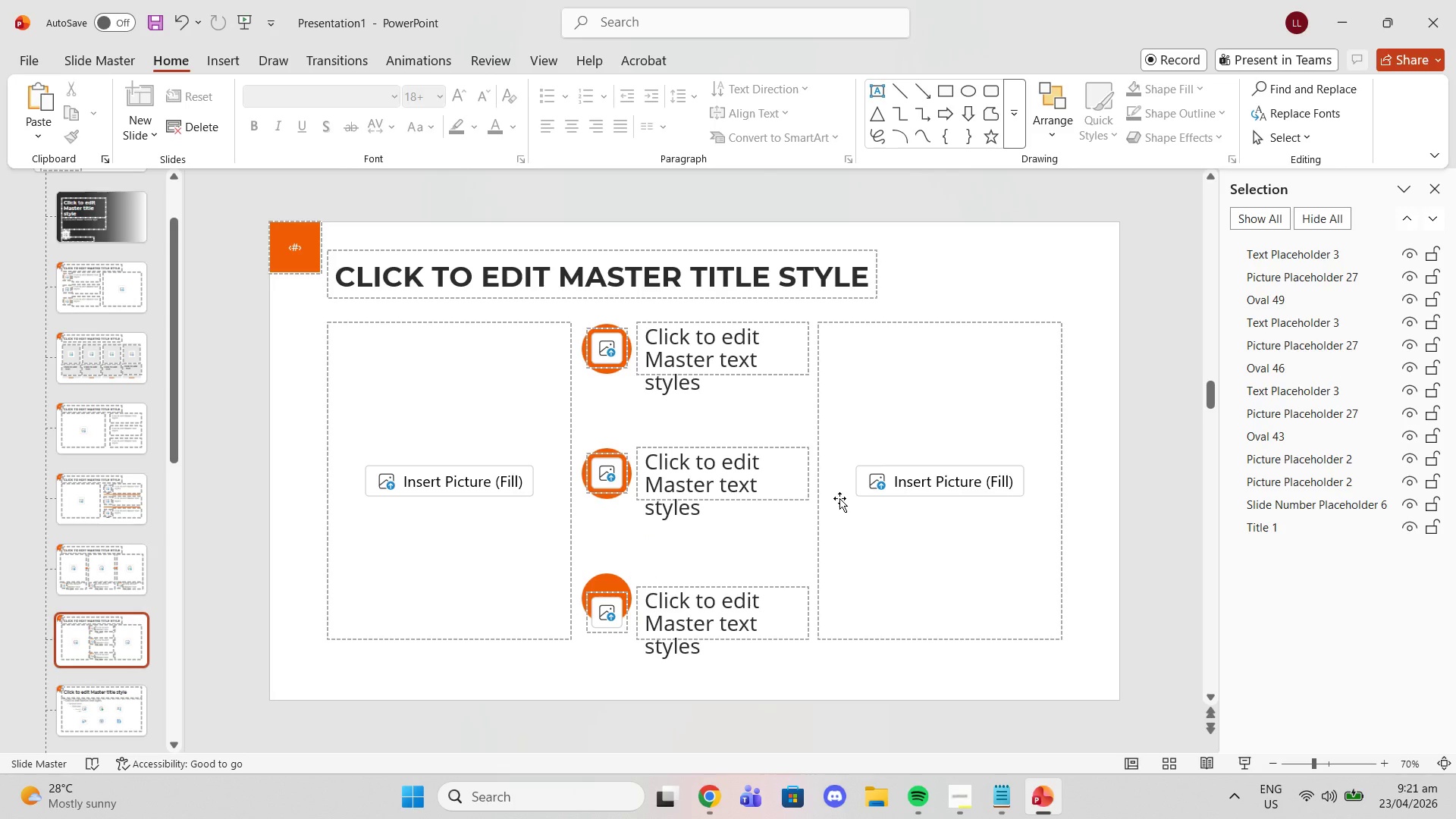 
wait(11.53)
 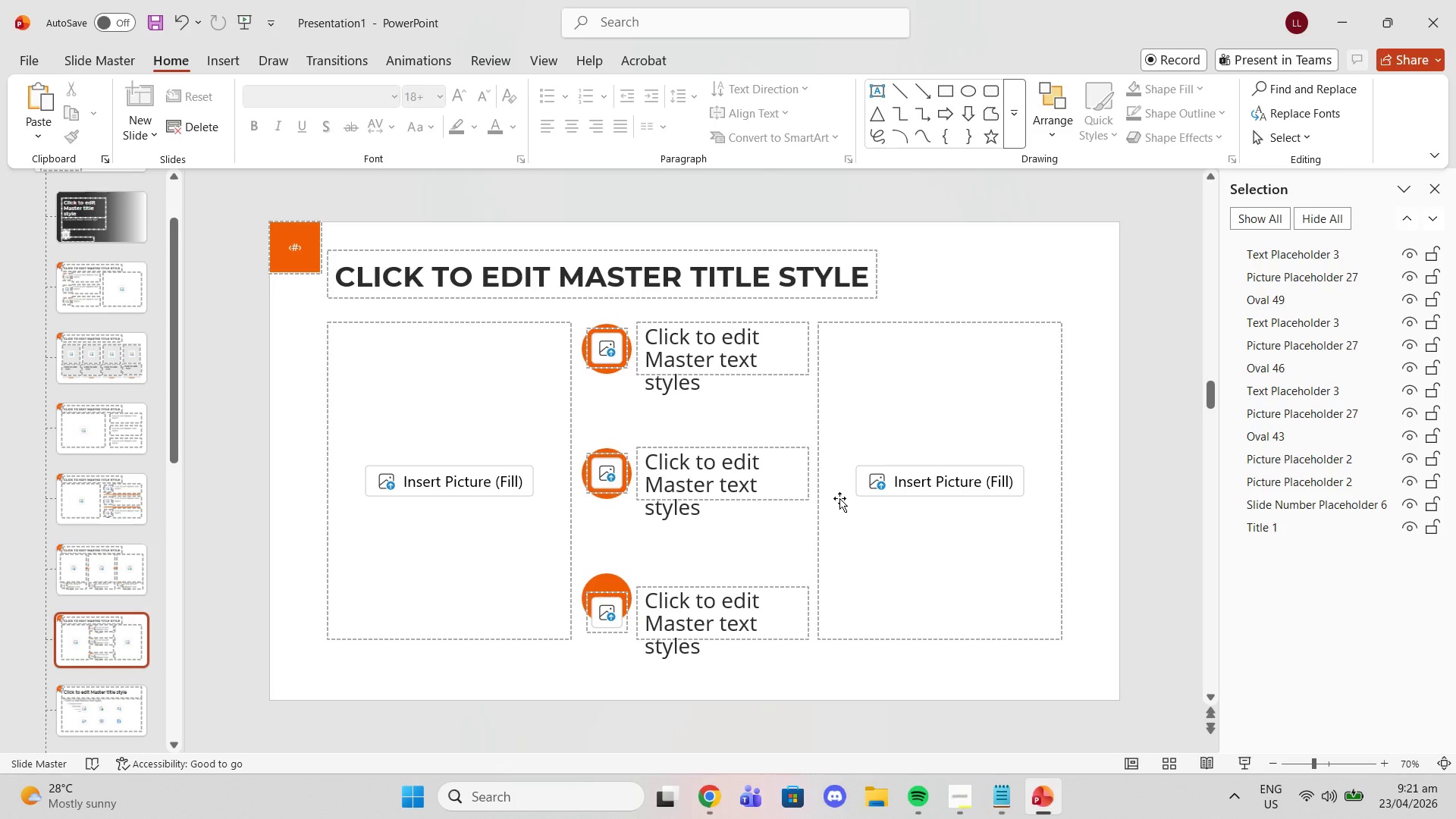 
left_click([124, 349])
 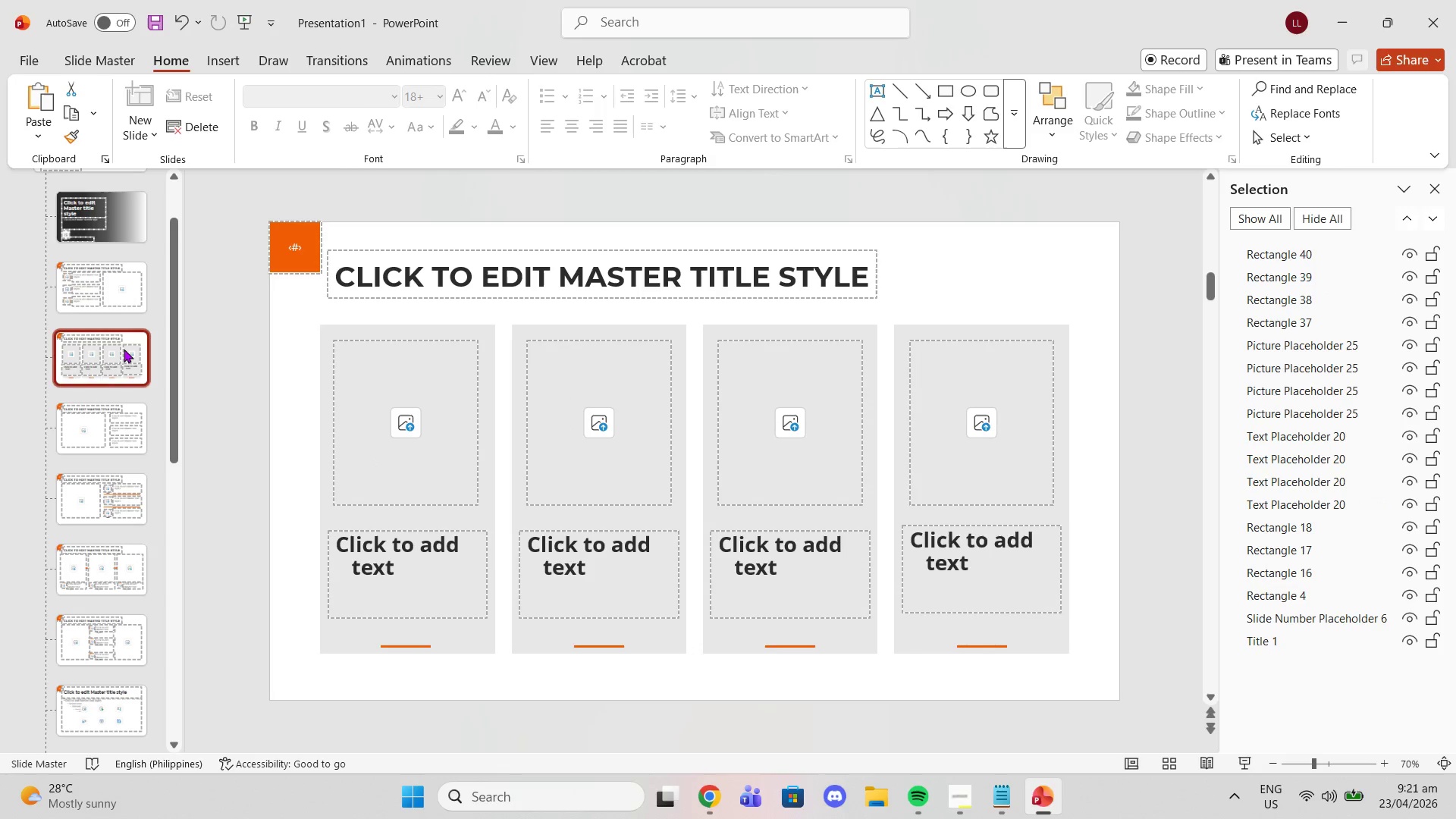 
right_click([124, 349])
 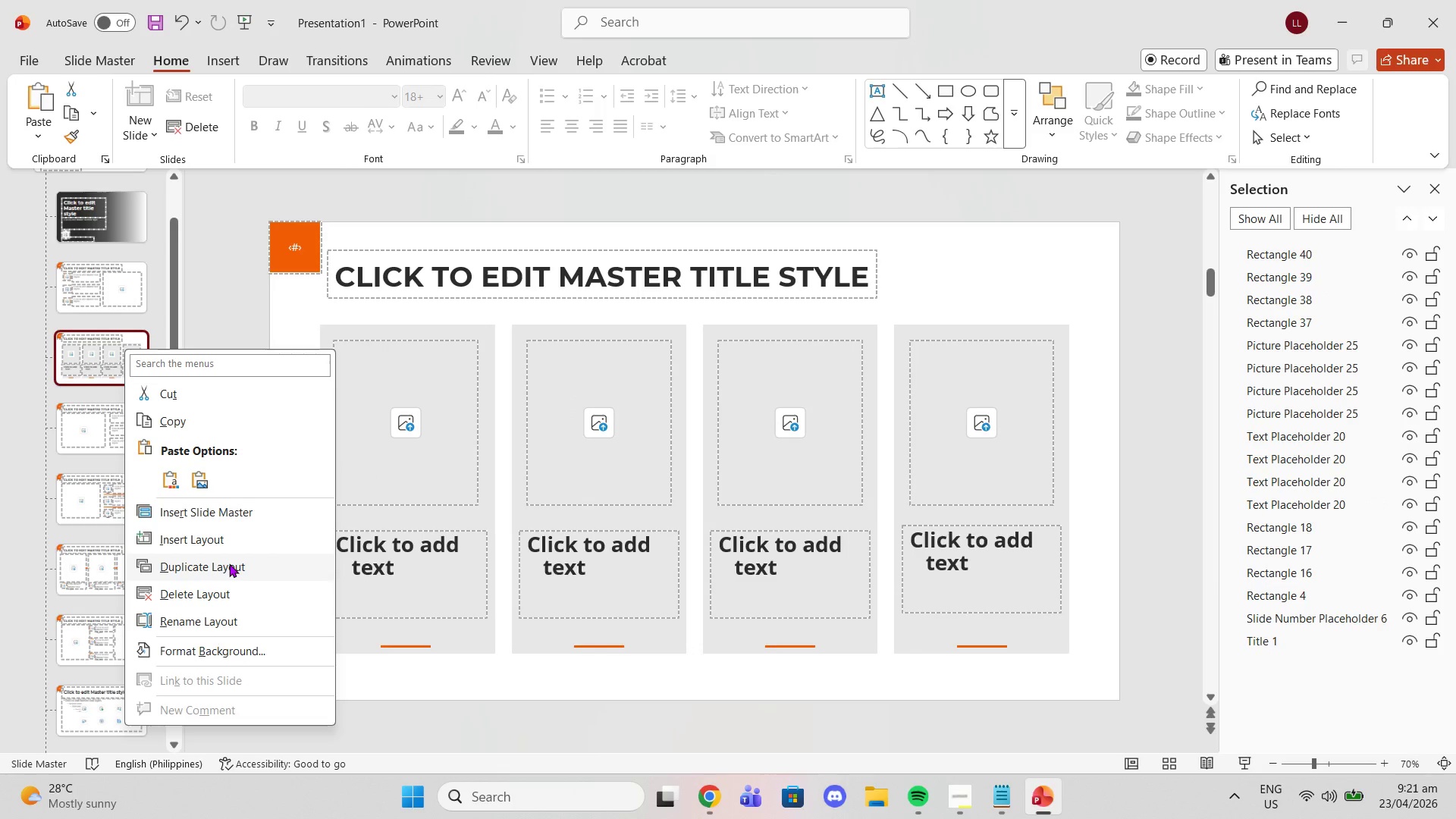 
left_click([229, 563])
 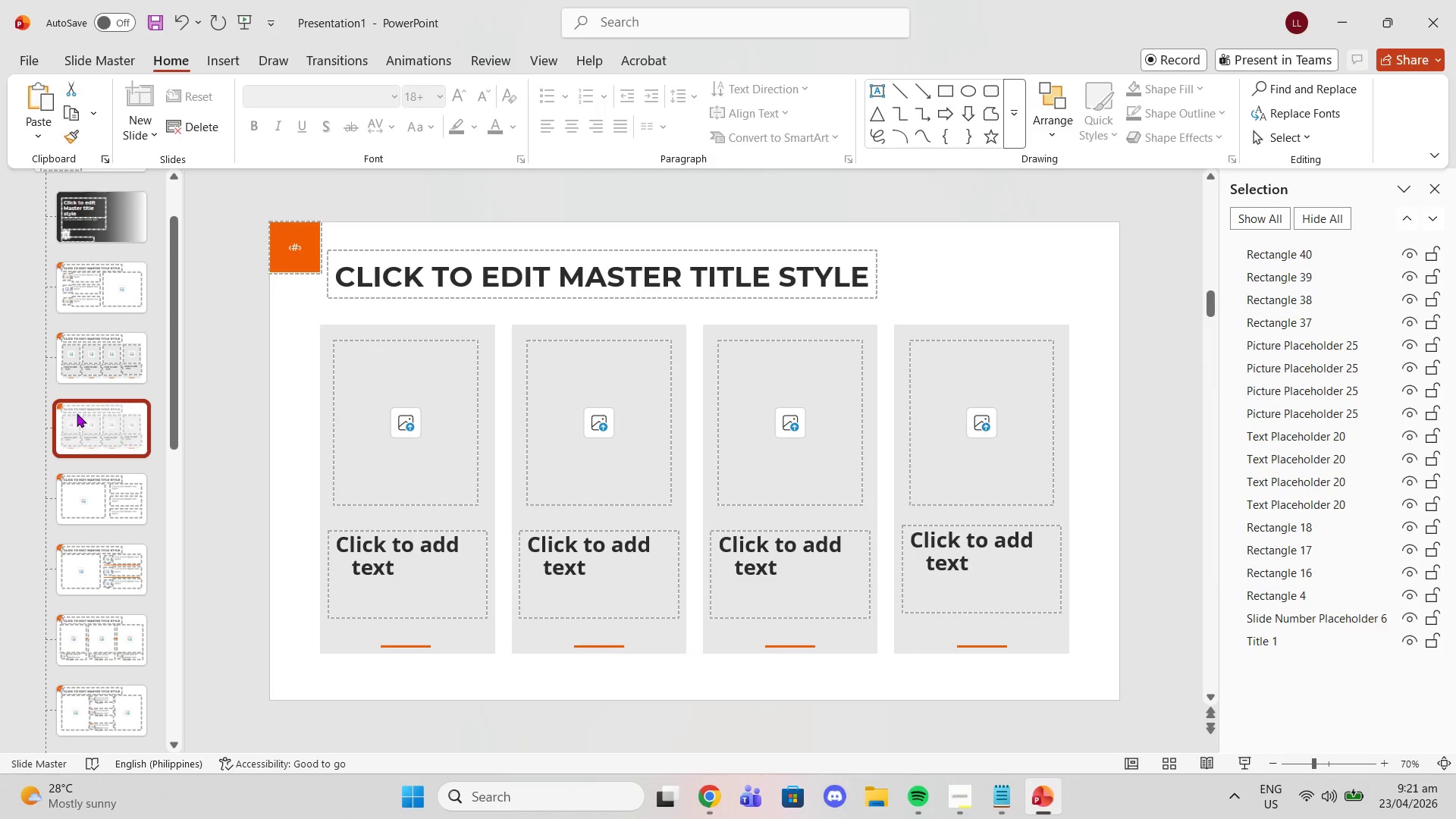 
left_click_drag(start_coordinate=[86, 424], to_coordinate=[105, 711])
 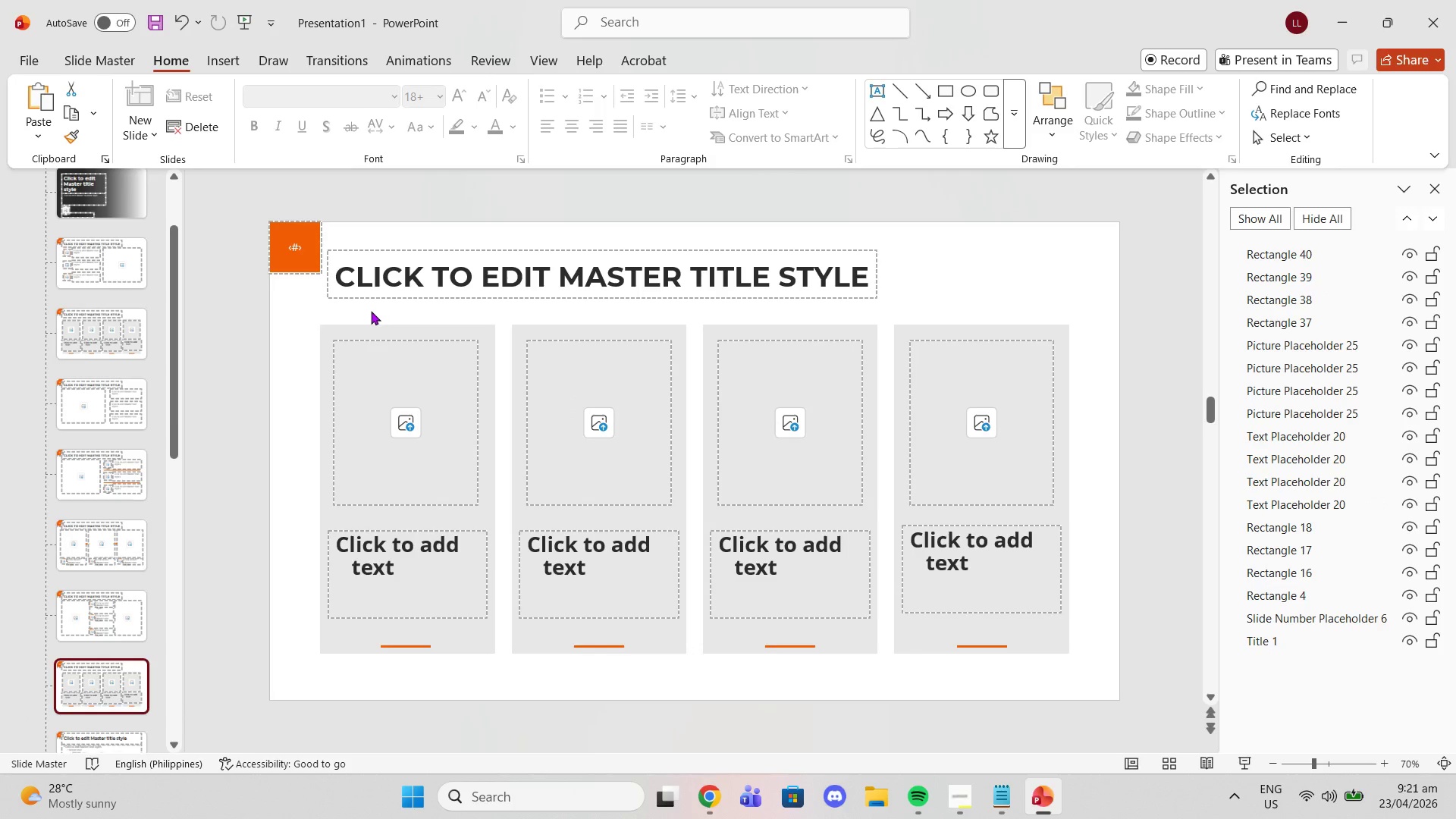 
wait(8.59)
 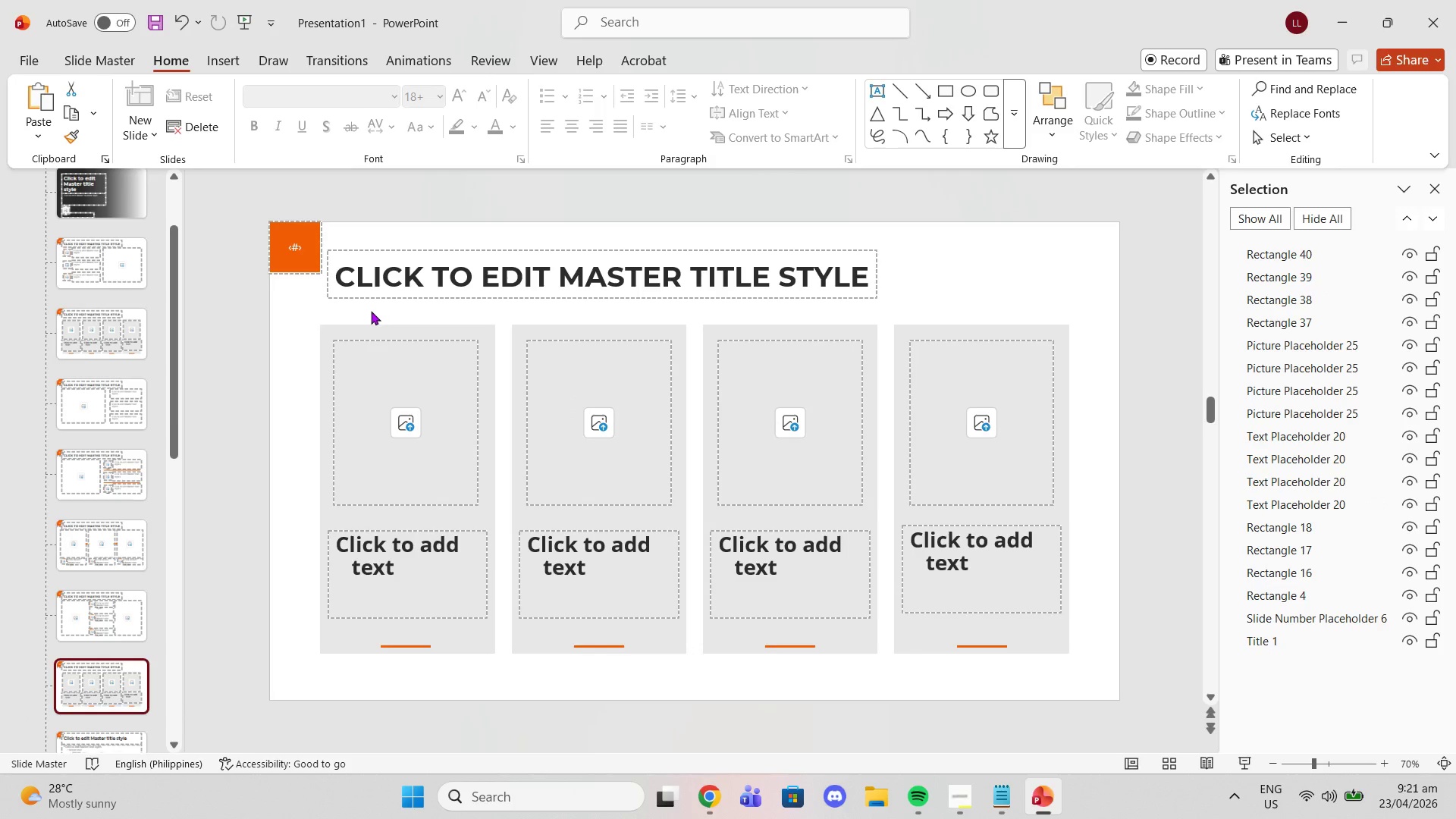 
left_click([308, 305])
 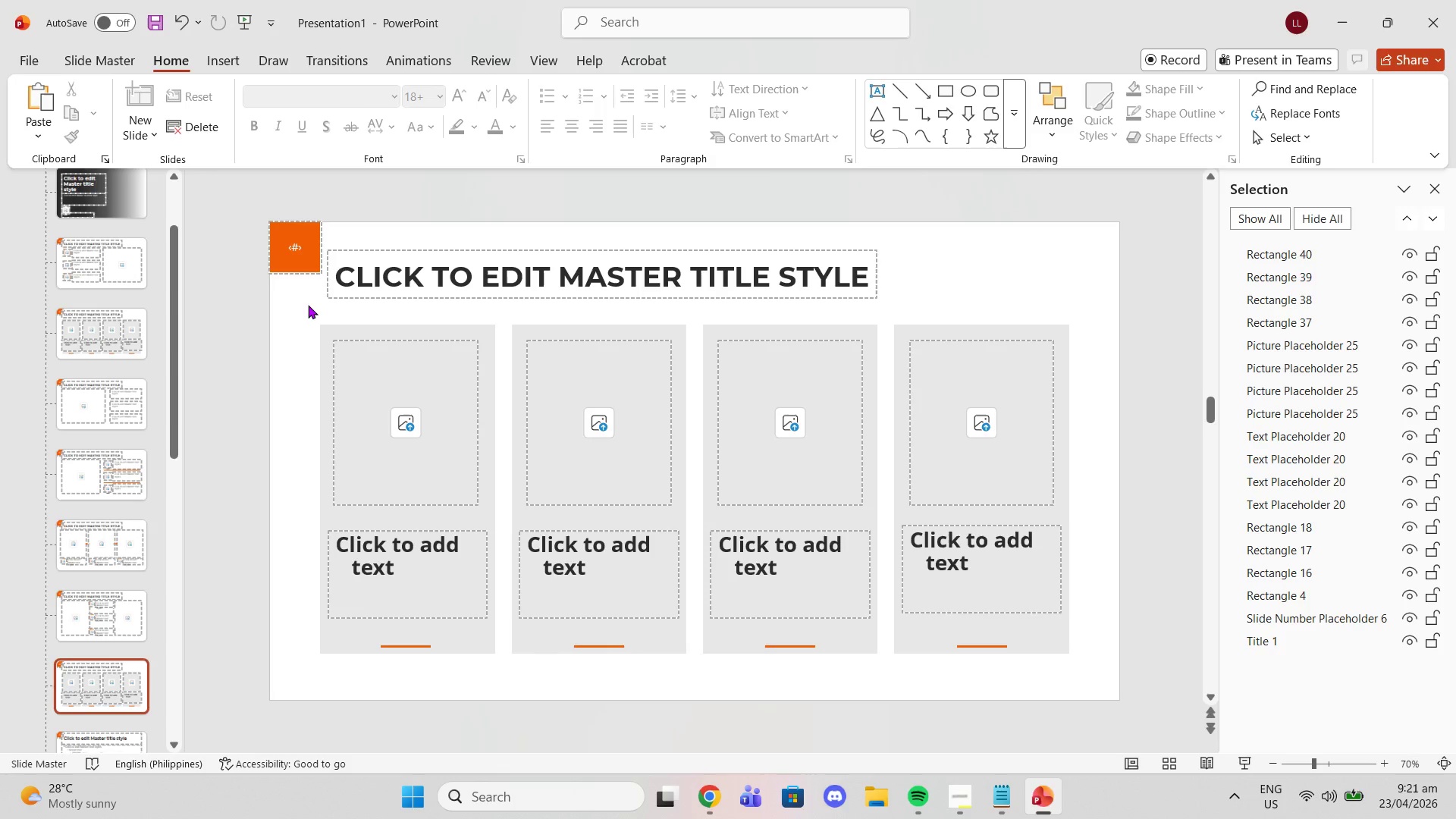 
left_click_drag(start_coordinate=[308, 305], to_coordinate=[1091, 682])
 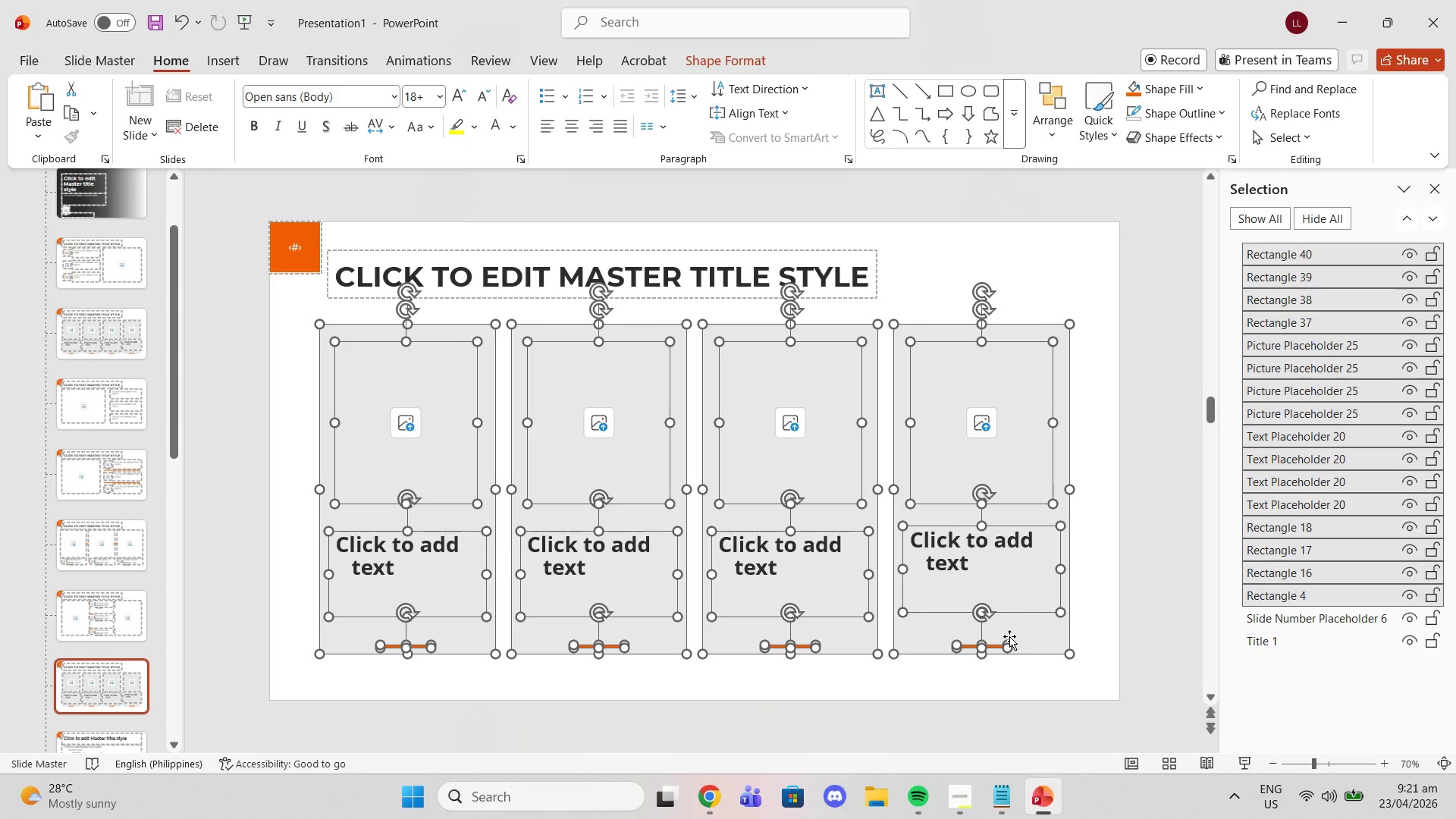 
key(Delete)
 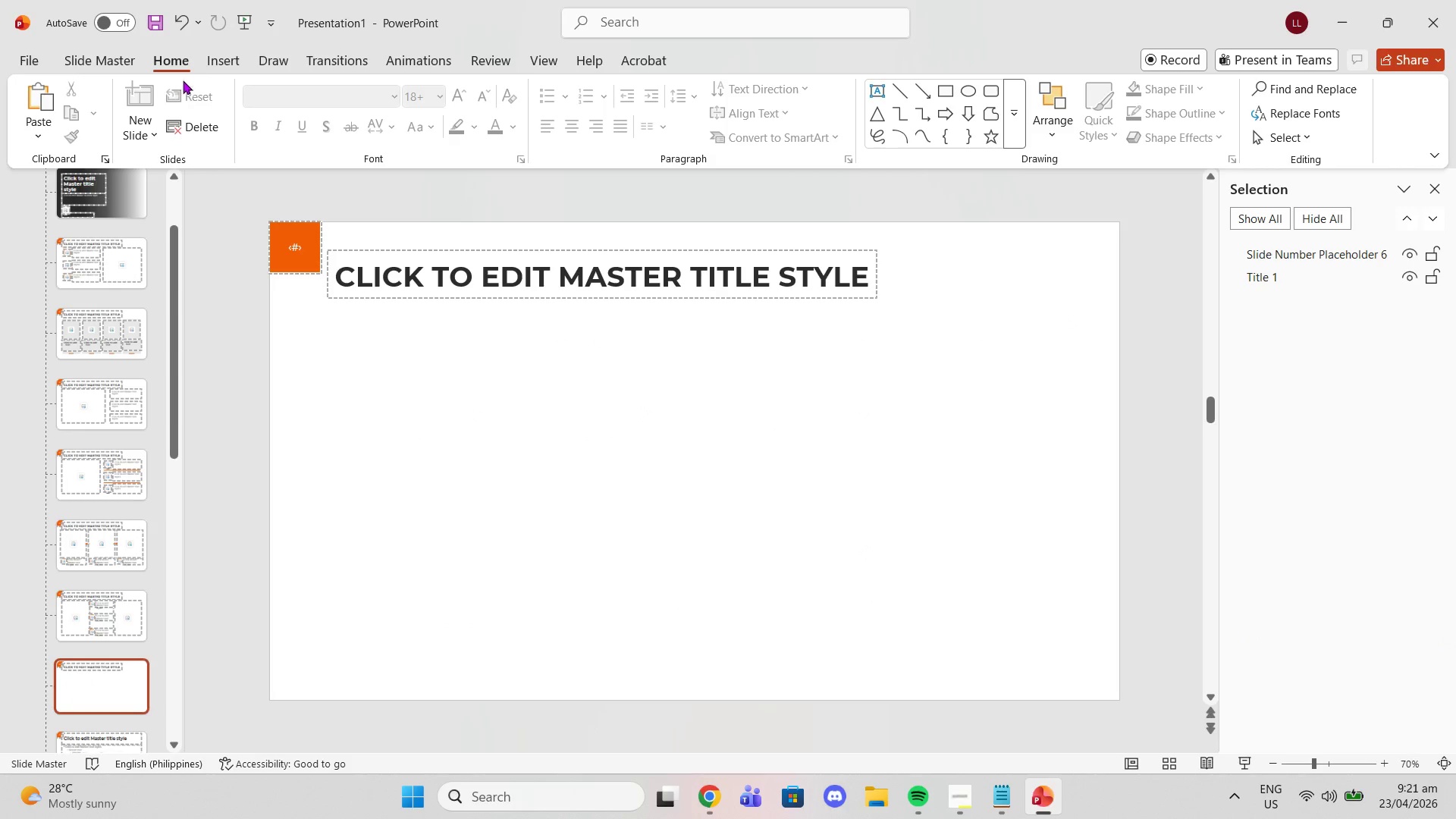 
mouse_move([234, 72])
 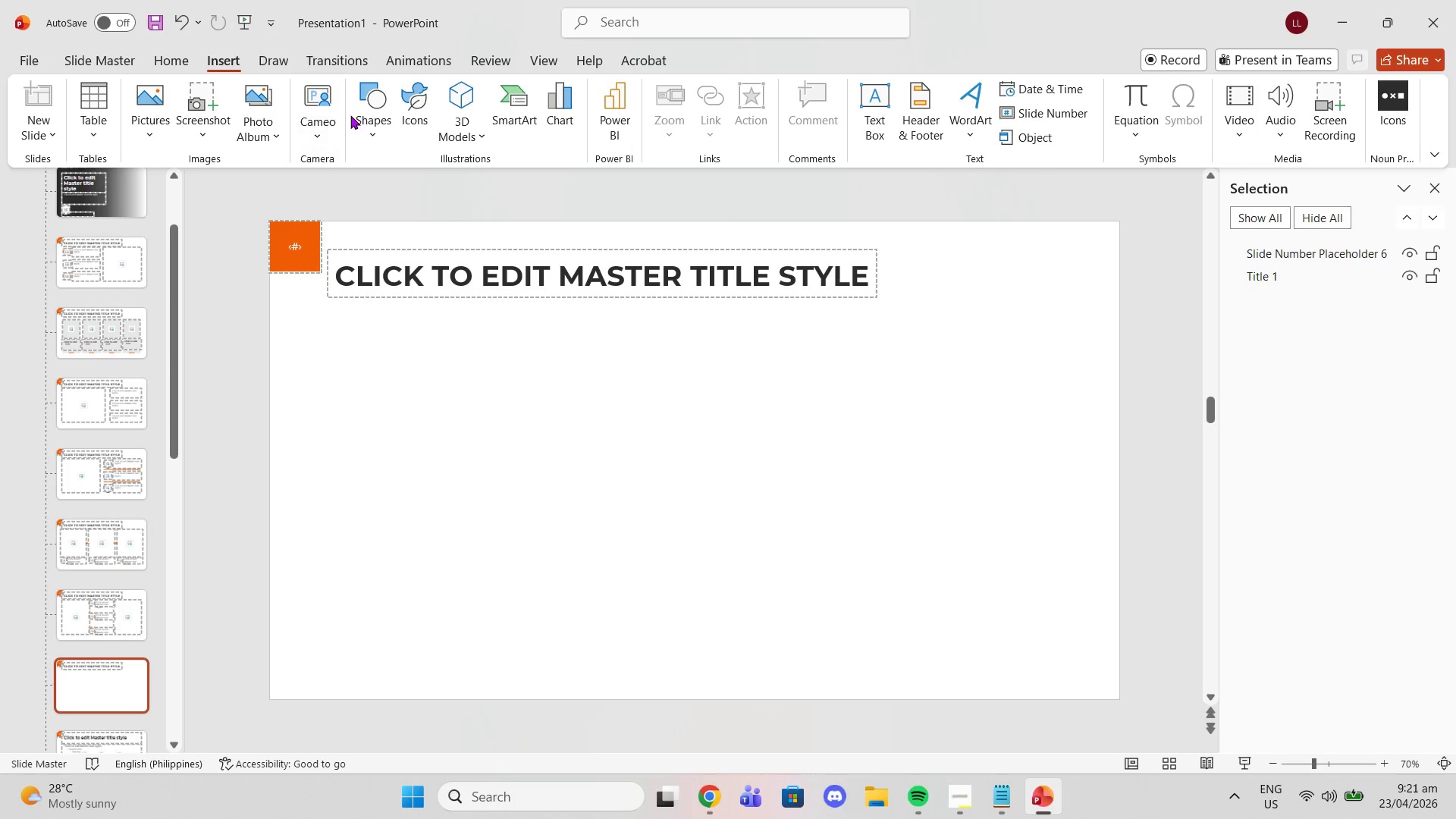 
left_click([366, 143])
 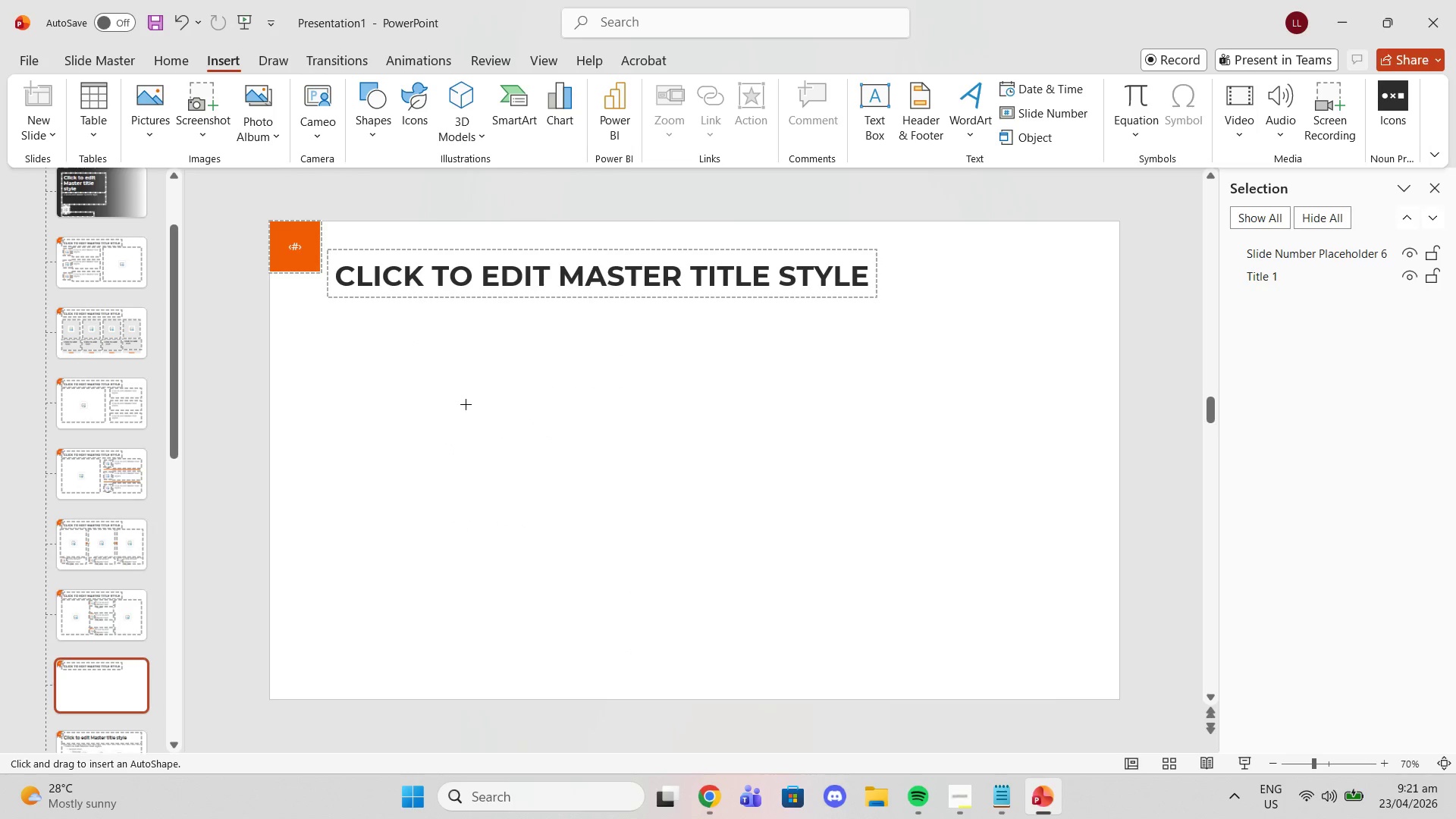 
left_click_drag(start_coordinate=[357, 346], to_coordinate=[687, 644])
 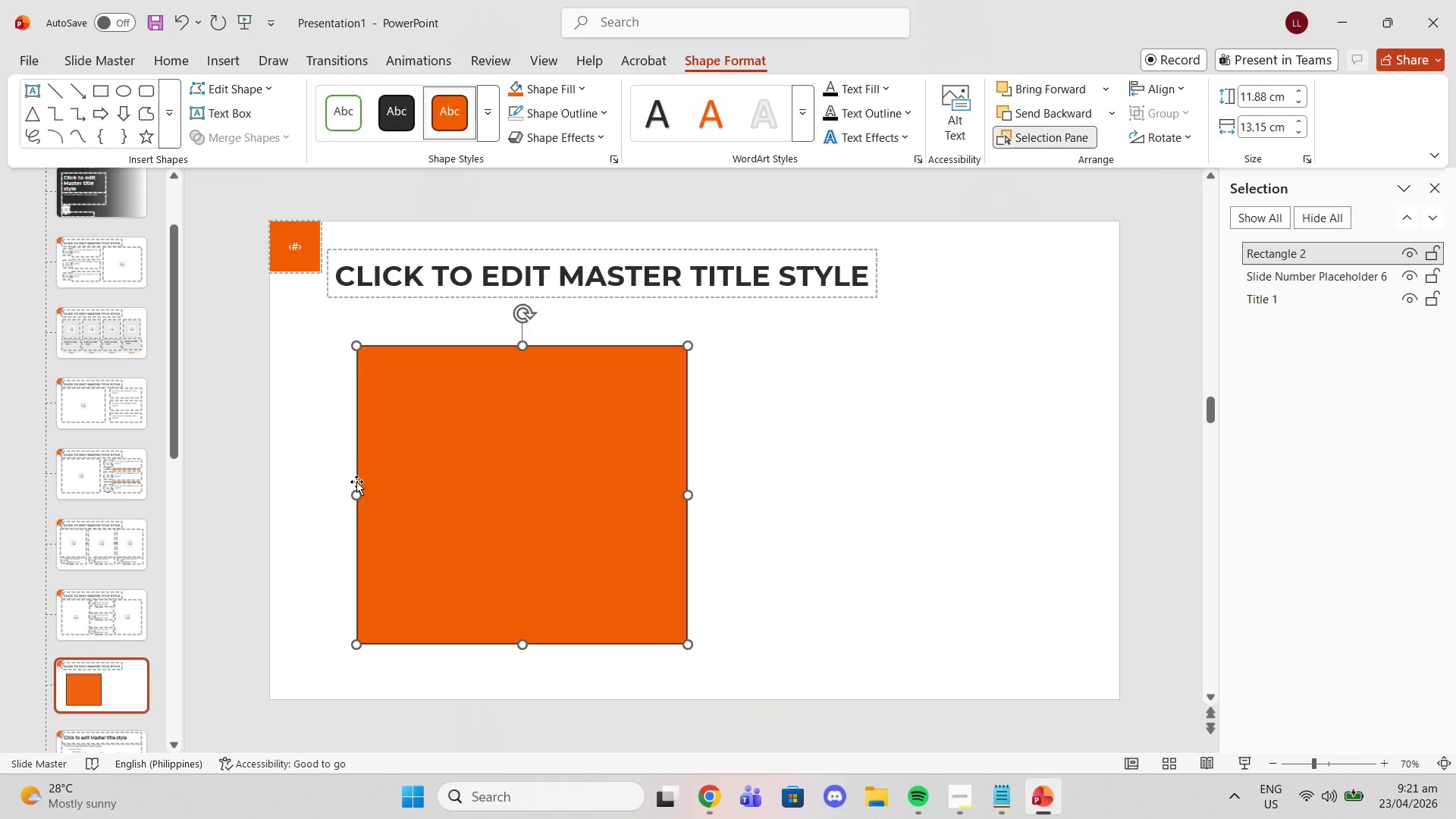 
left_click_drag(start_coordinate=[352, 496], to_coordinate=[410, 484])
 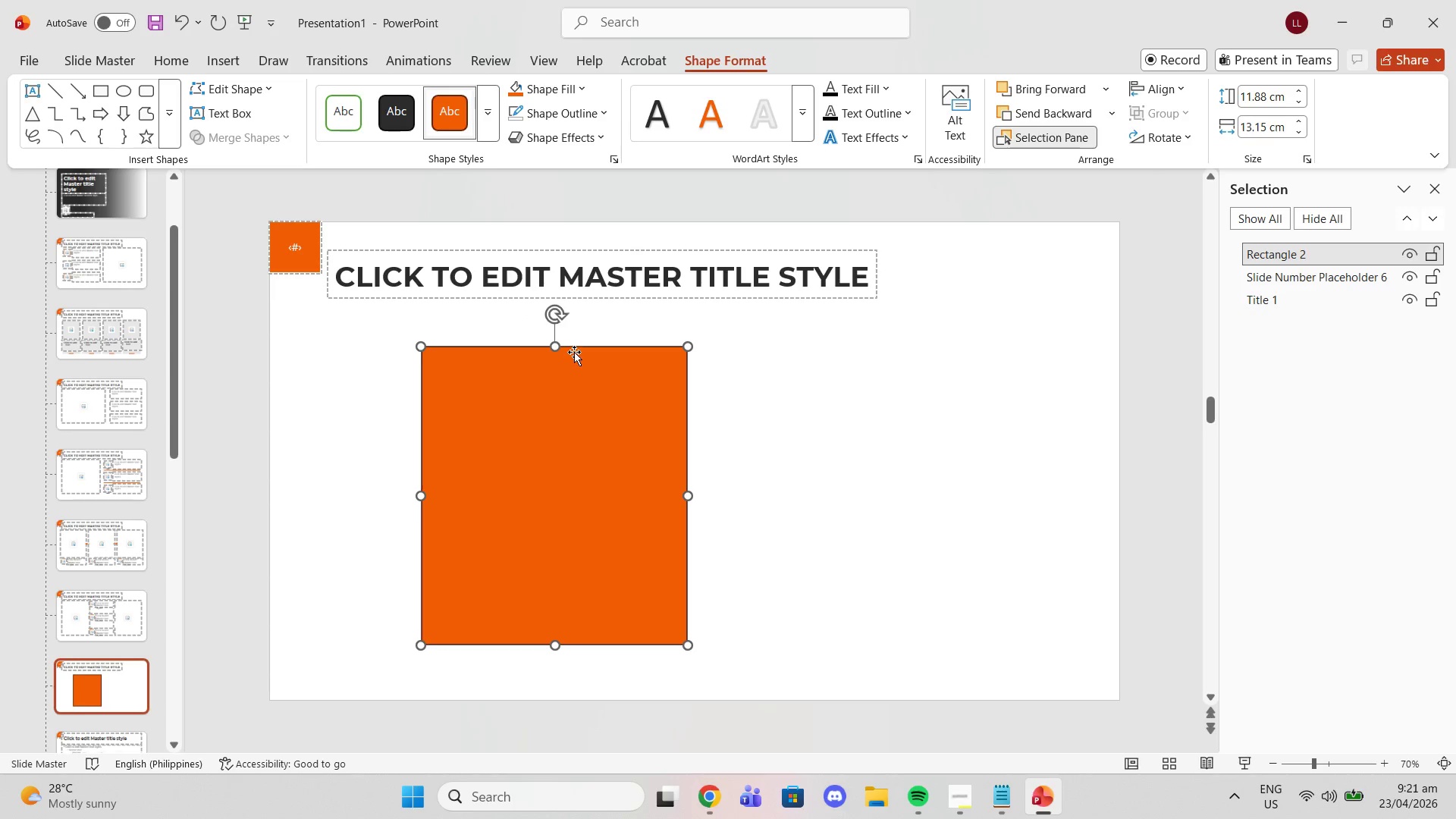 
left_click_drag(start_coordinate=[573, 350], to_coordinate=[529, 326])
 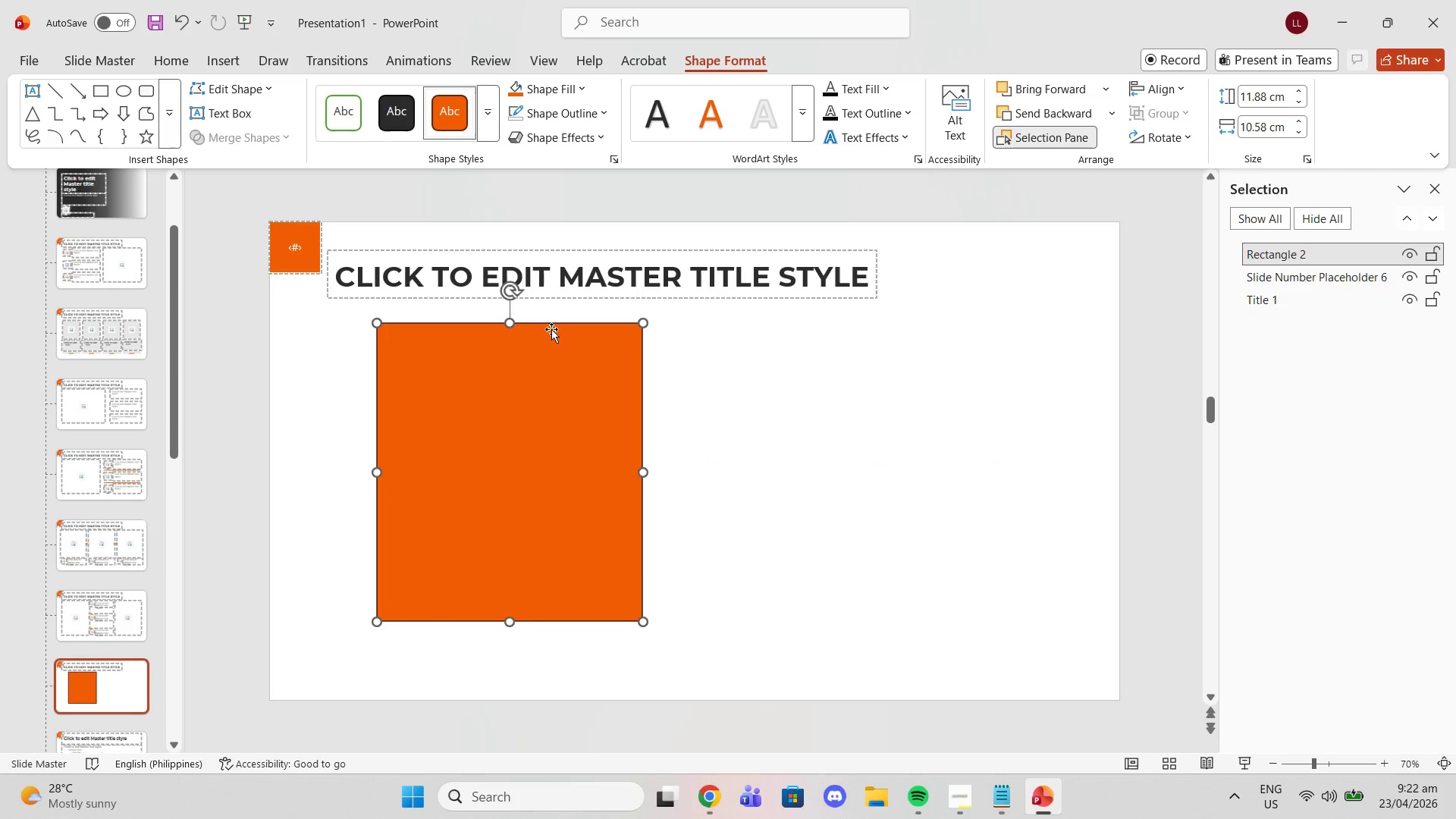 
left_click_drag(start_coordinate=[549, 325], to_coordinate=[560, 345])
 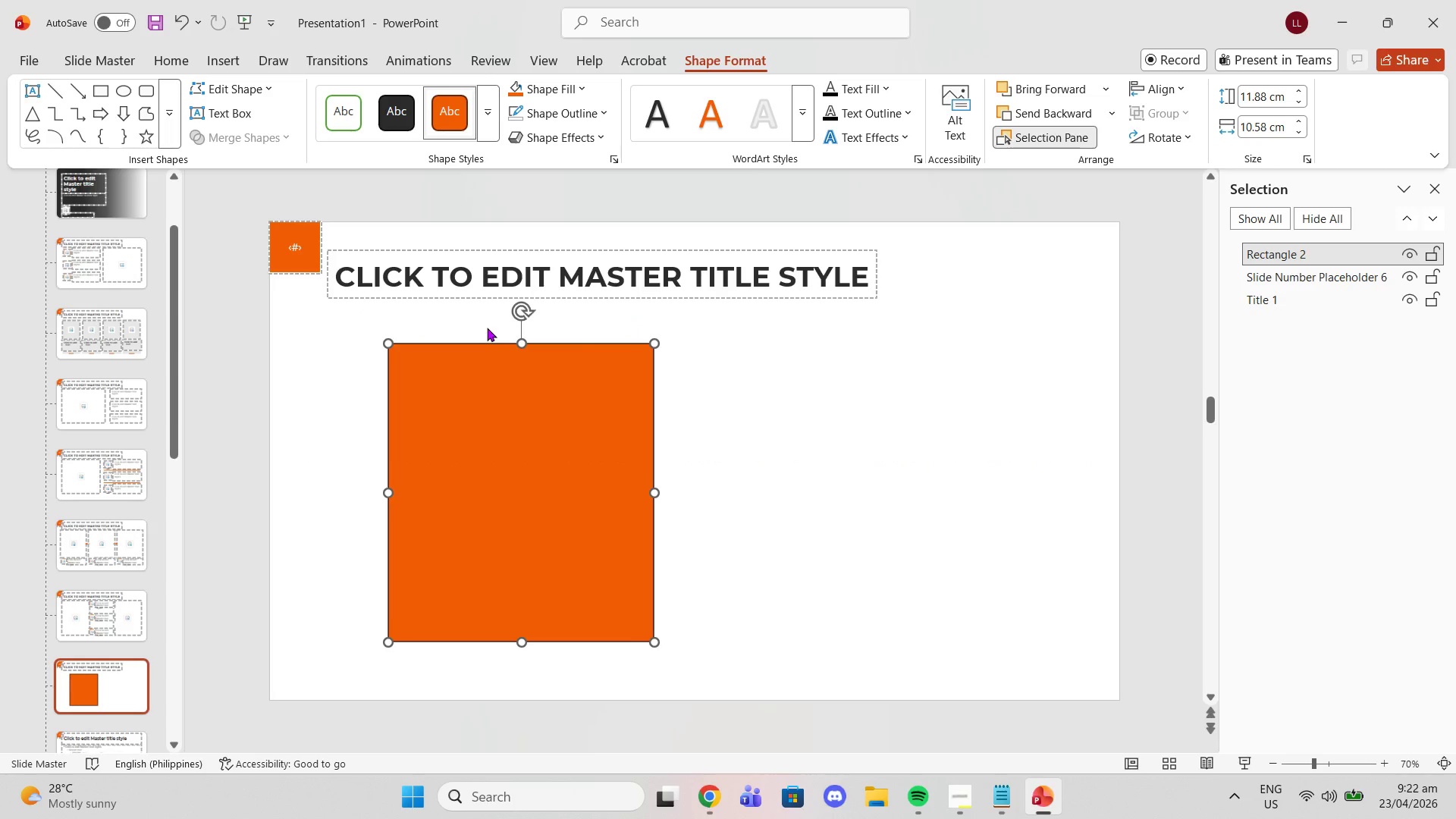 
key(Delete)
 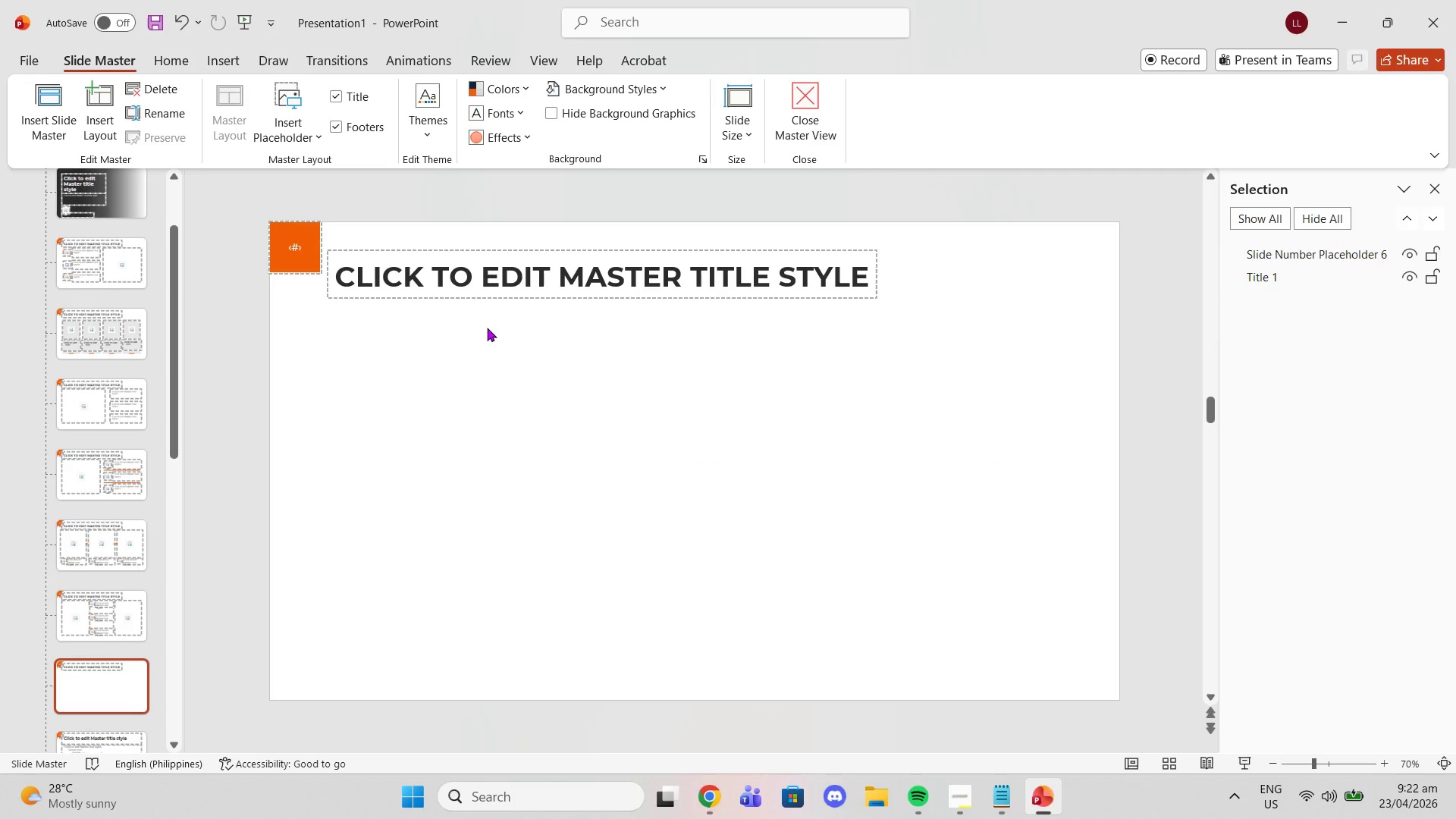 
key(Control+Z)
 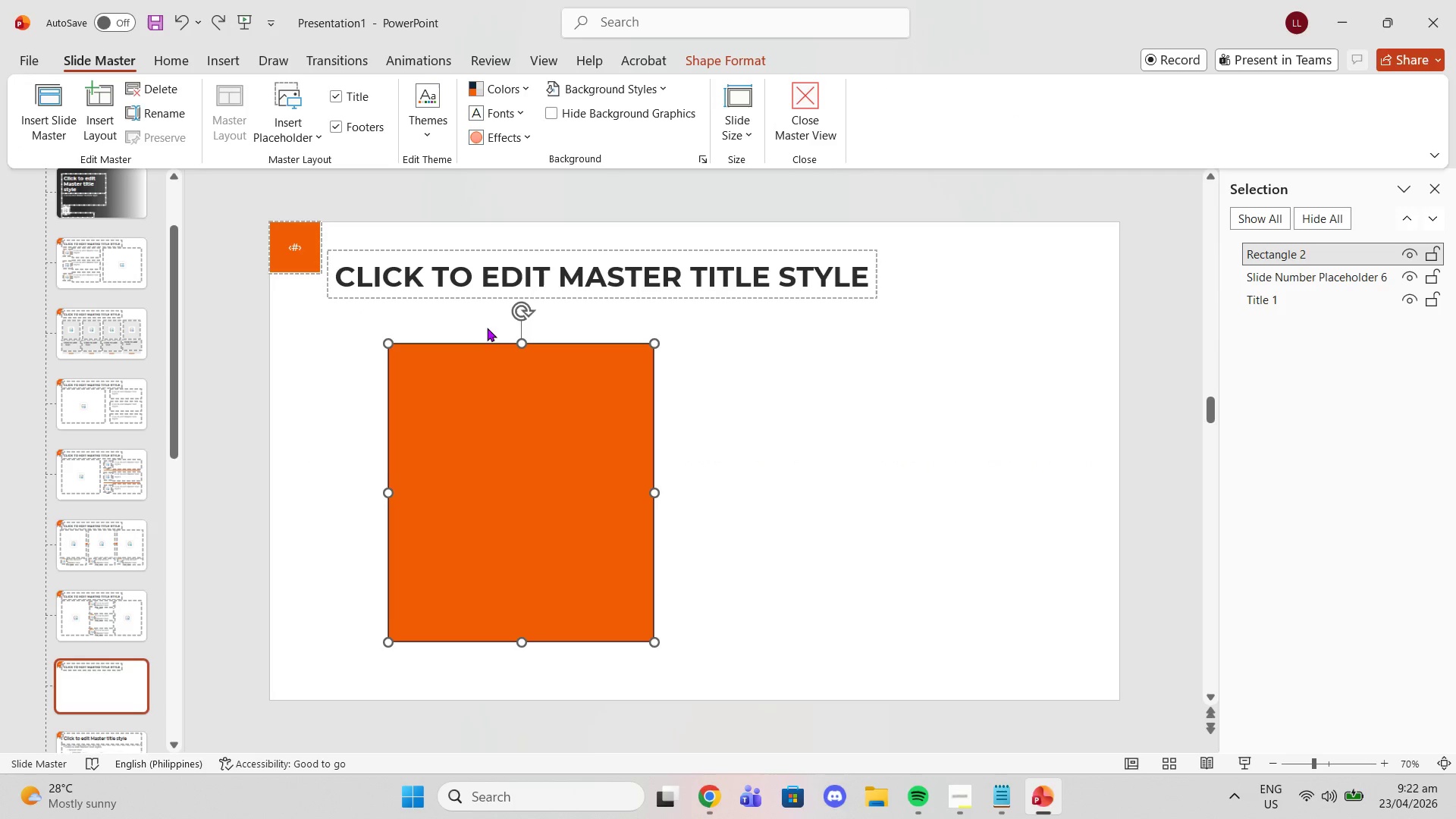 
key(Control+Z)
 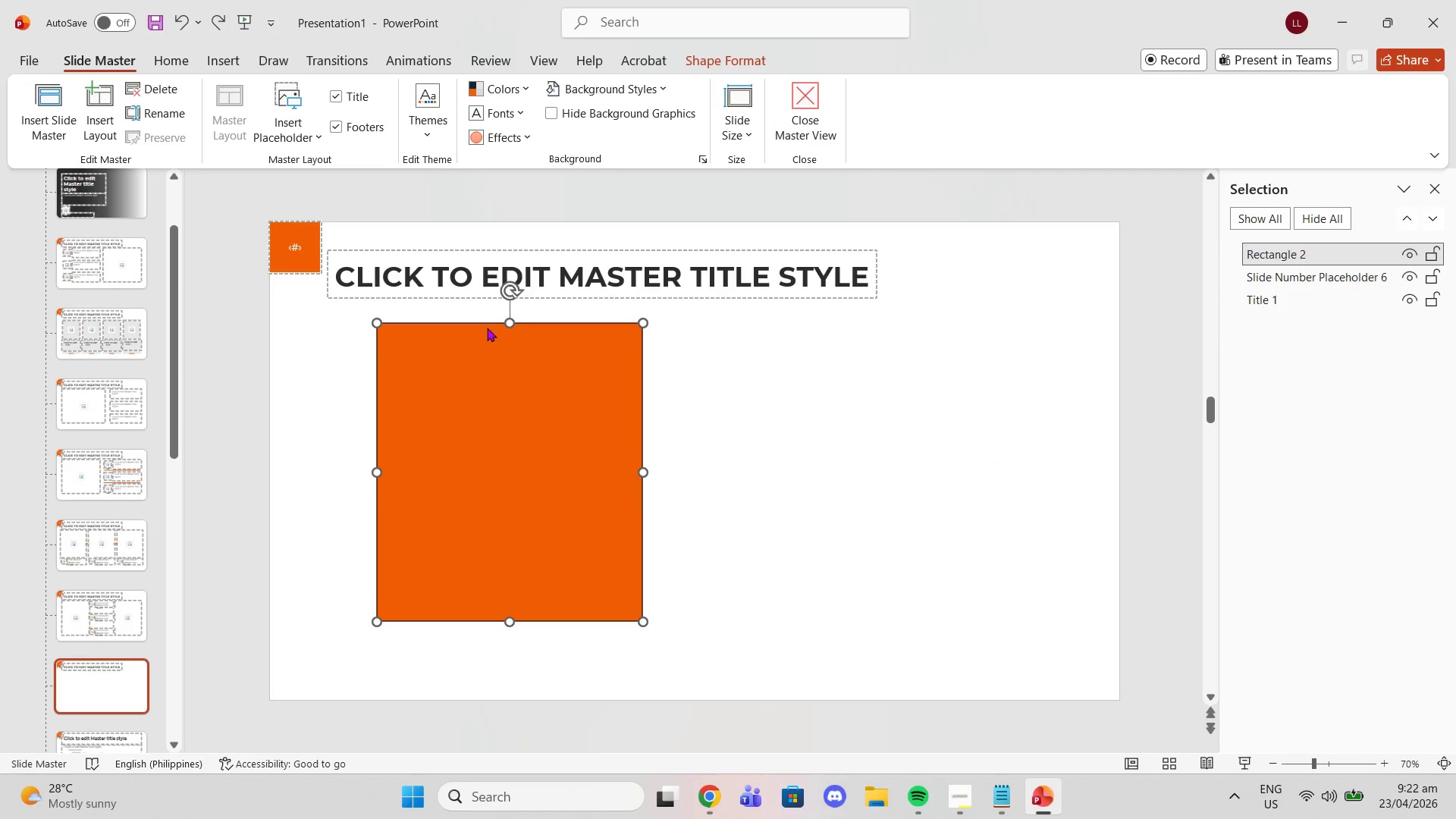 
key(Control+Z)
 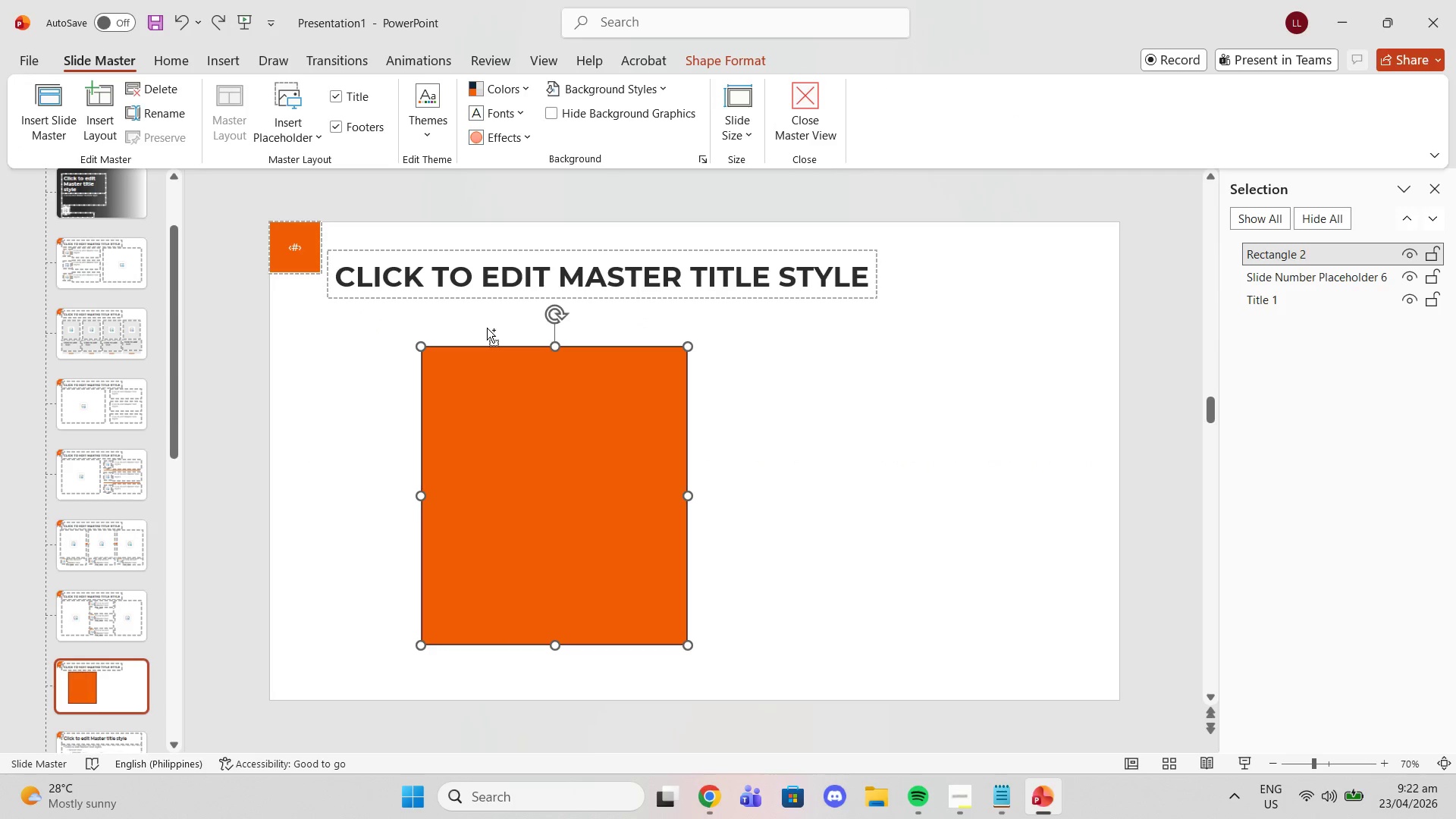 
key(Control+Z)
 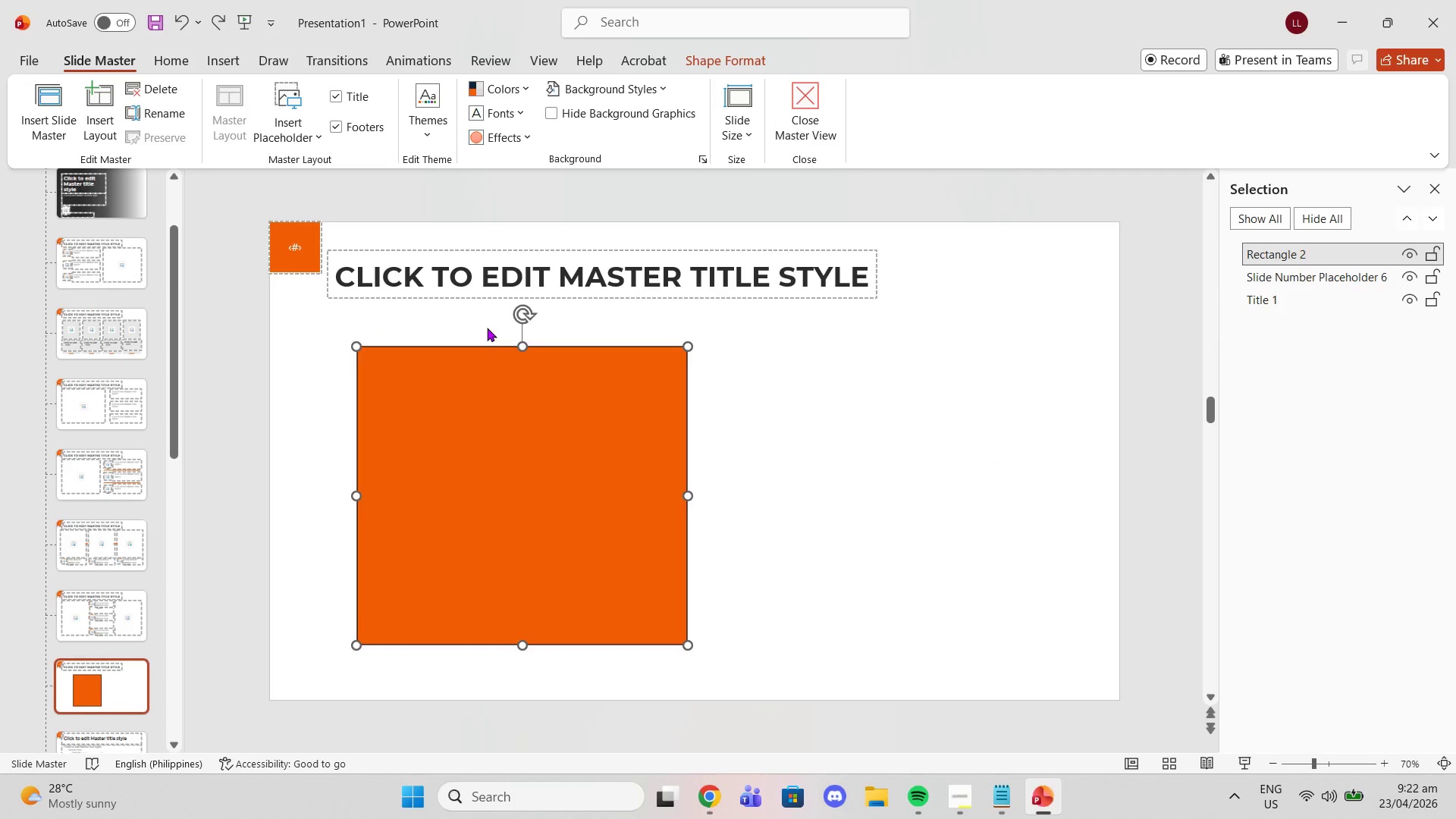 
key(Control+Z)
 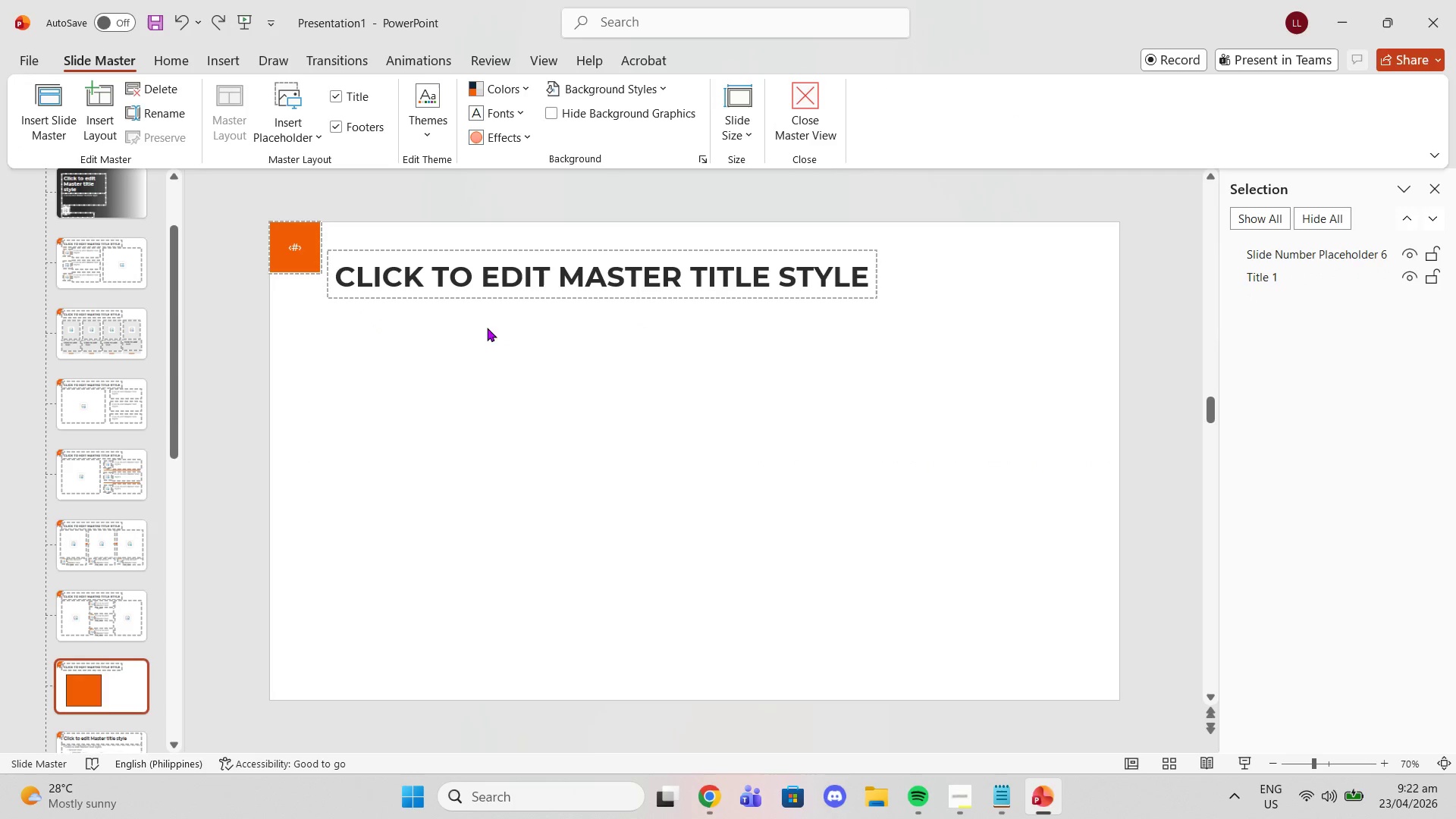 
key(Control+Z)
 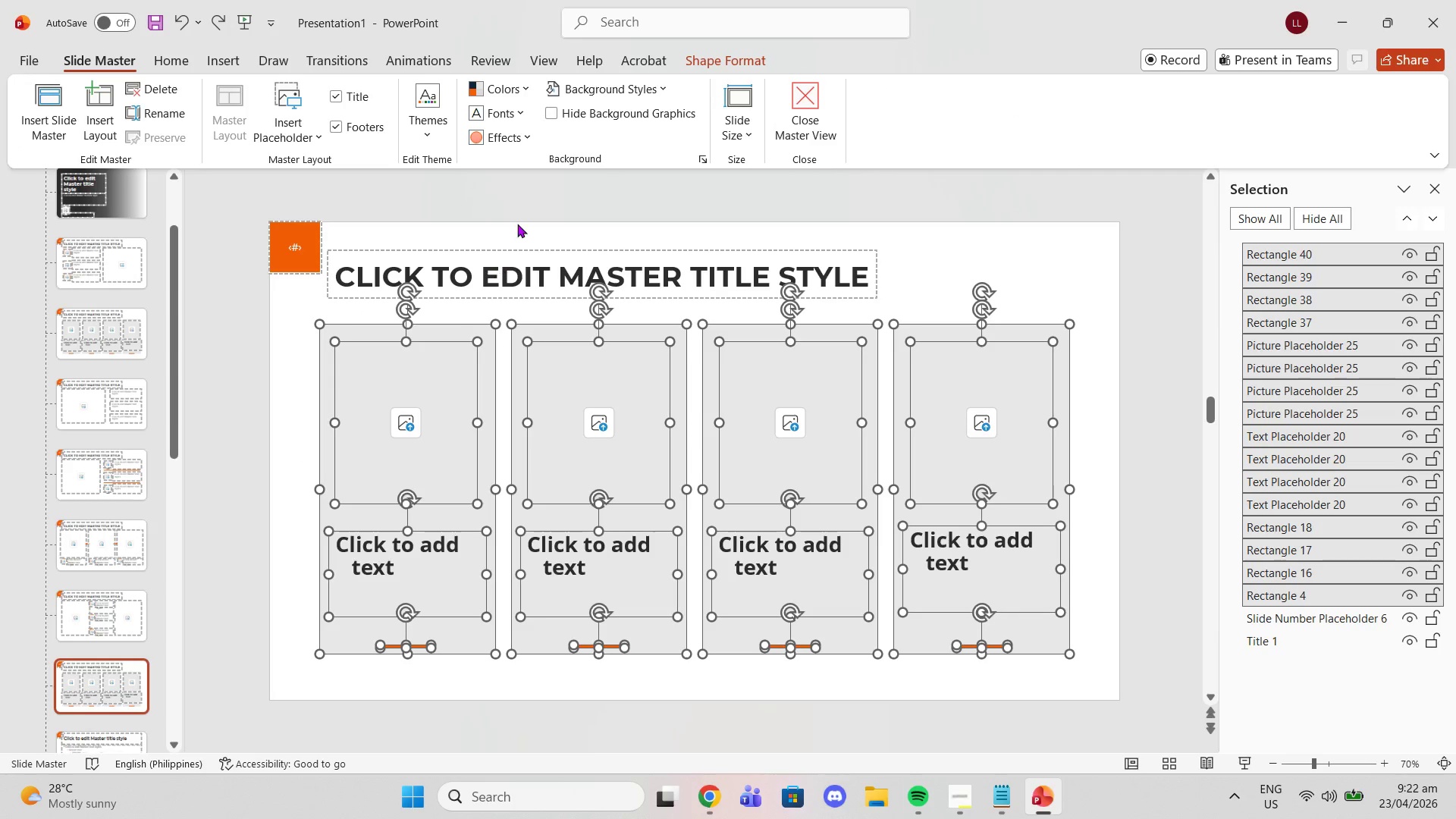 
scroll: coordinate [629, 413], scroll_direction: up, amount: 5.0
 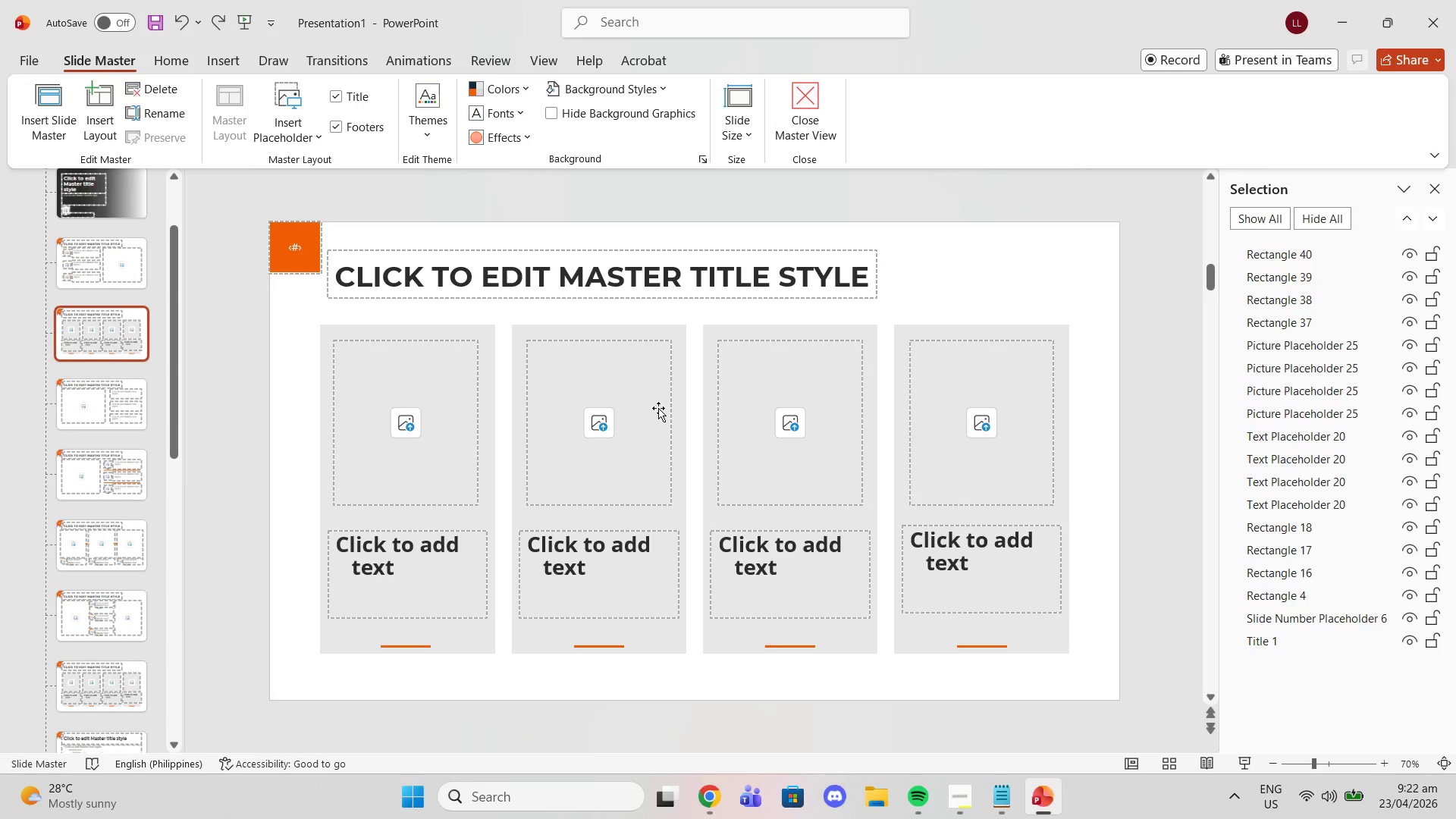 
scroll: coordinate [658, 408], scroll_direction: down, amount: 1.0
 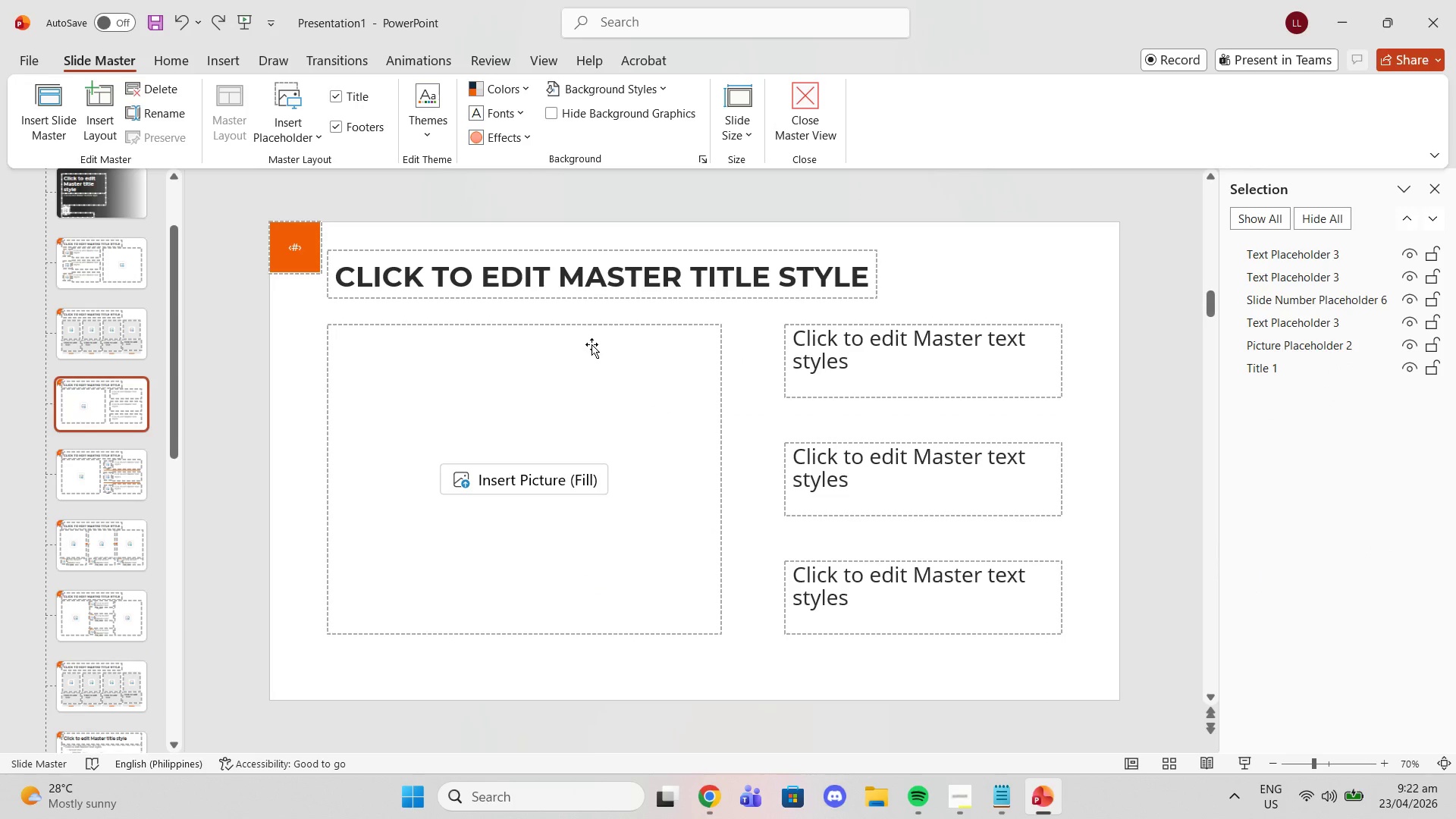 
scroll: coordinate [596, 356], scroll_direction: up, amount: 3.0
 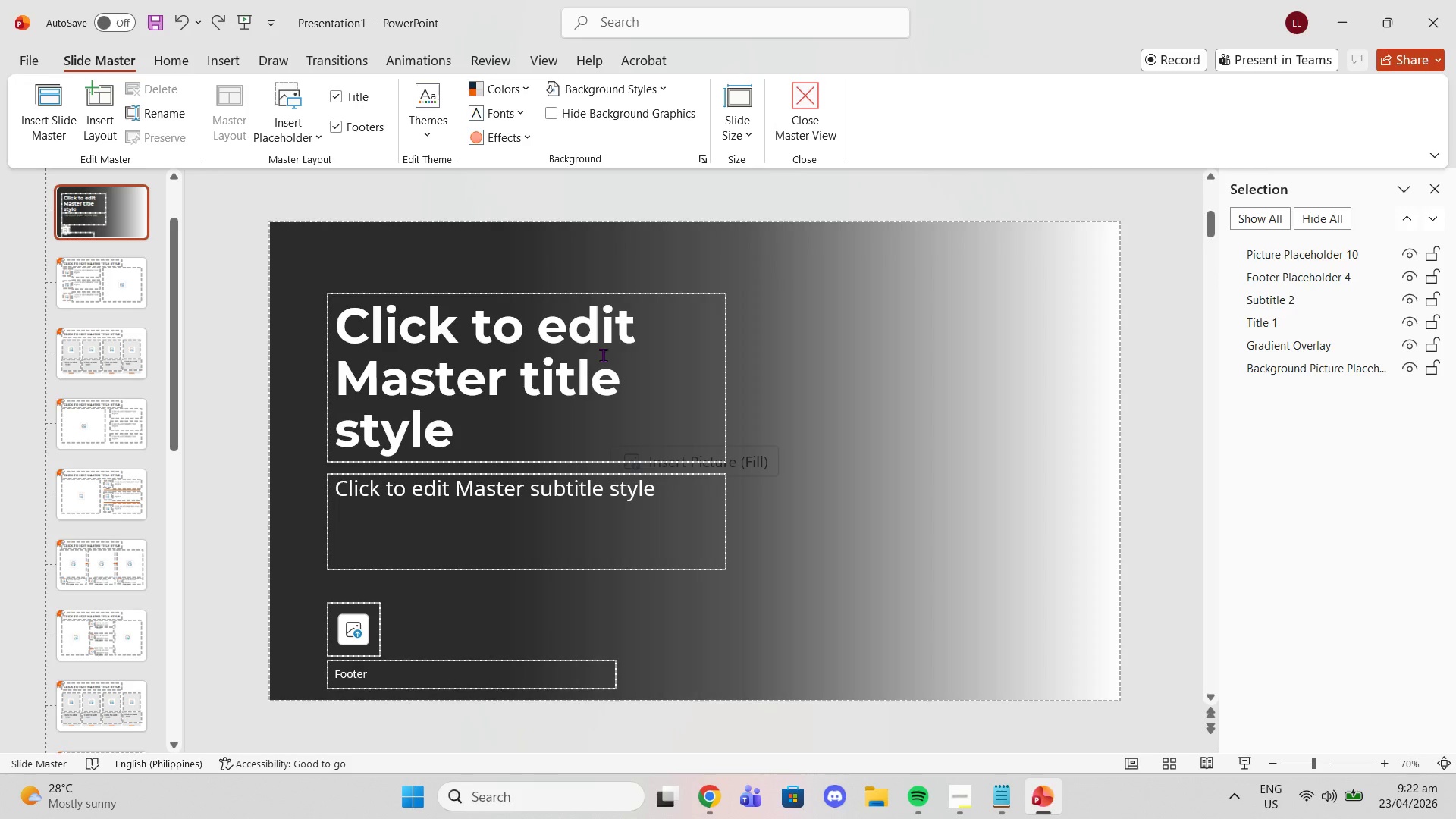 
scroll: coordinate [603, 360], scroll_direction: down, amount: 1.0
 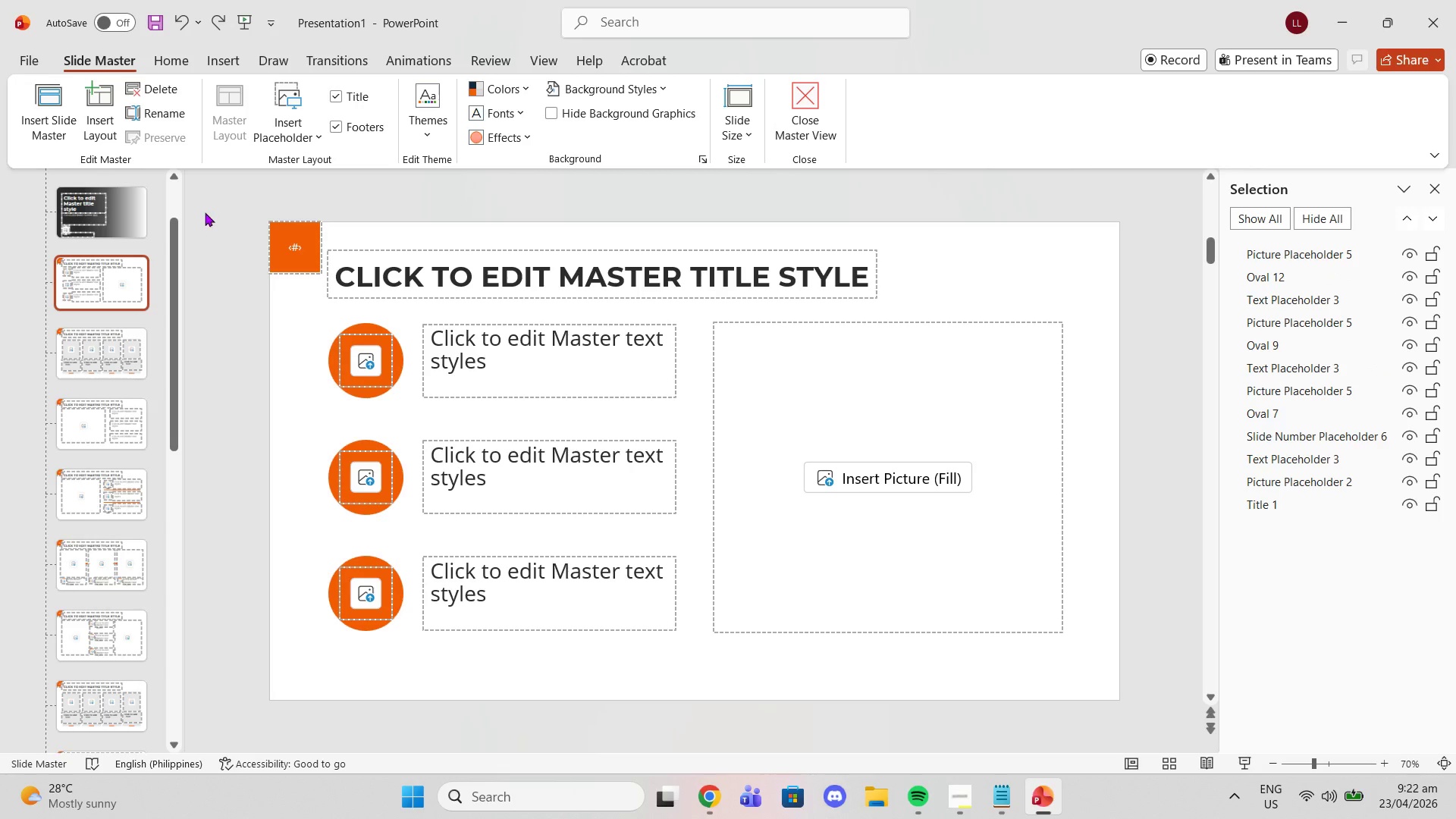 
right_click([101, 286])
 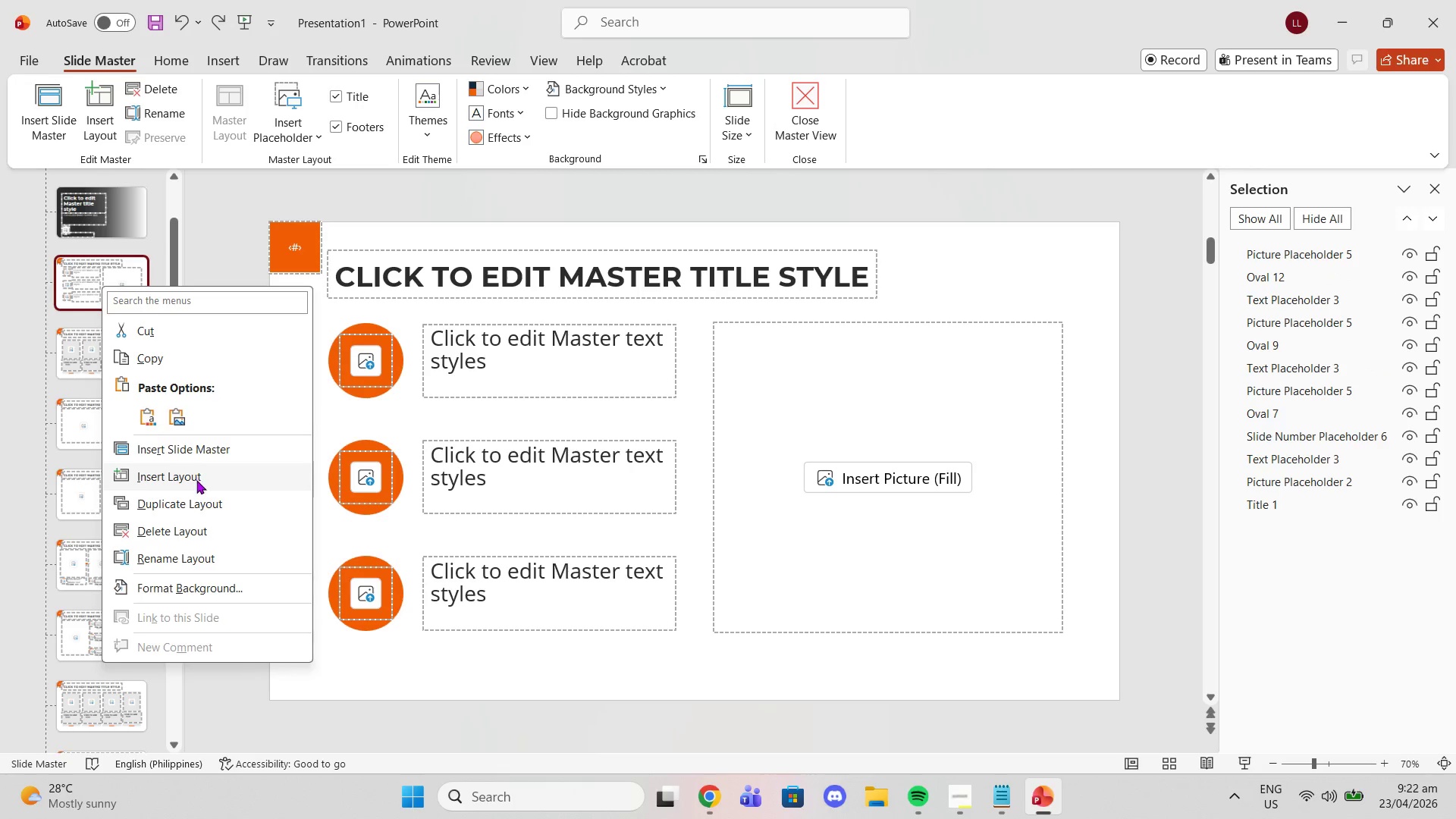 
left_click([196, 497])
 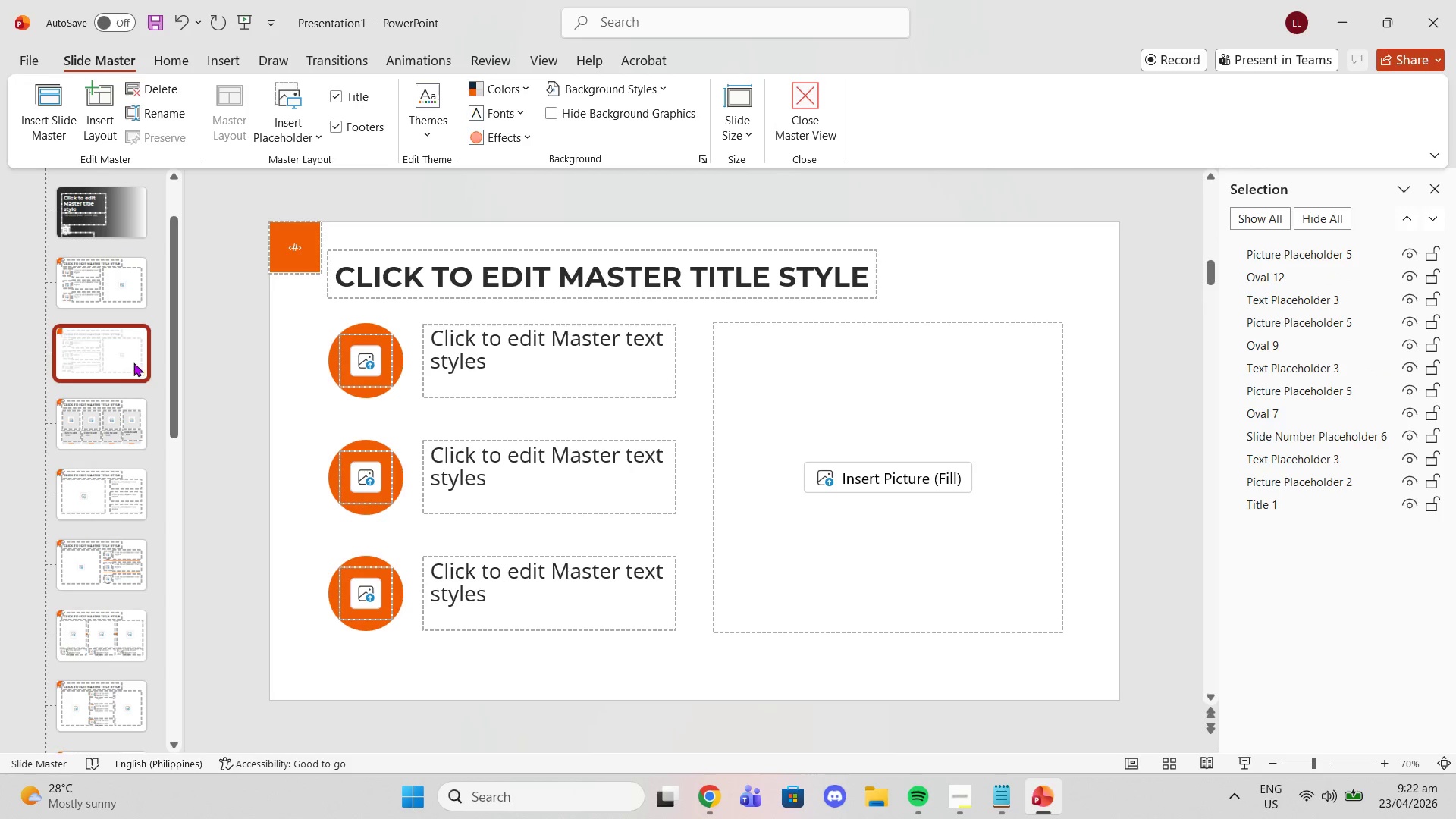 
left_click_drag(start_coordinate=[130, 359], to_coordinate=[120, 733])
 